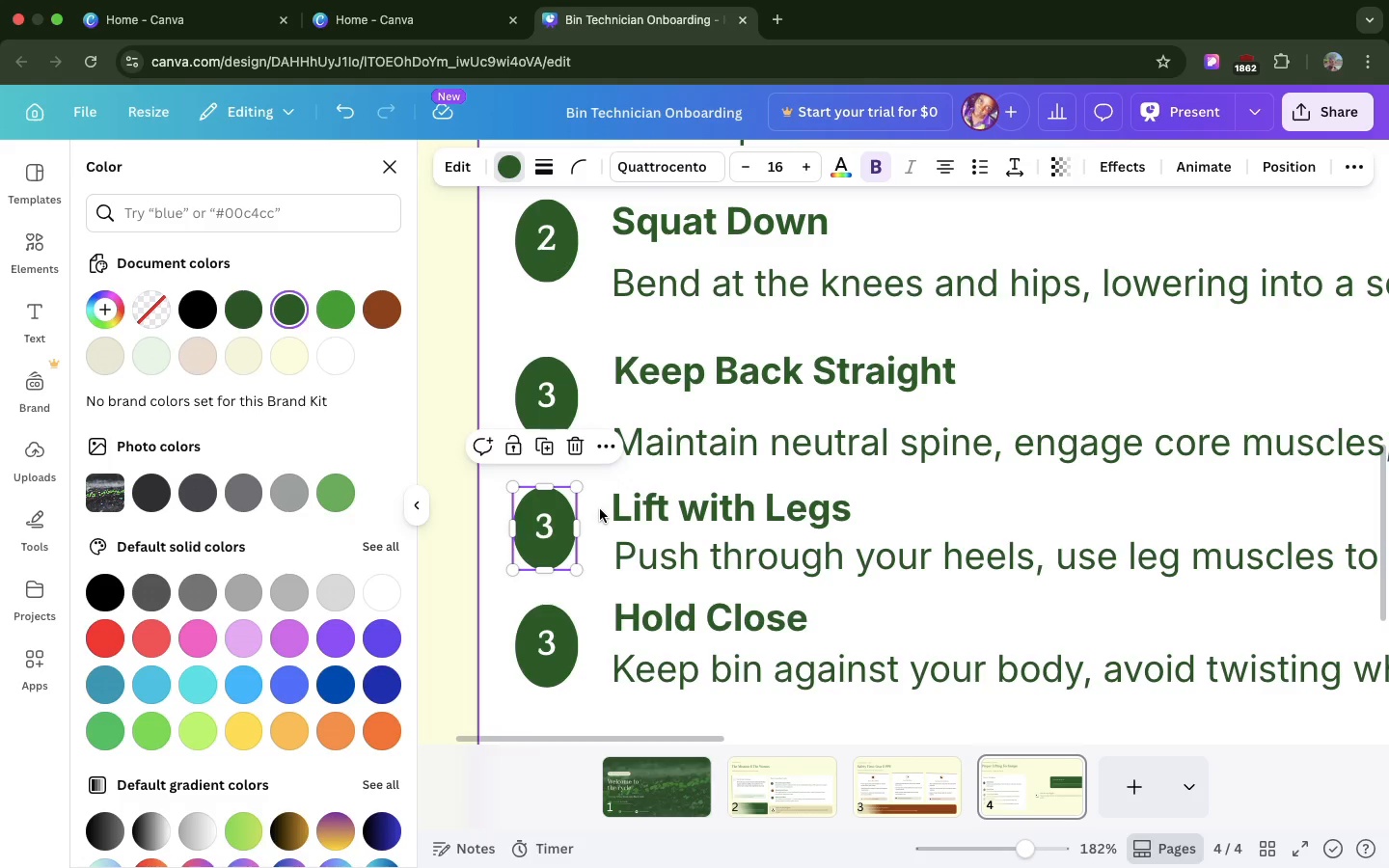 
left_click([599, 509])
 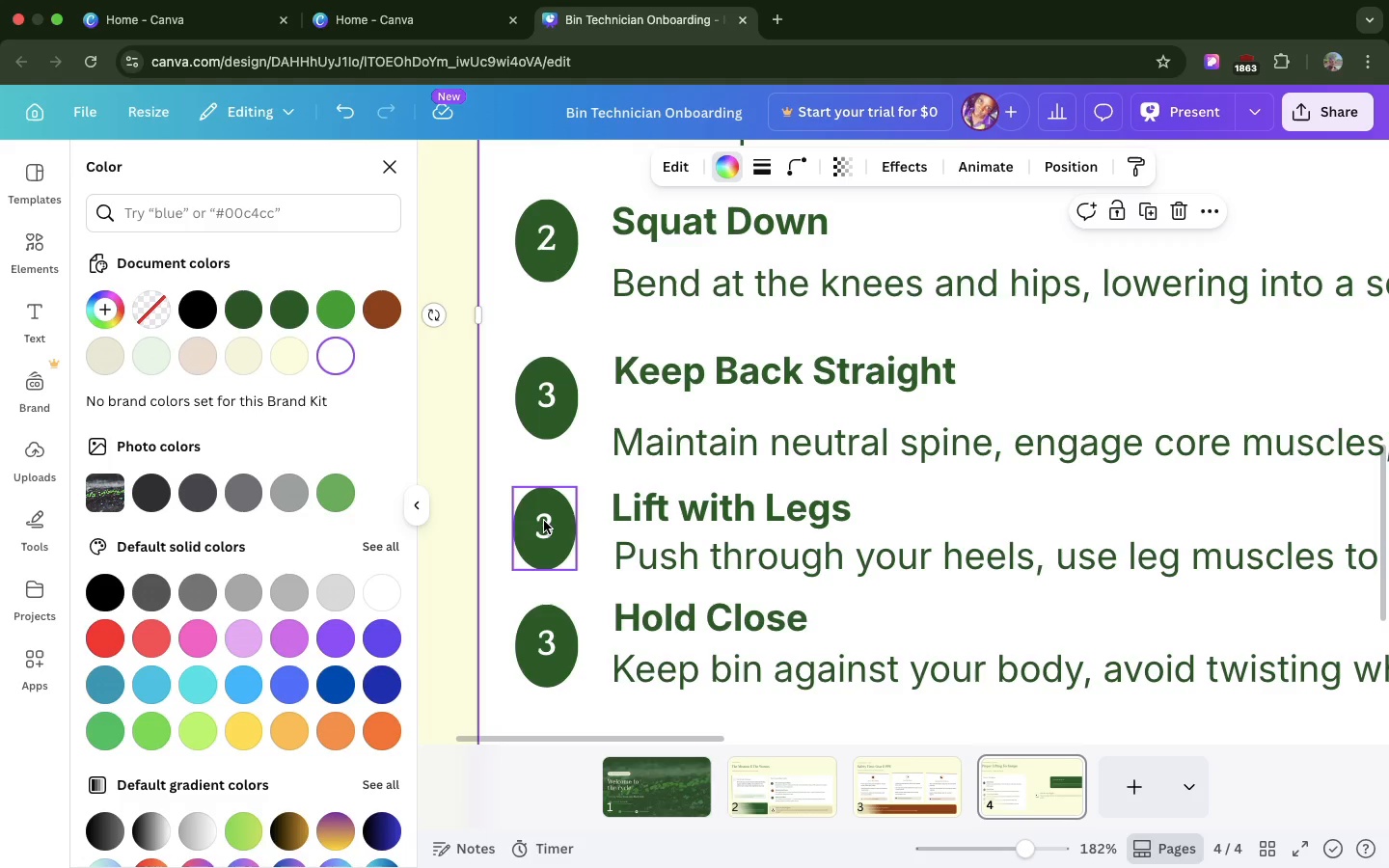 
left_click([544, 521])
 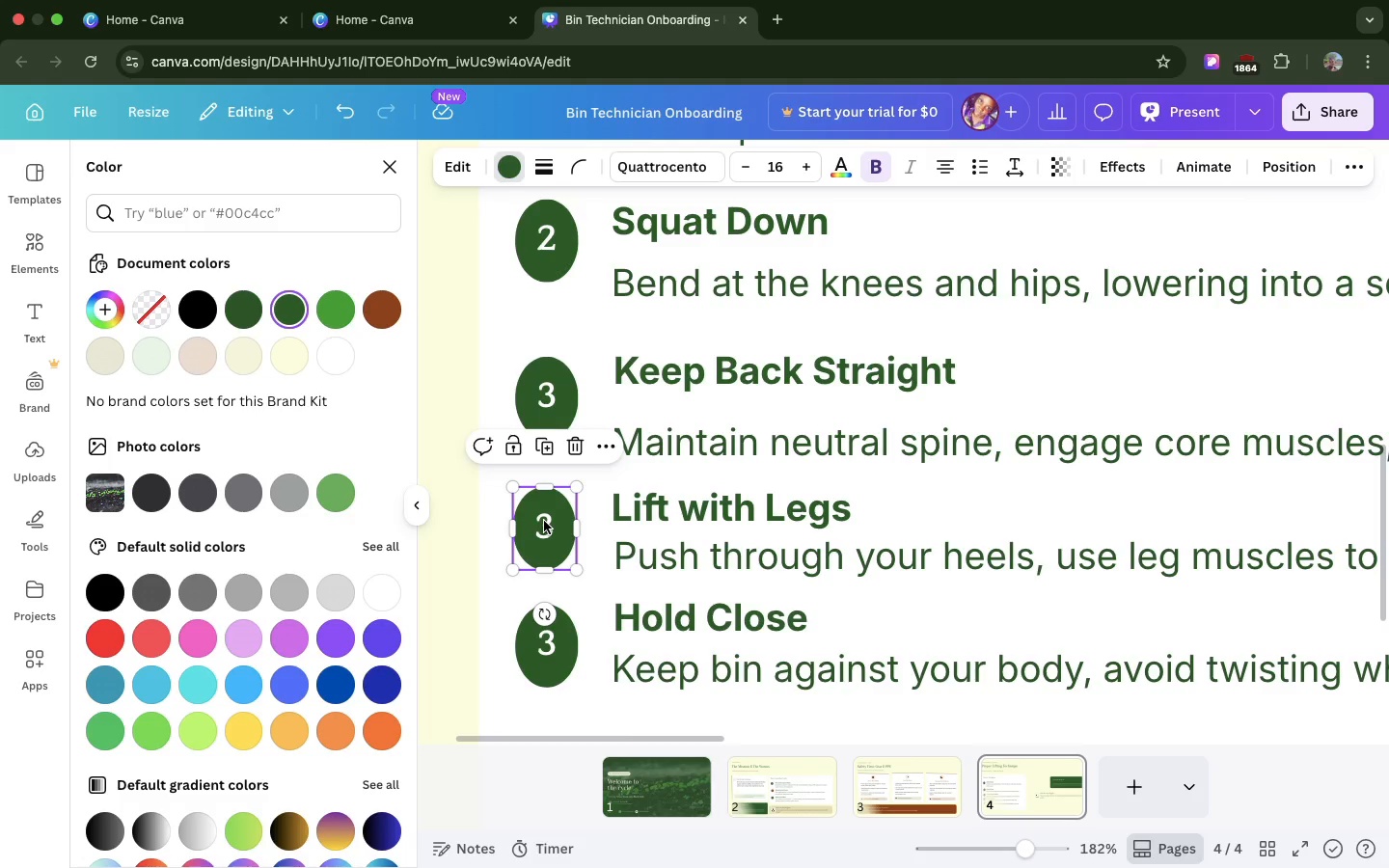 
key(4)
 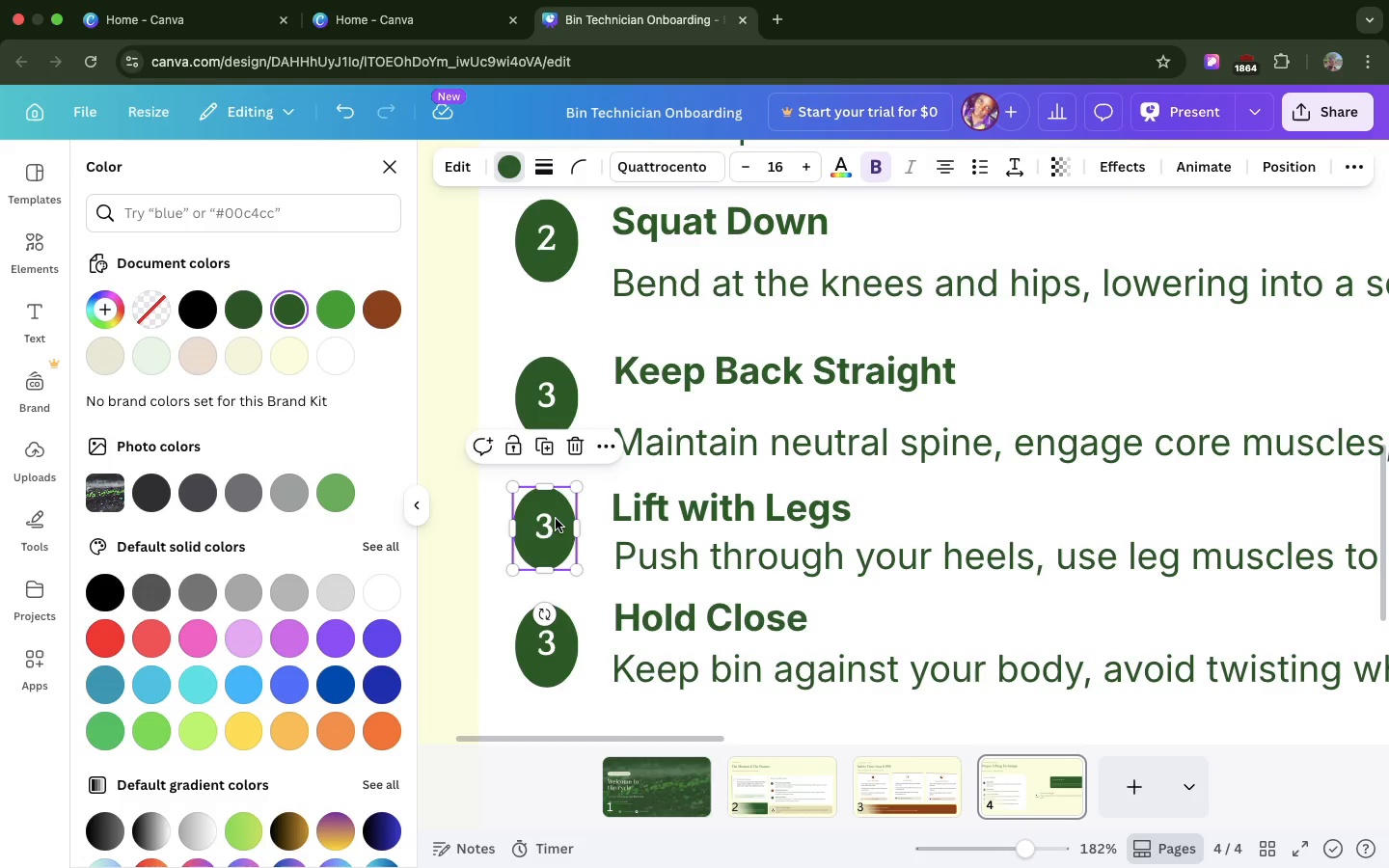 
double_click([556, 519])
 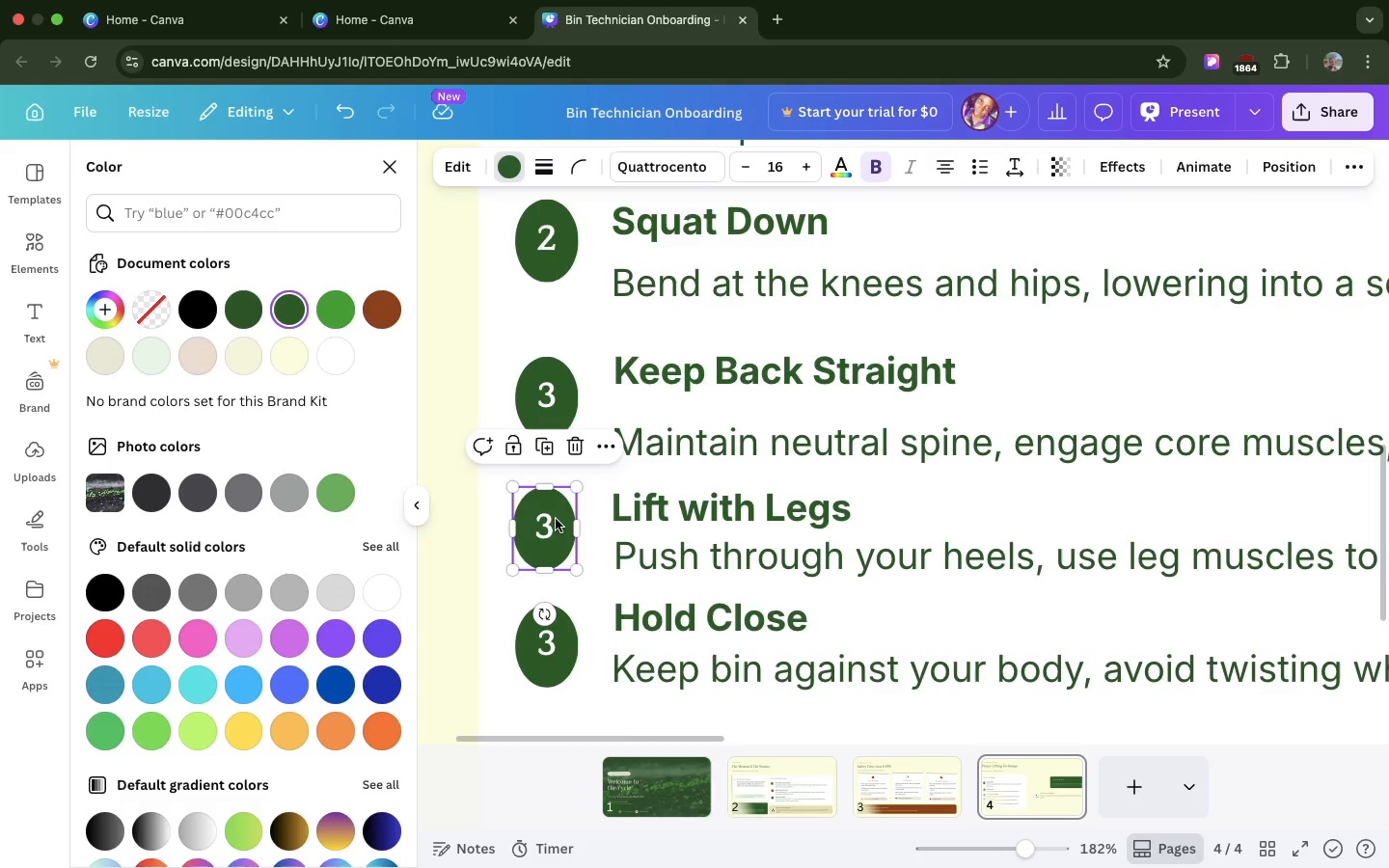 
triple_click([556, 519])
 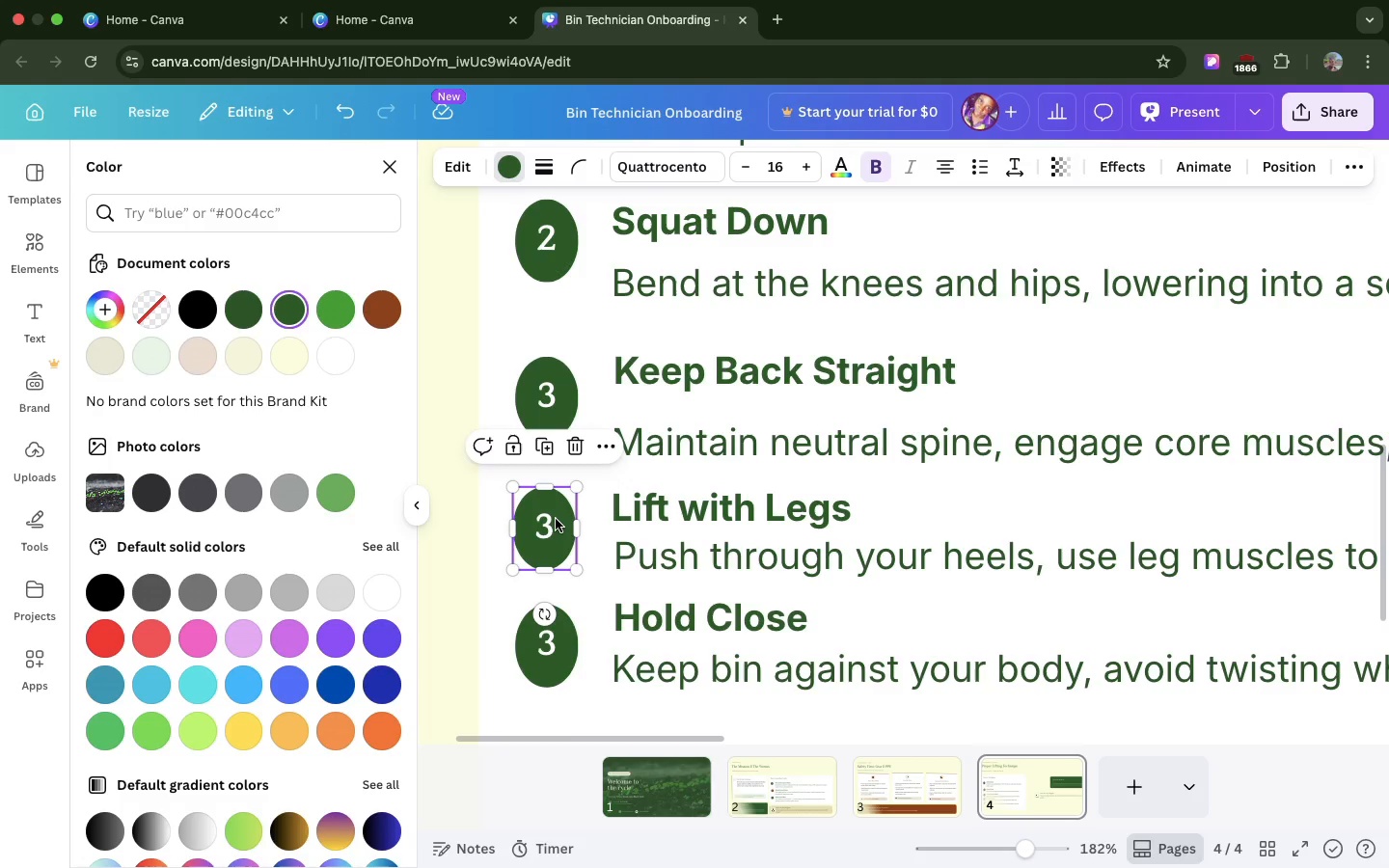 
wait(7.35)
 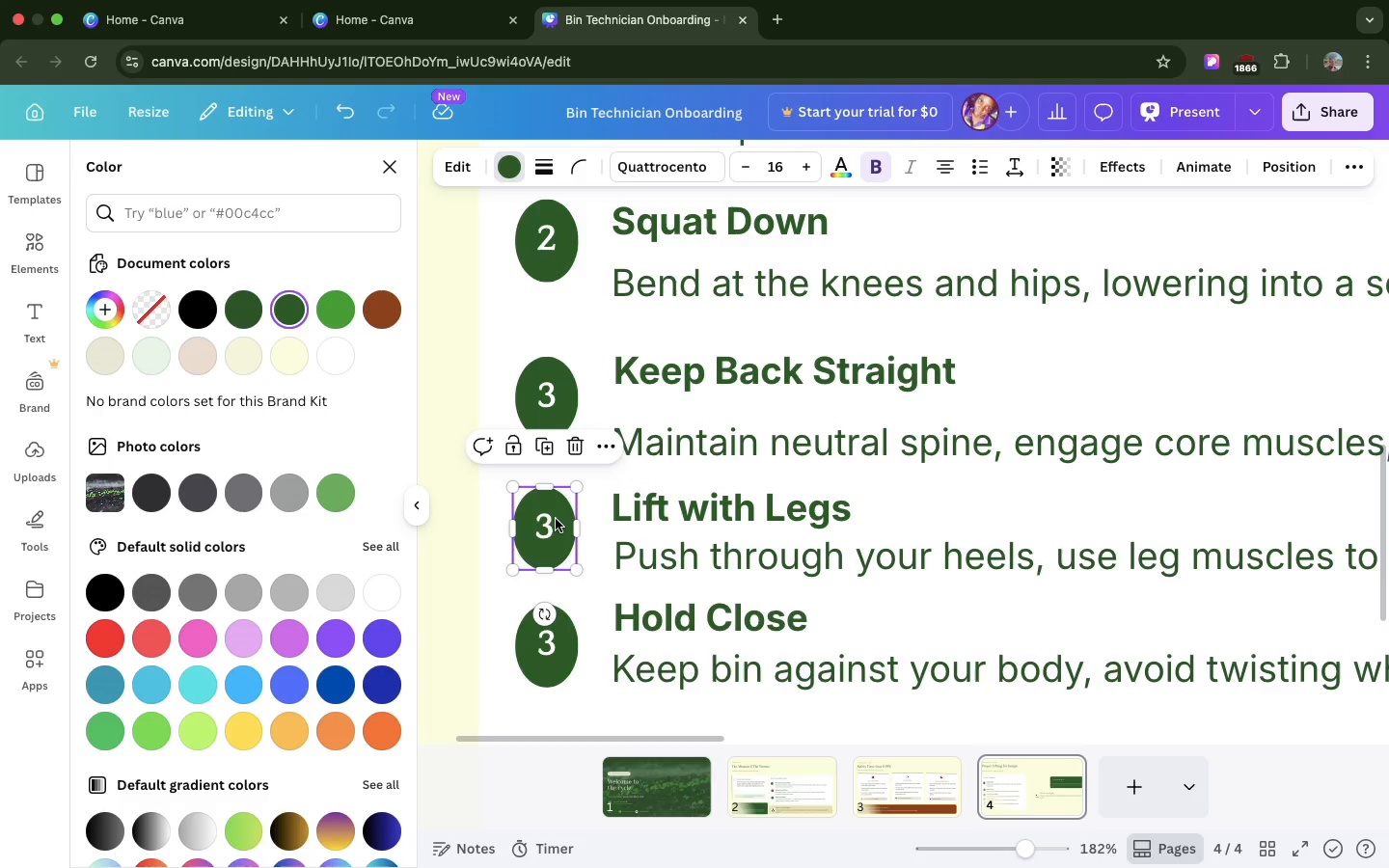 
double_click([556, 519])
 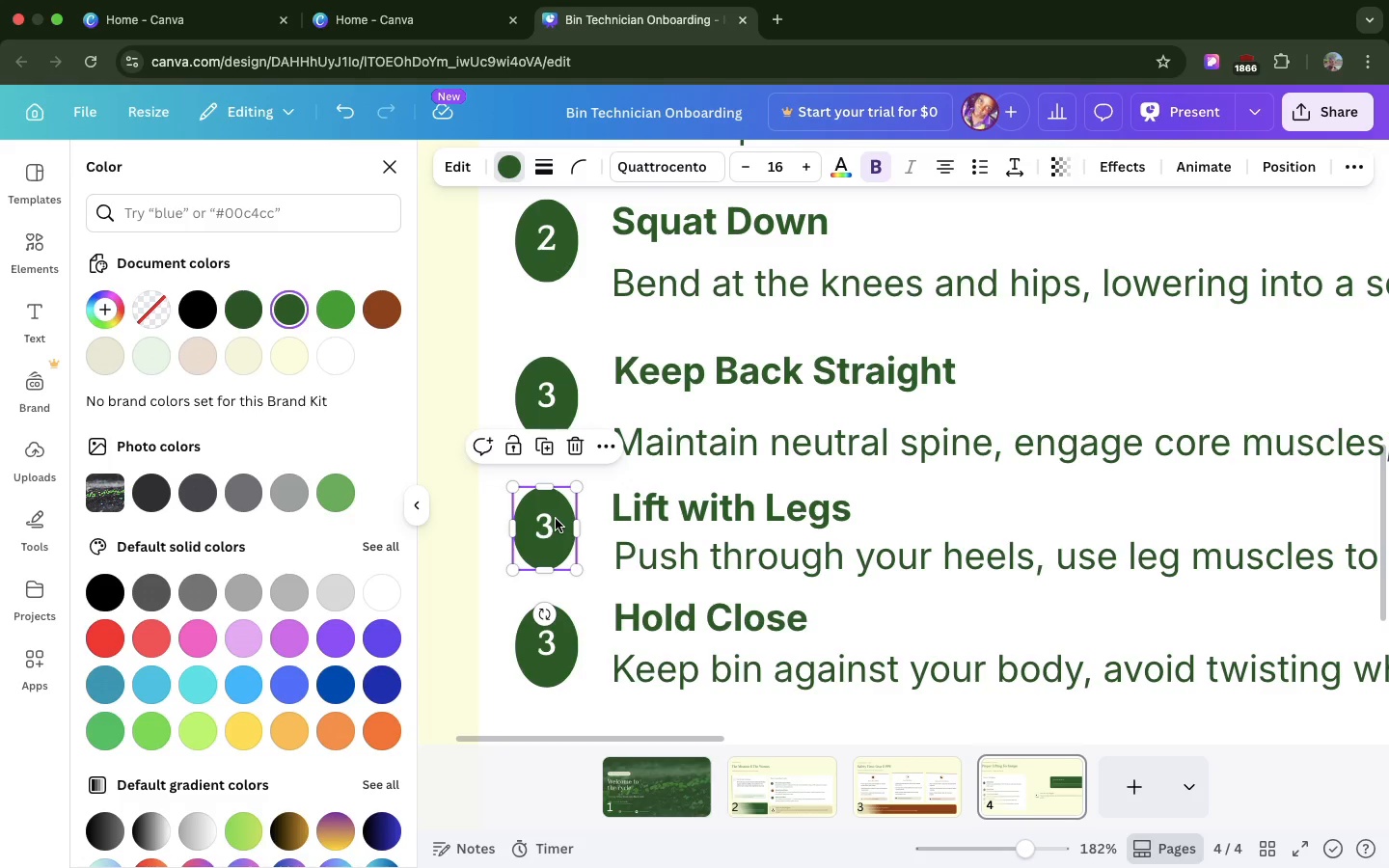 
triple_click([556, 519])
 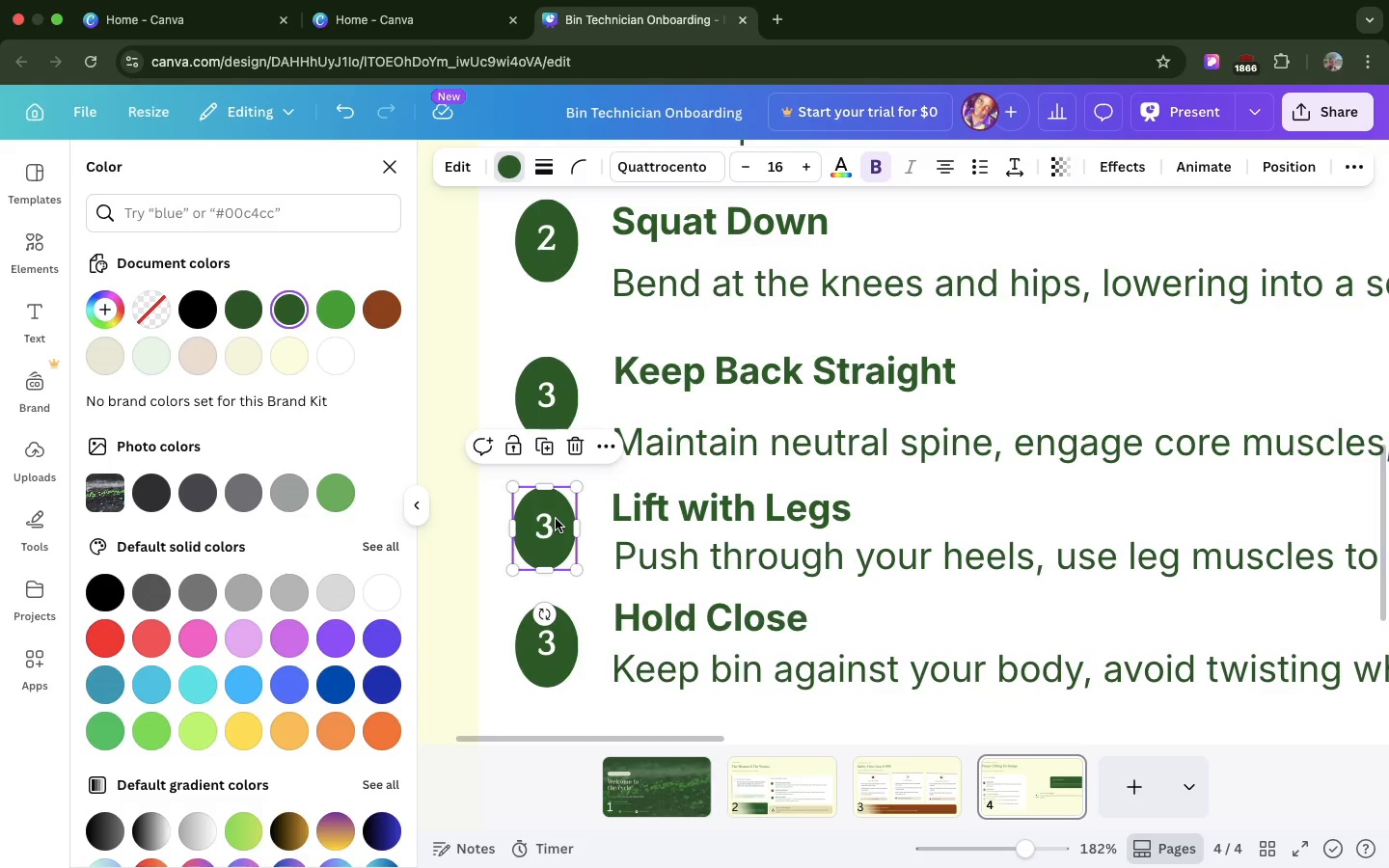 
triple_click([556, 519])
 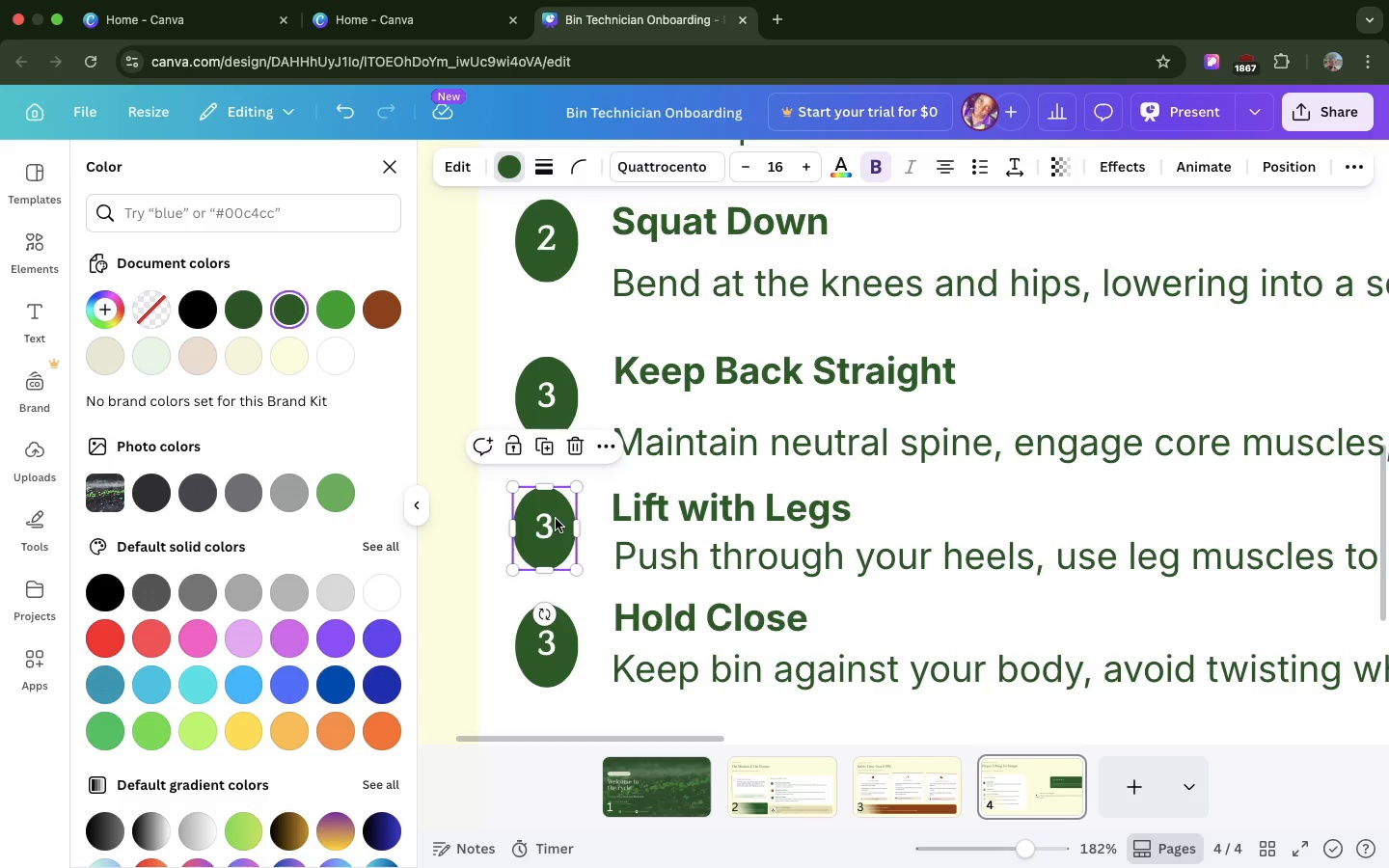 
double_click([556, 519])
 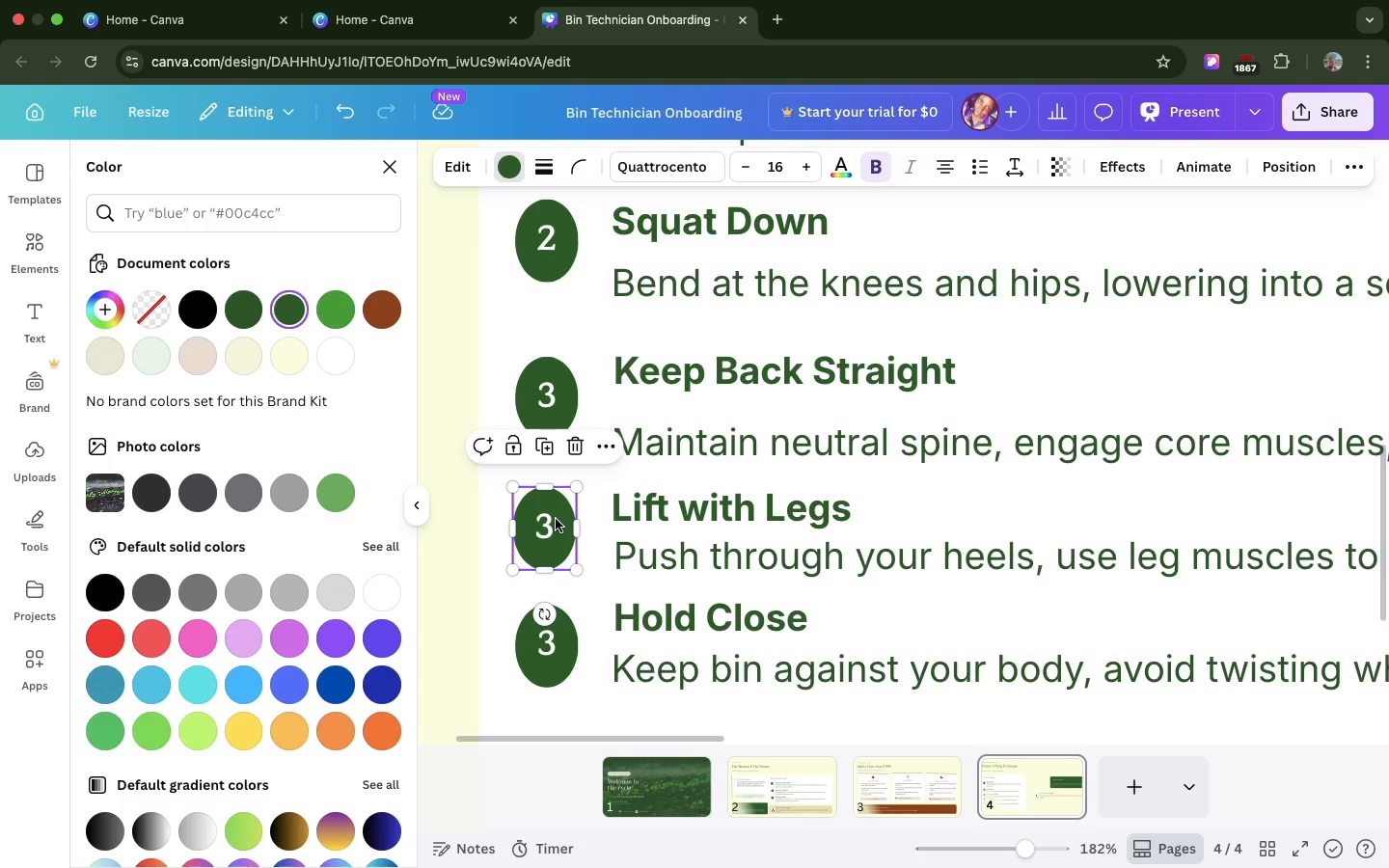 
triple_click([556, 519])
 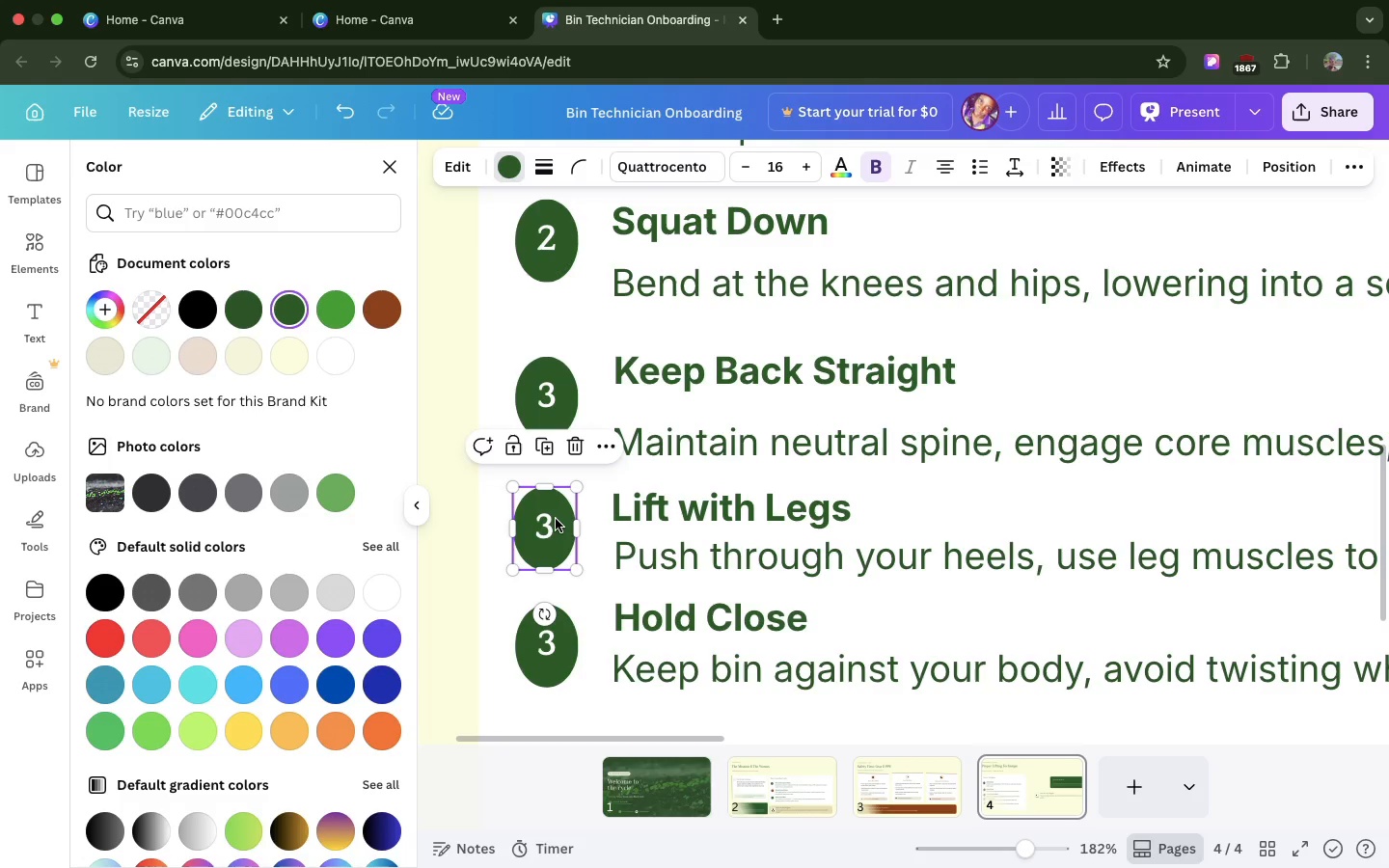 
triple_click([556, 519])
 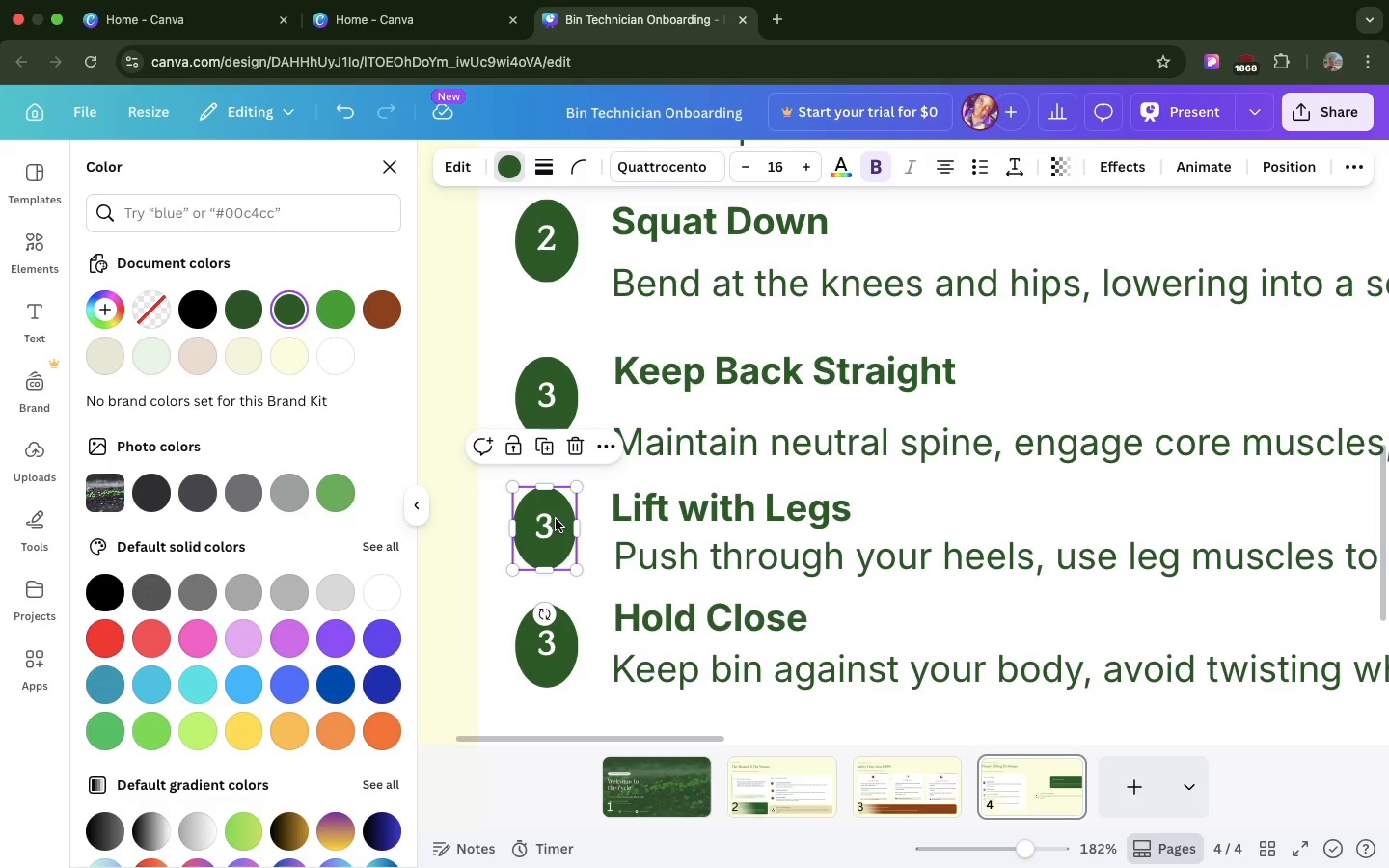 
double_click([556, 519])
 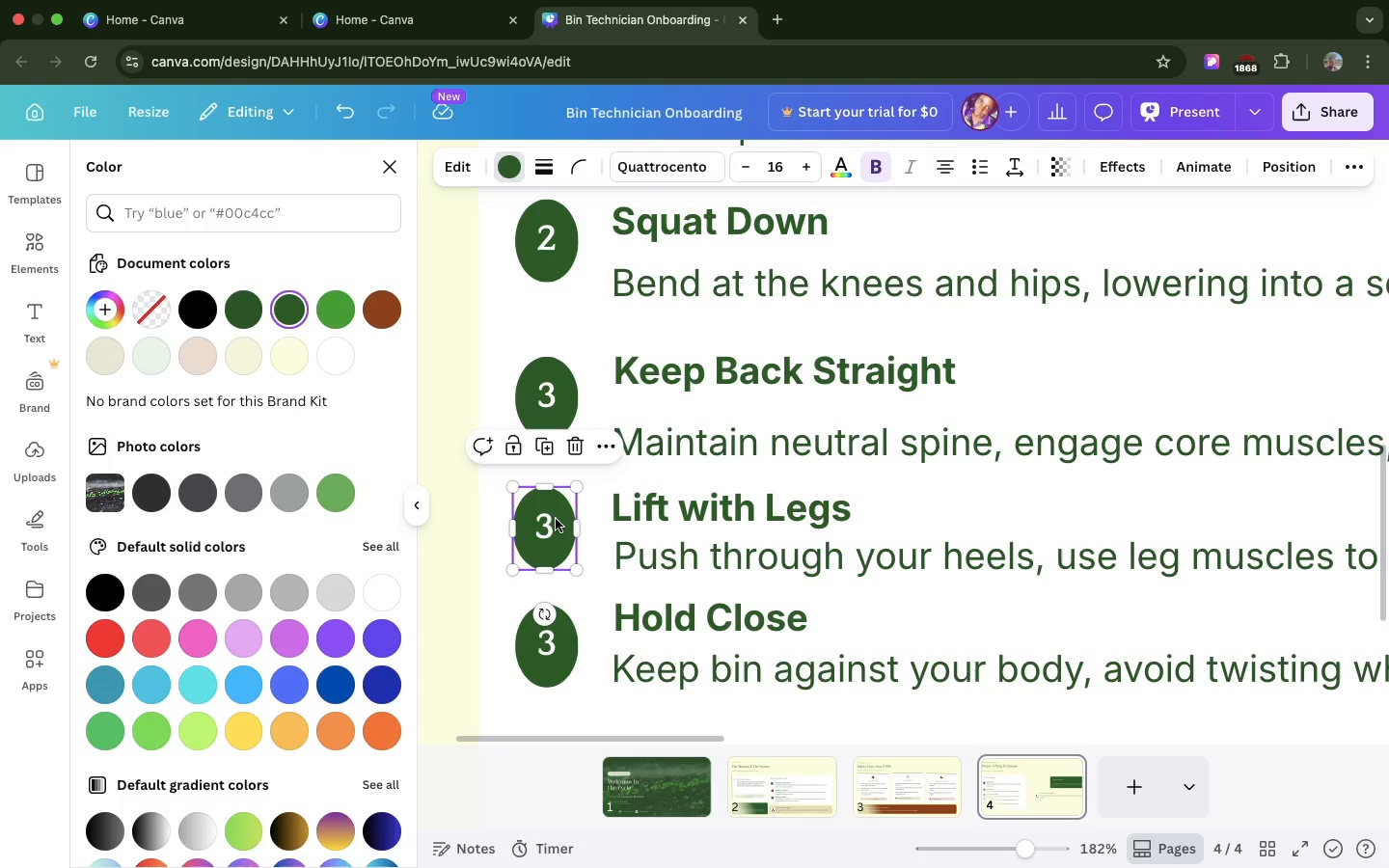 
triple_click([556, 519])
 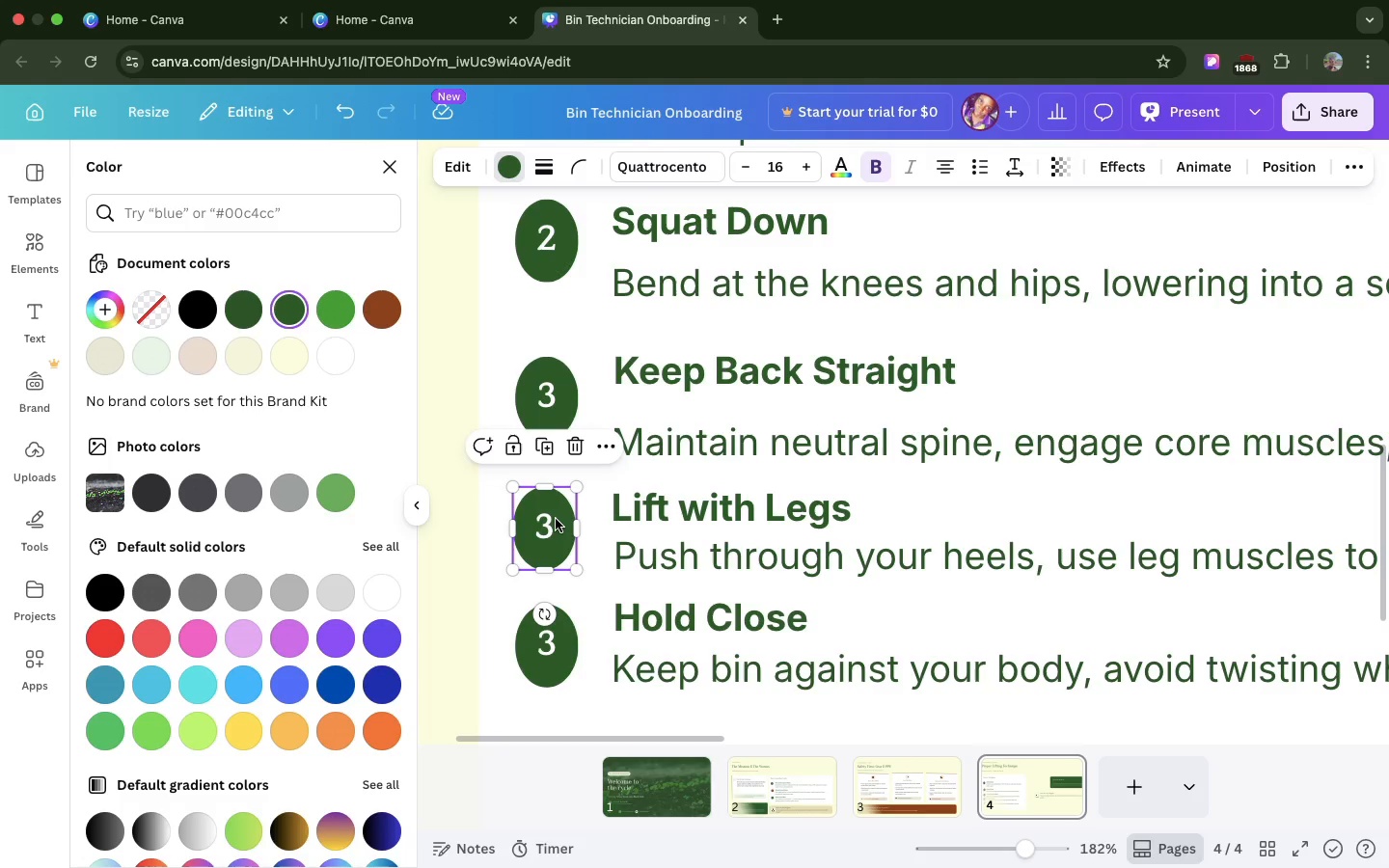 
triple_click([556, 519])
 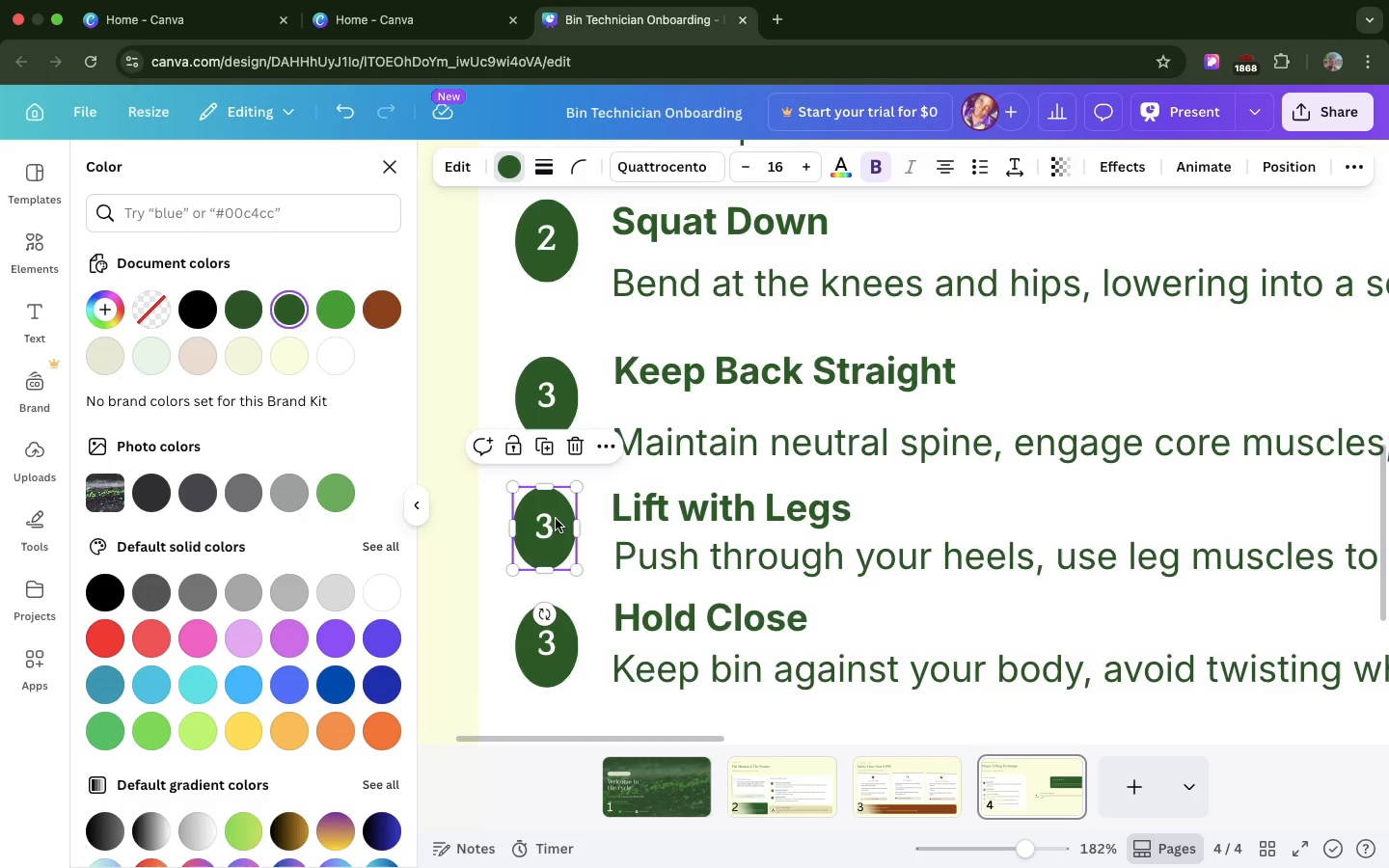 
triple_click([556, 519])
 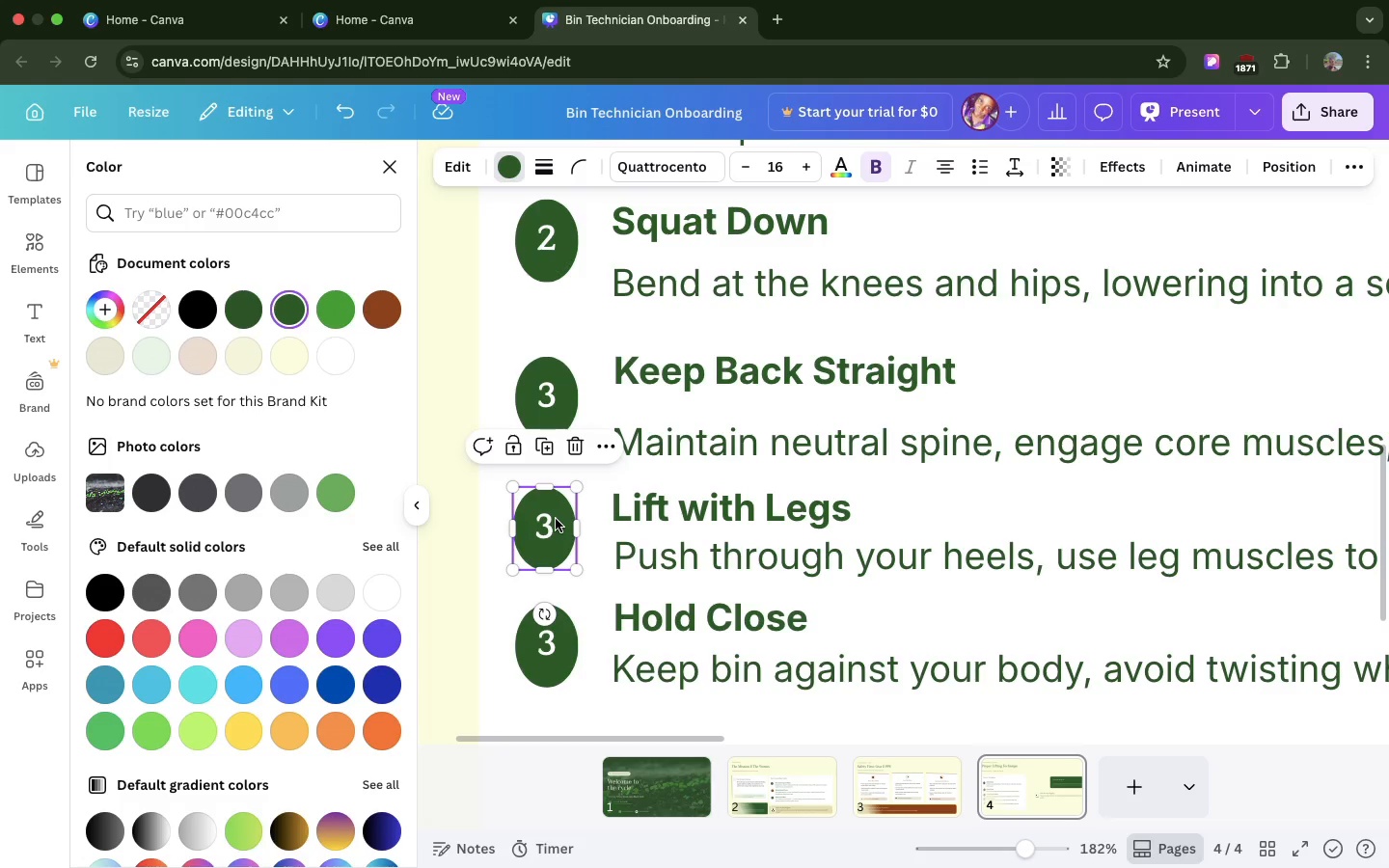 
wait(10.0)
 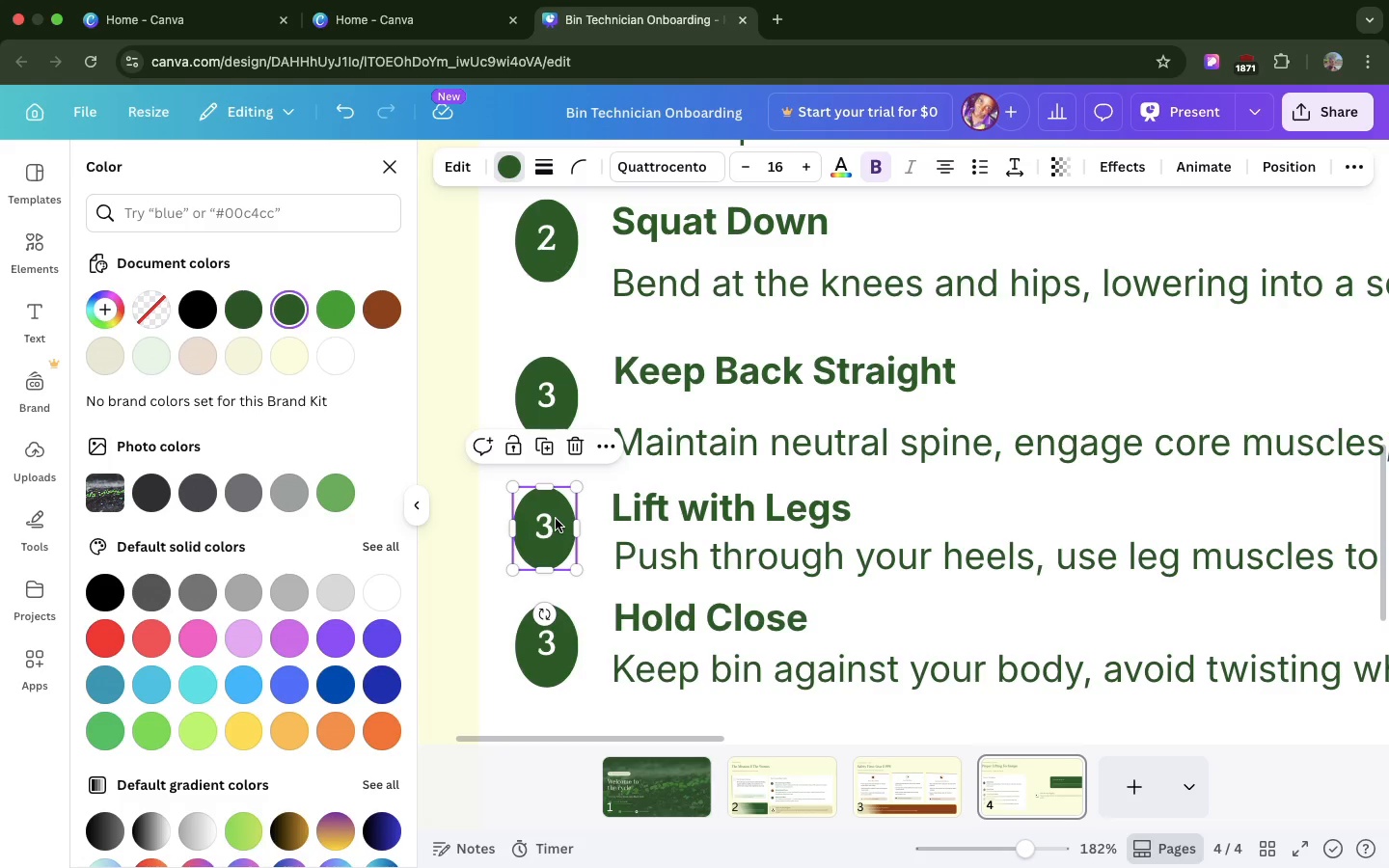 
double_click([556, 519])
 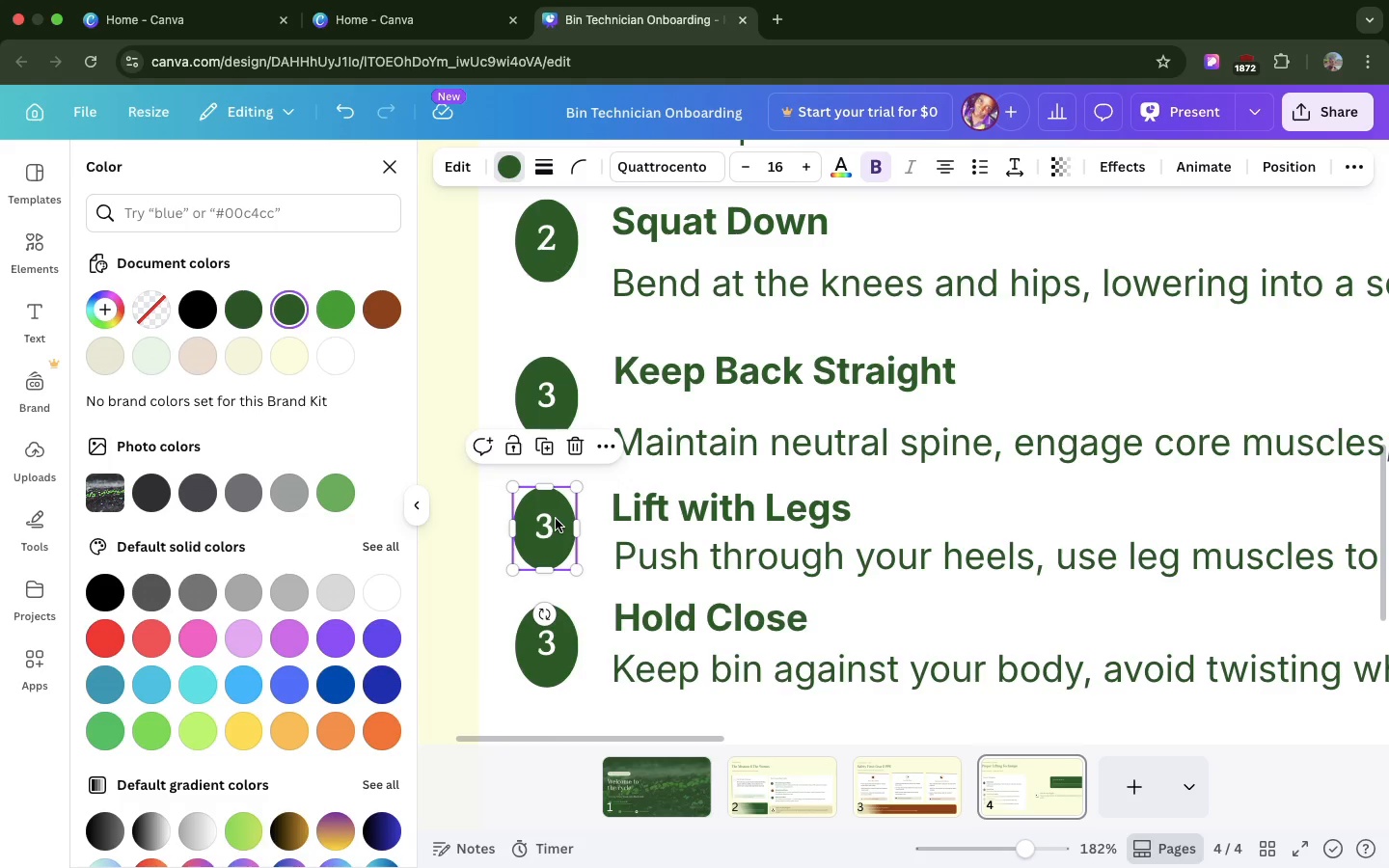 
wait(9.77)
 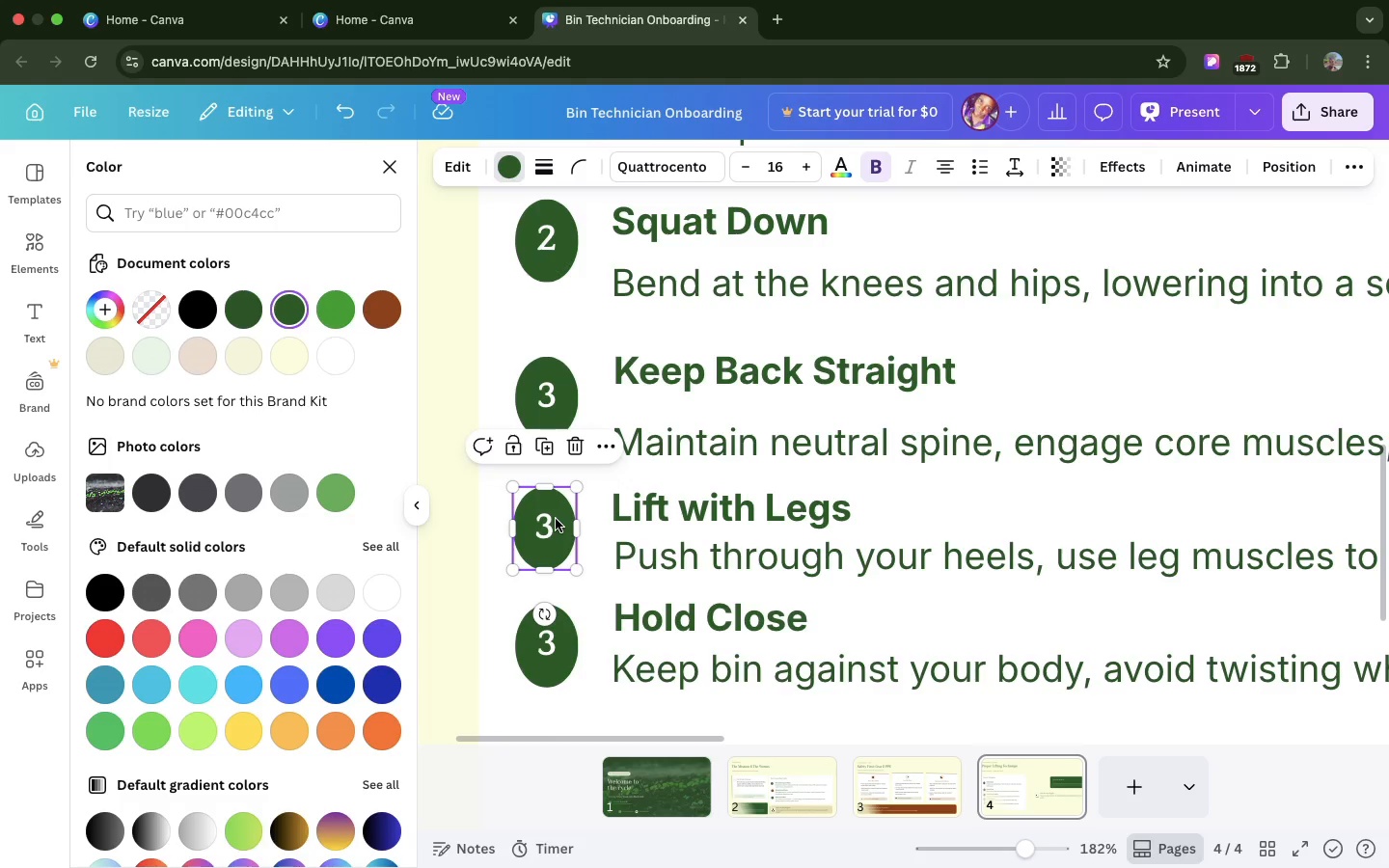 
double_click([542, 521])
 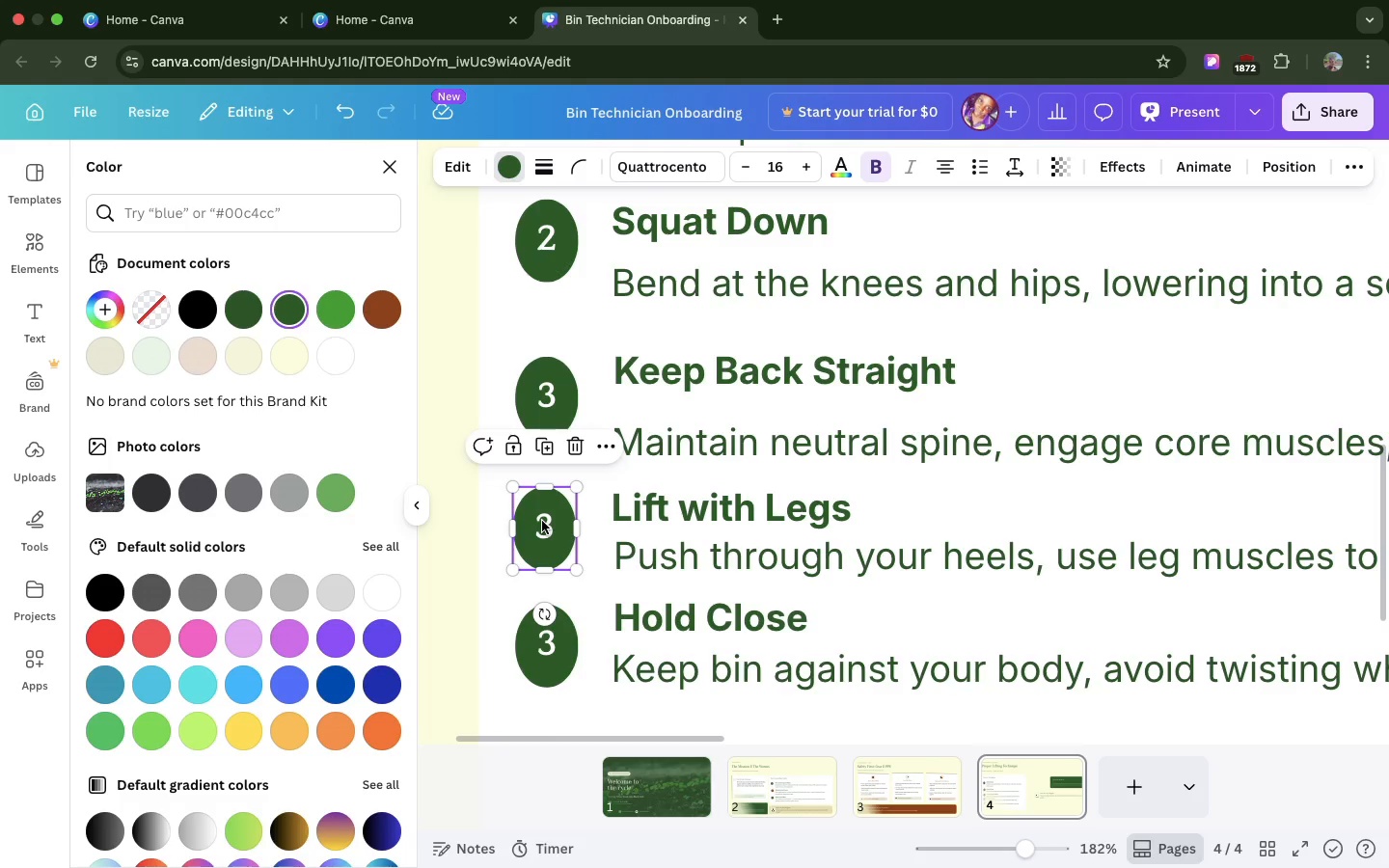 
triple_click([542, 521])
 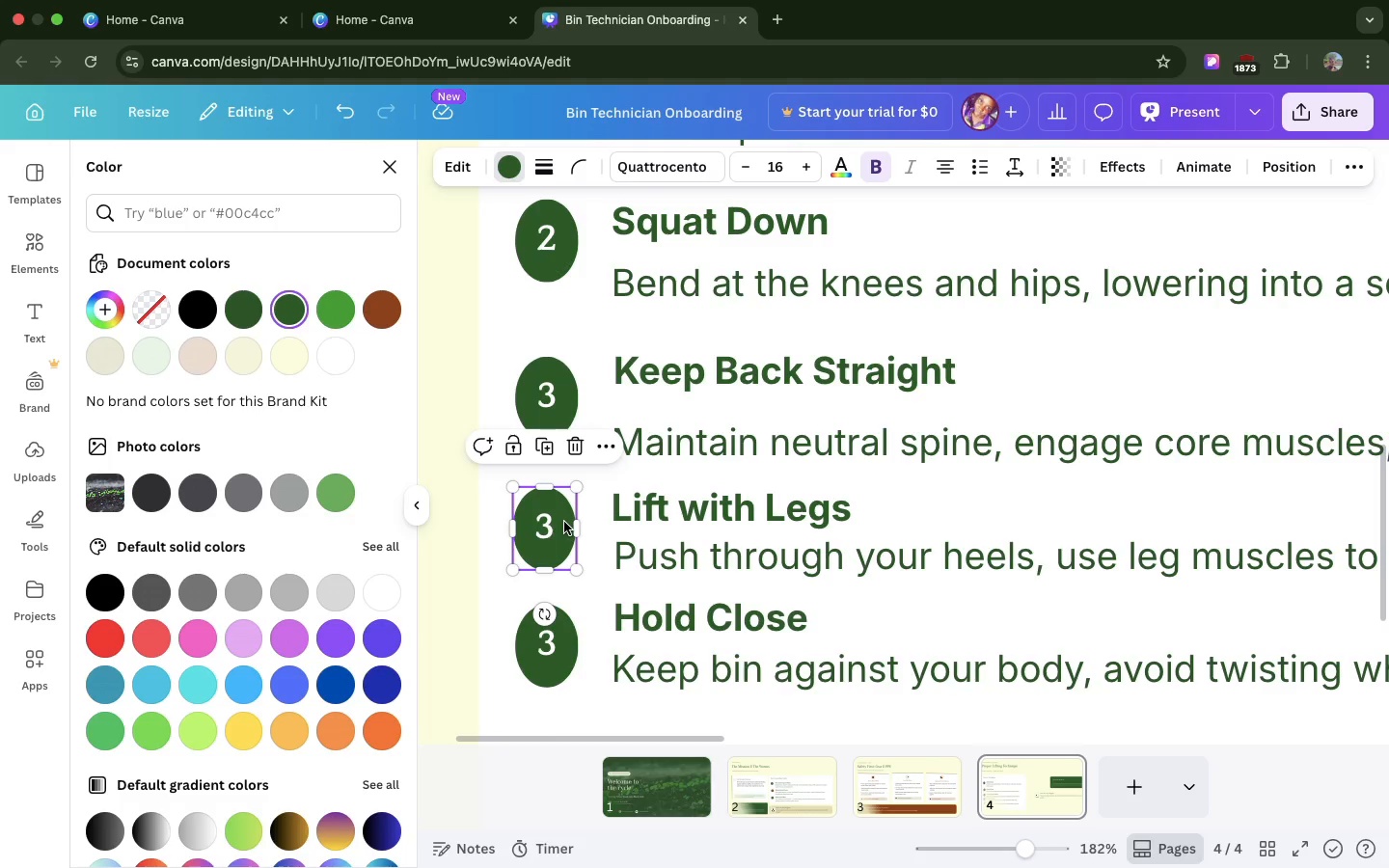 
left_click([564, 522])
 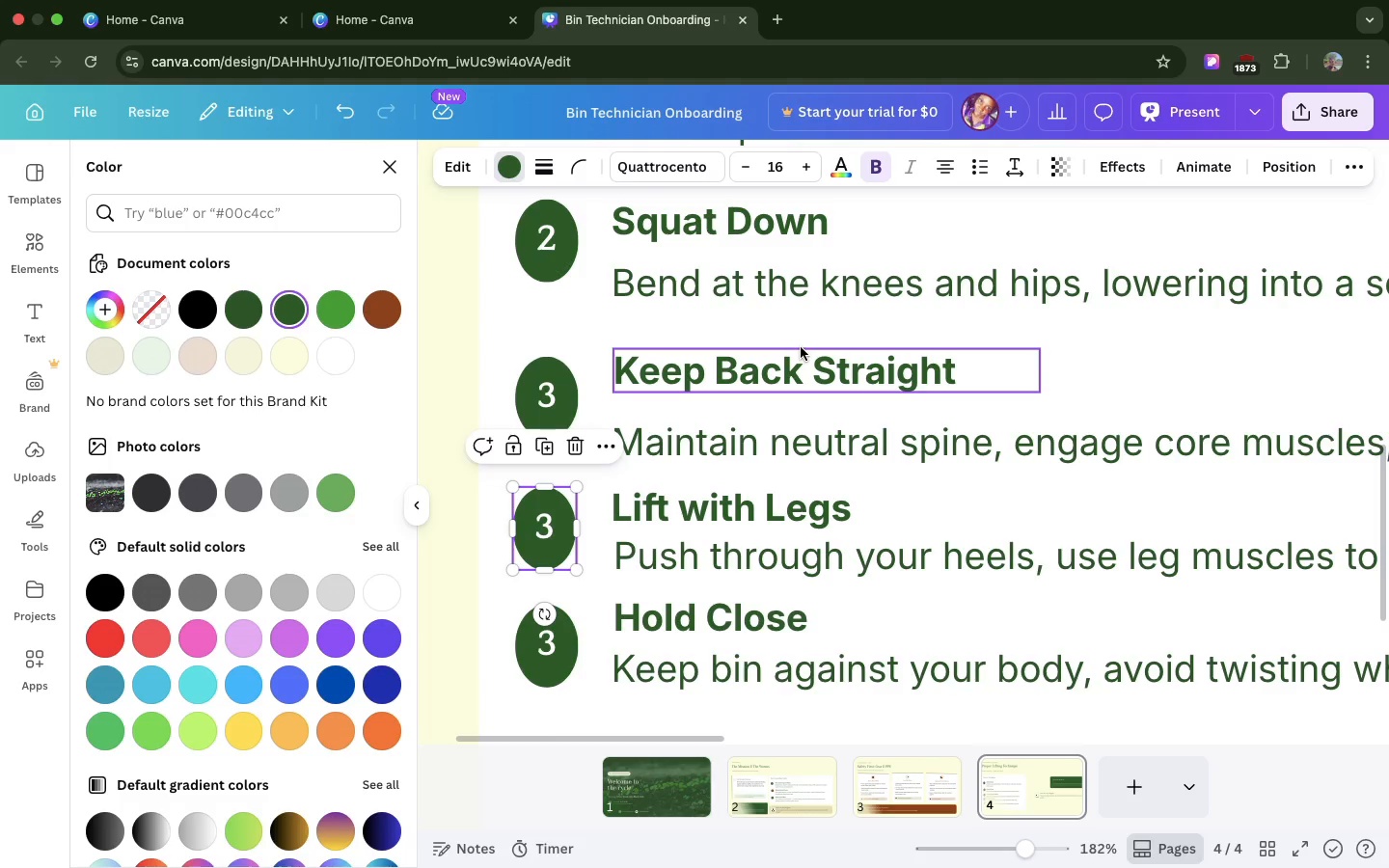 
left_click([801, 347])
 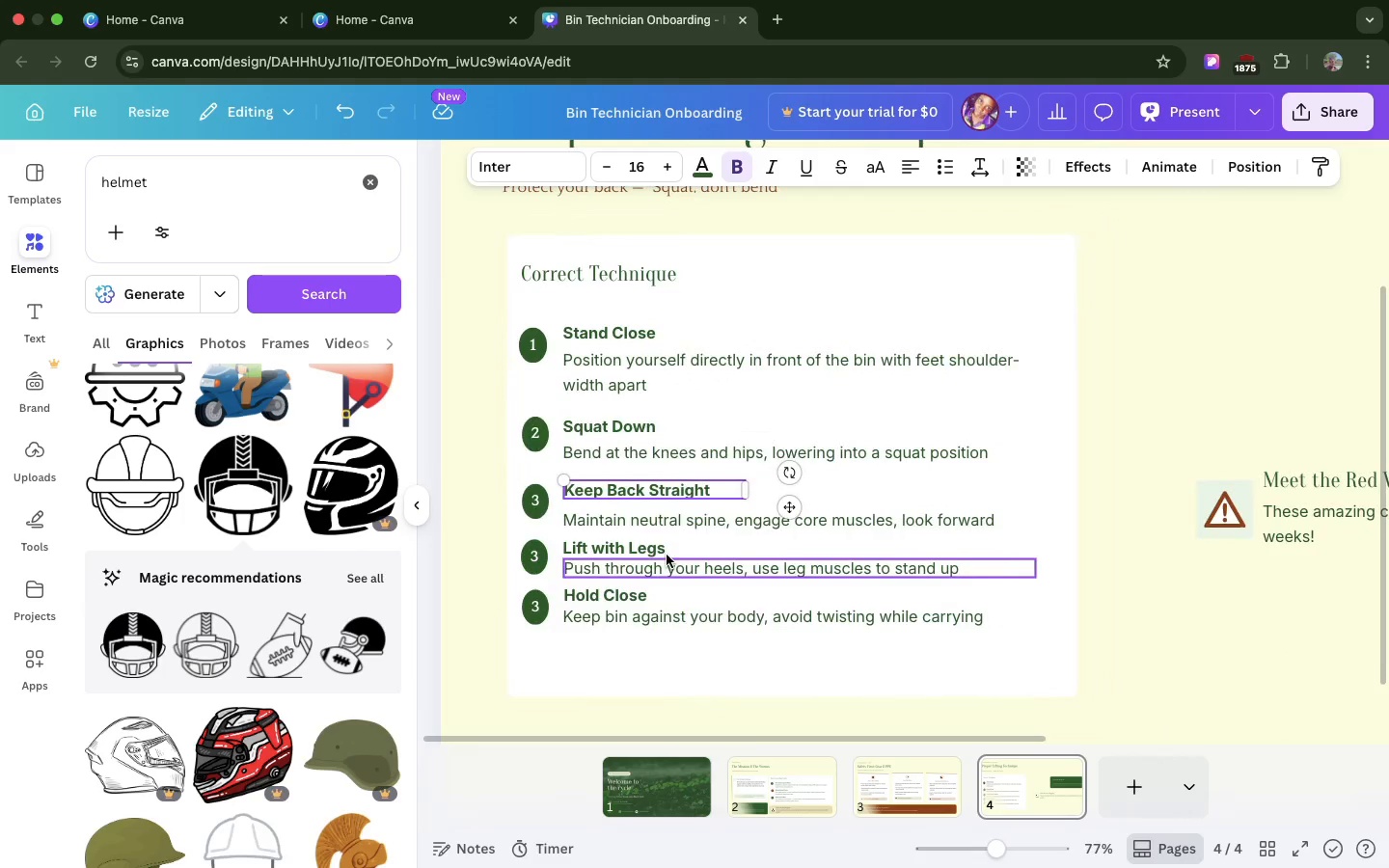 
left_click([525, 543])
 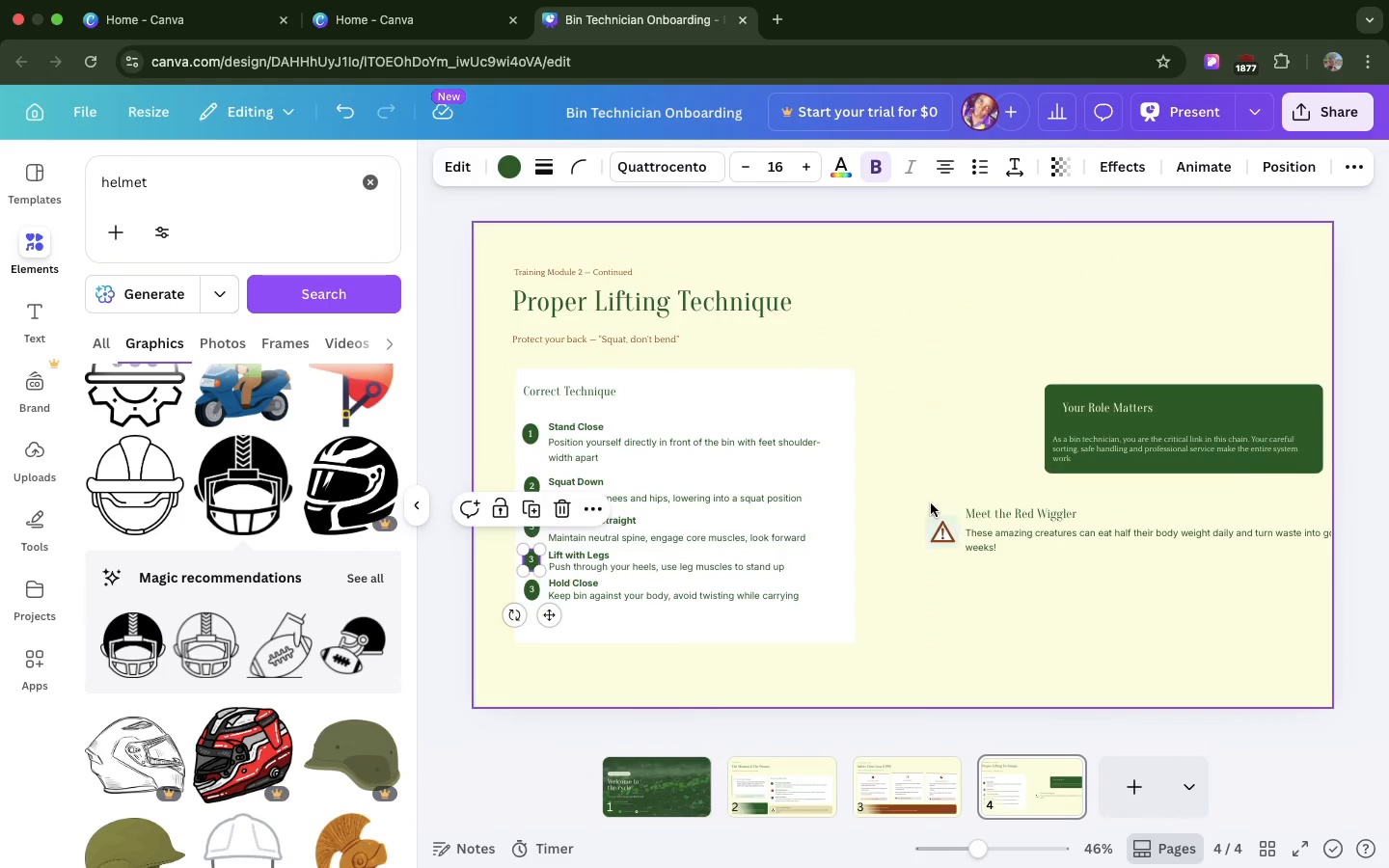 
wait(5.38)
 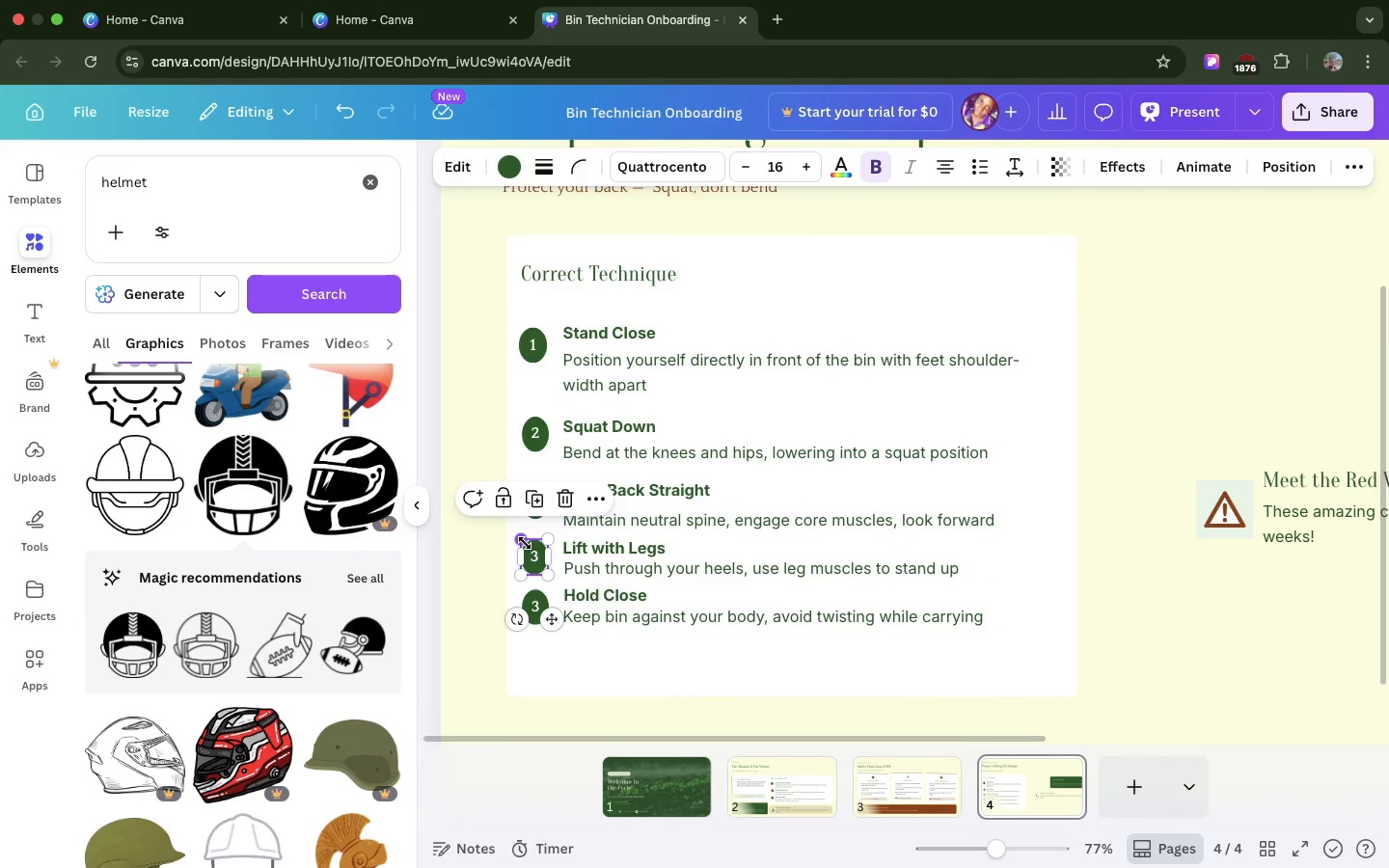 
left_click_drag(start_coordinate=[916, 494], to_coordinate=[997, 578])
 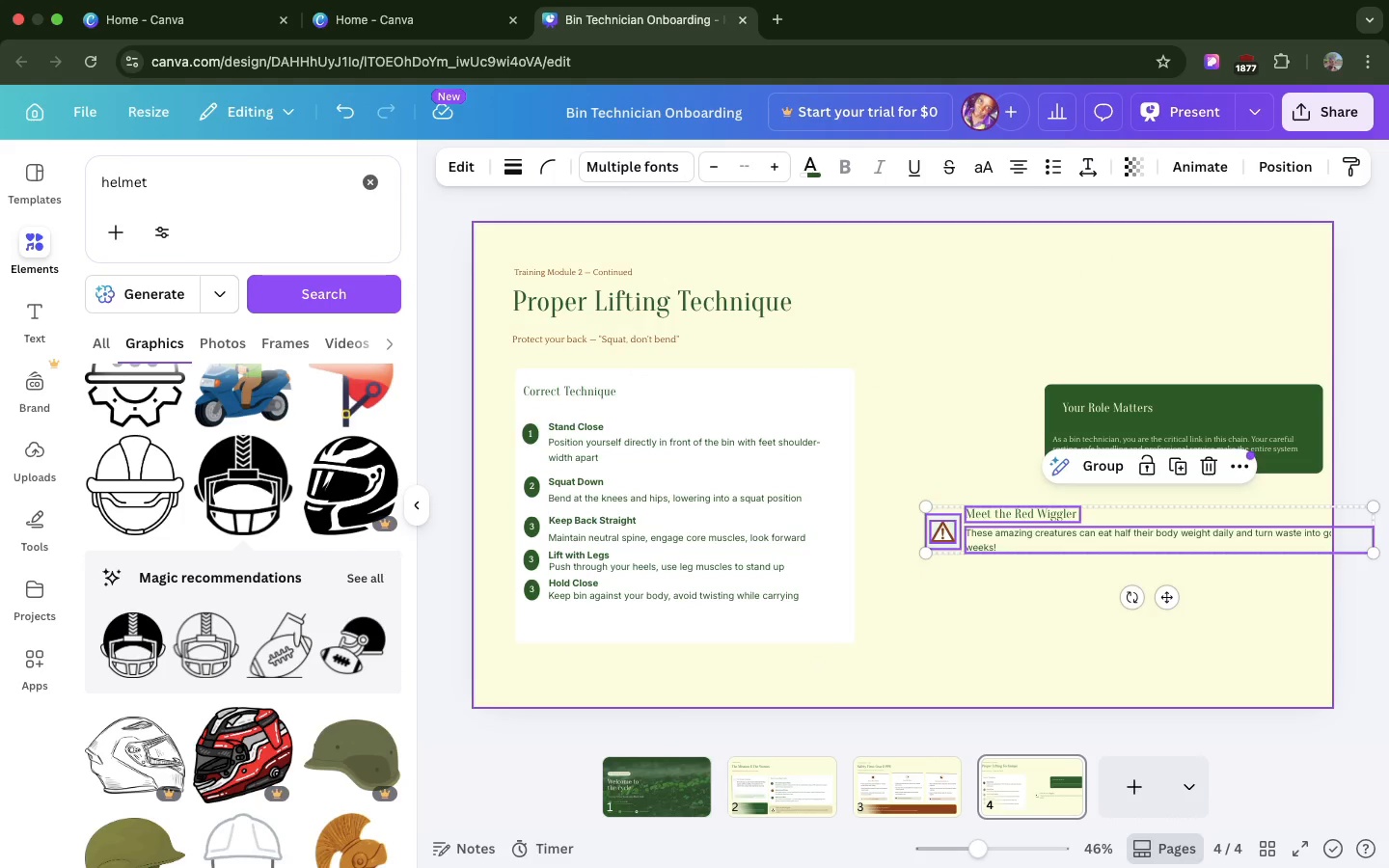 
key(Backspace)
 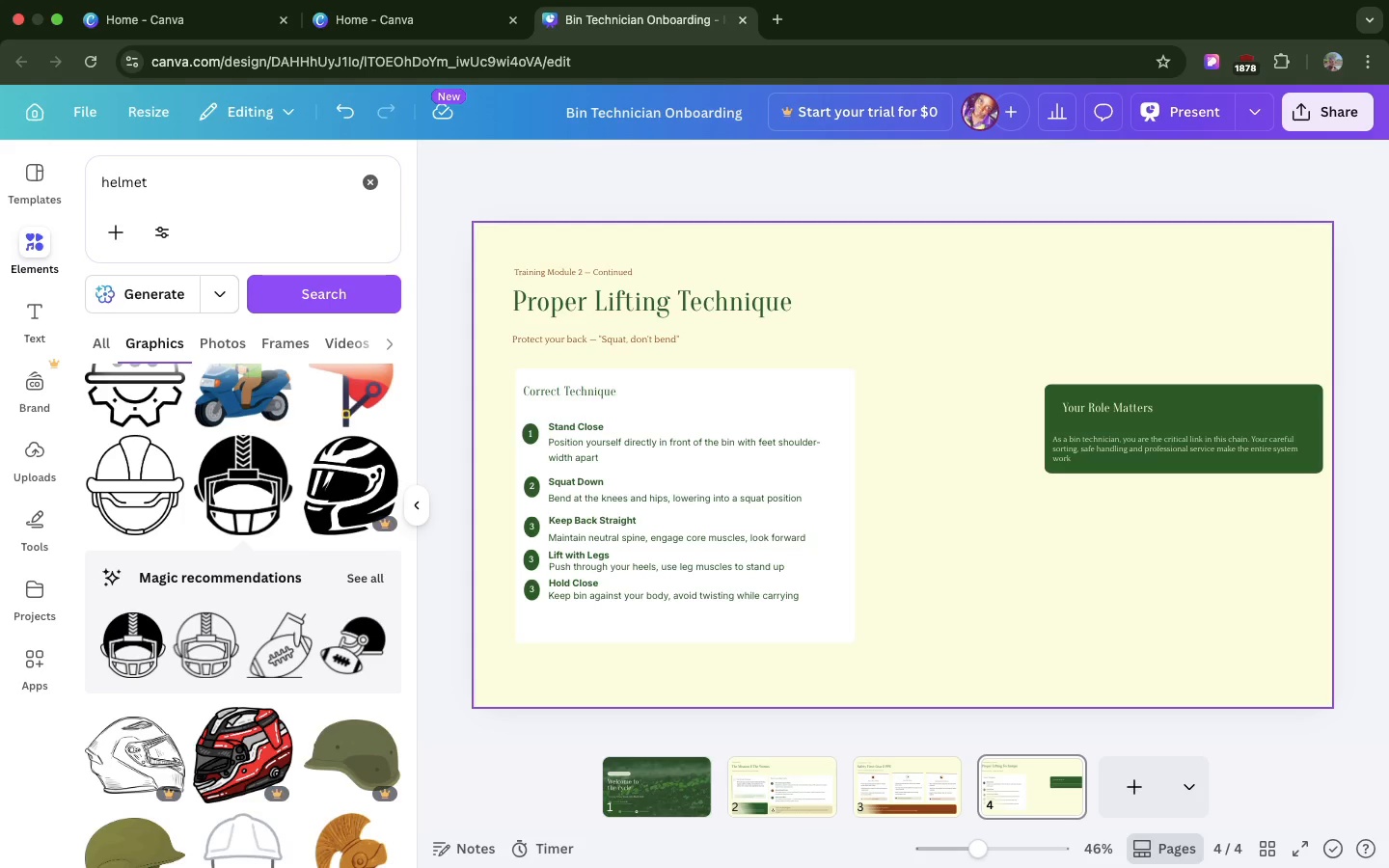 
wait(9.7)
 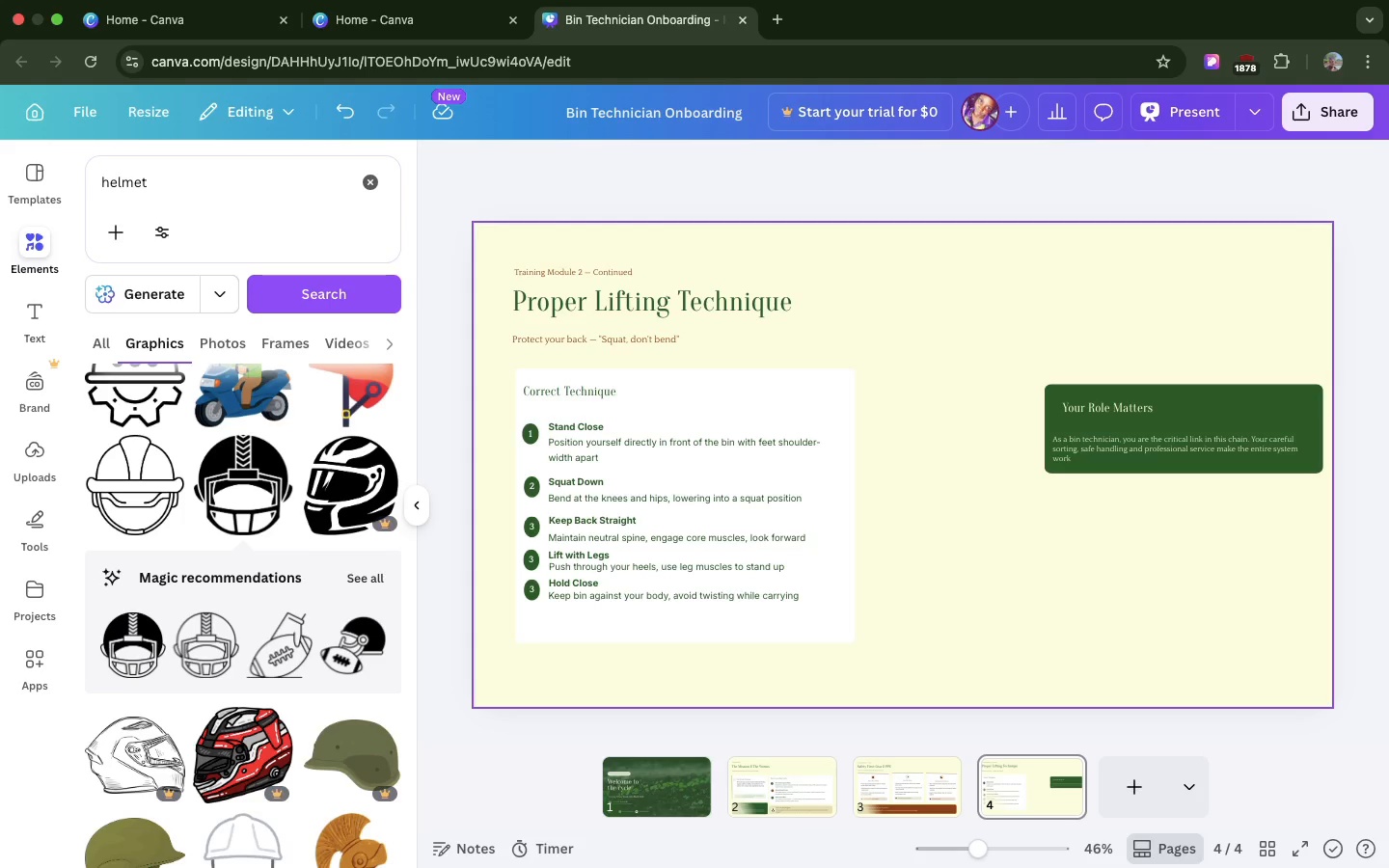 
left_click([1048, 432])
 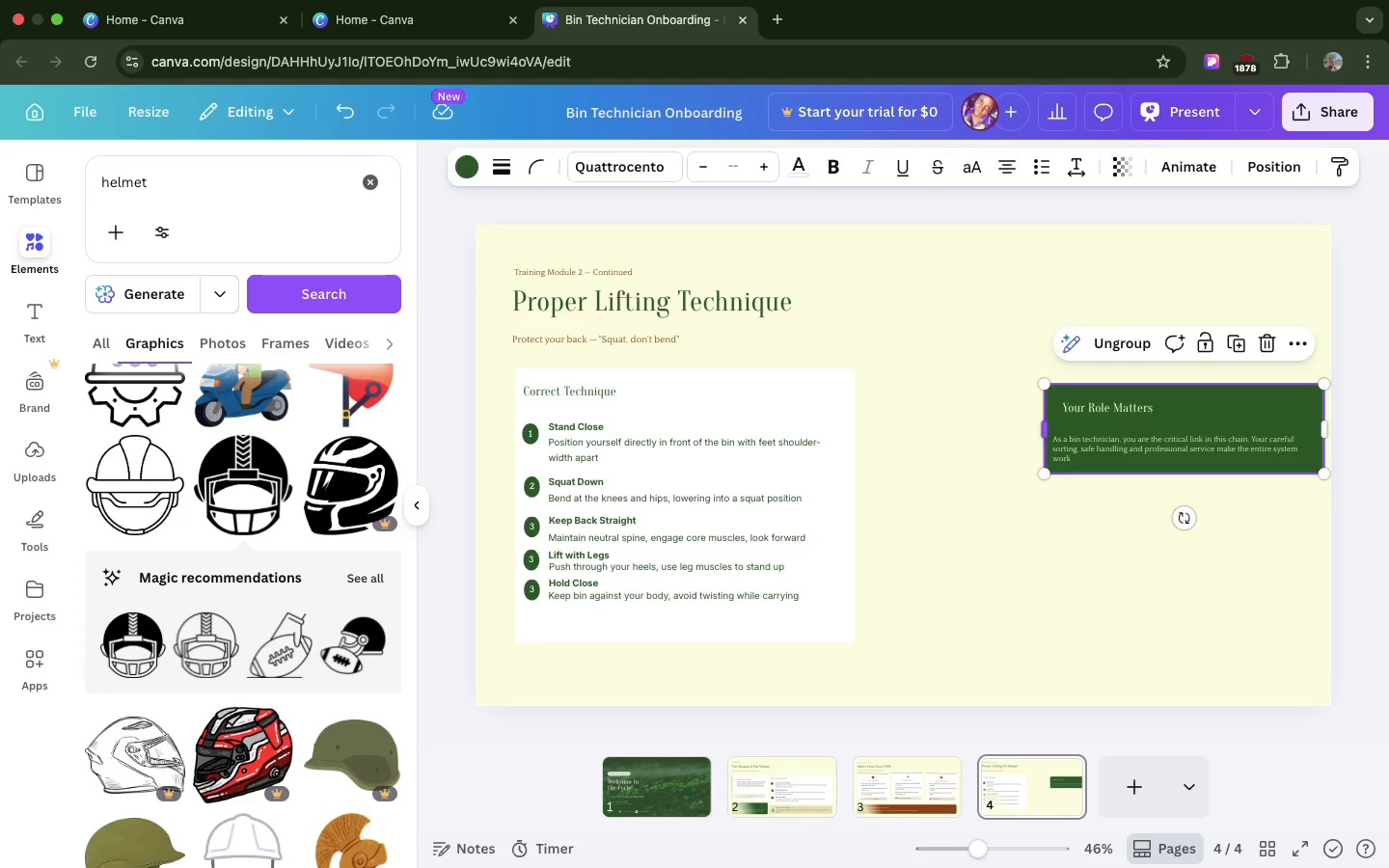 
key(Backspace)
 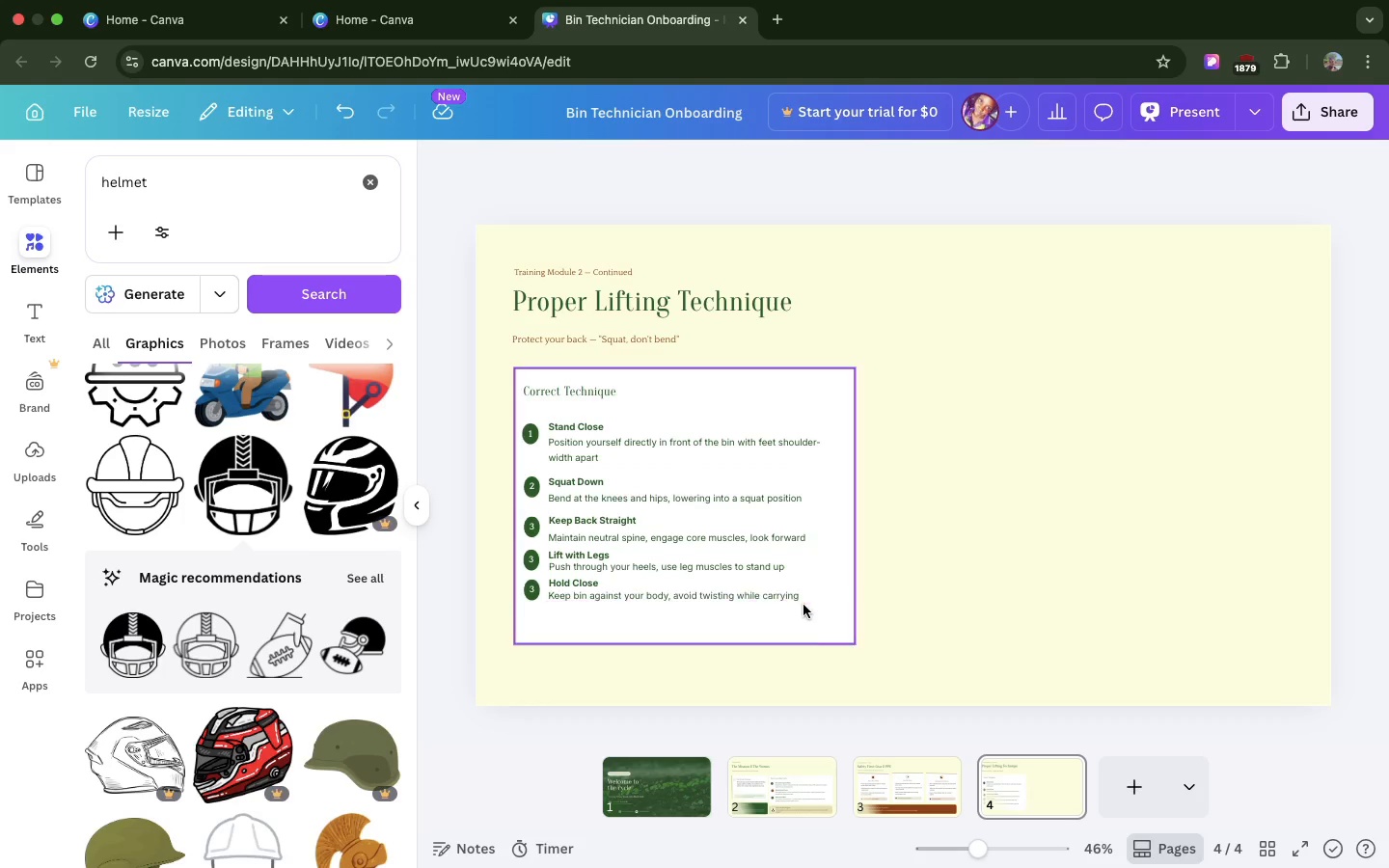 
left_click([810, 620])
 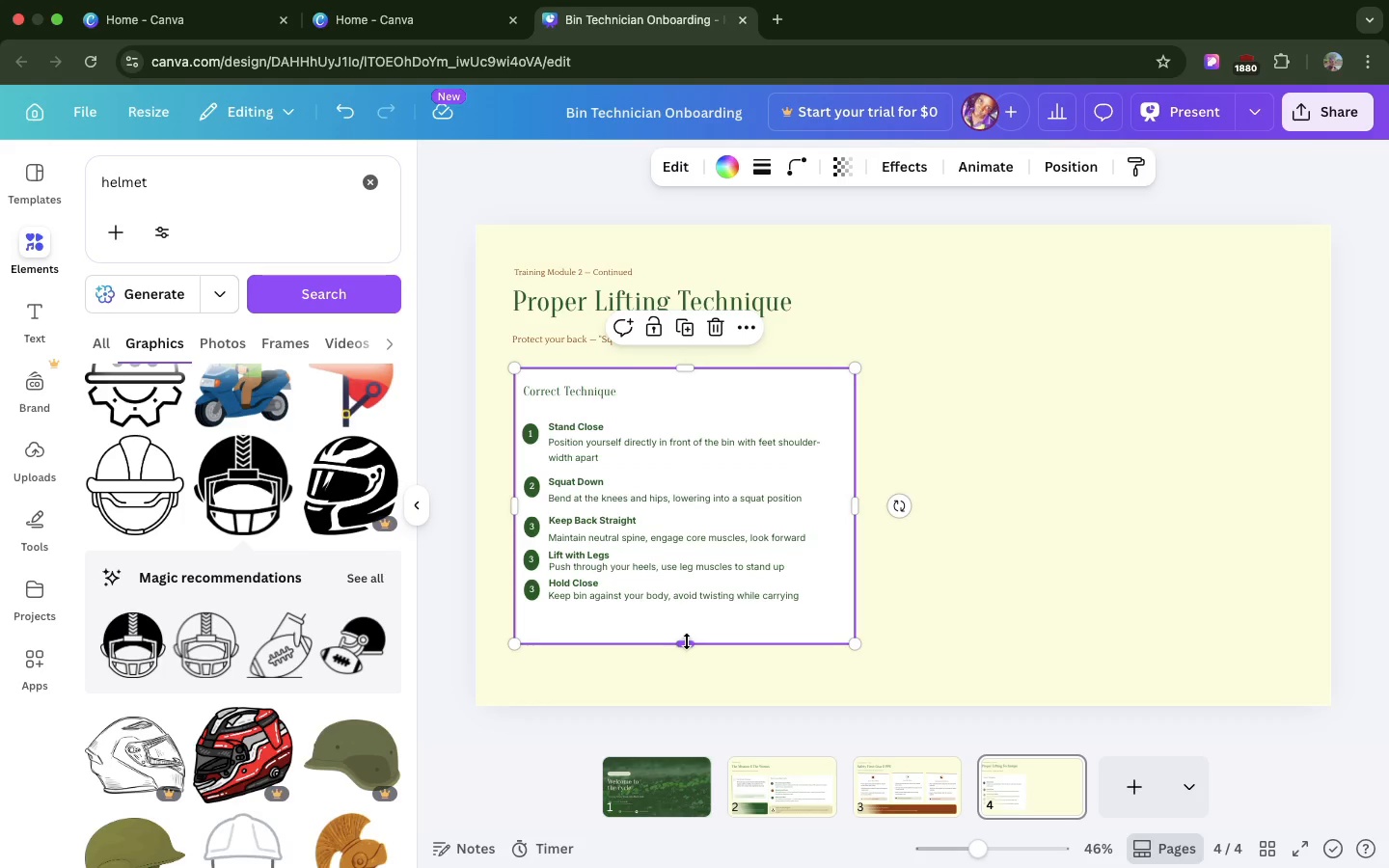 
left_click_drag(start_coordinate=[687, 641], to_coordinate=[688, 624])
 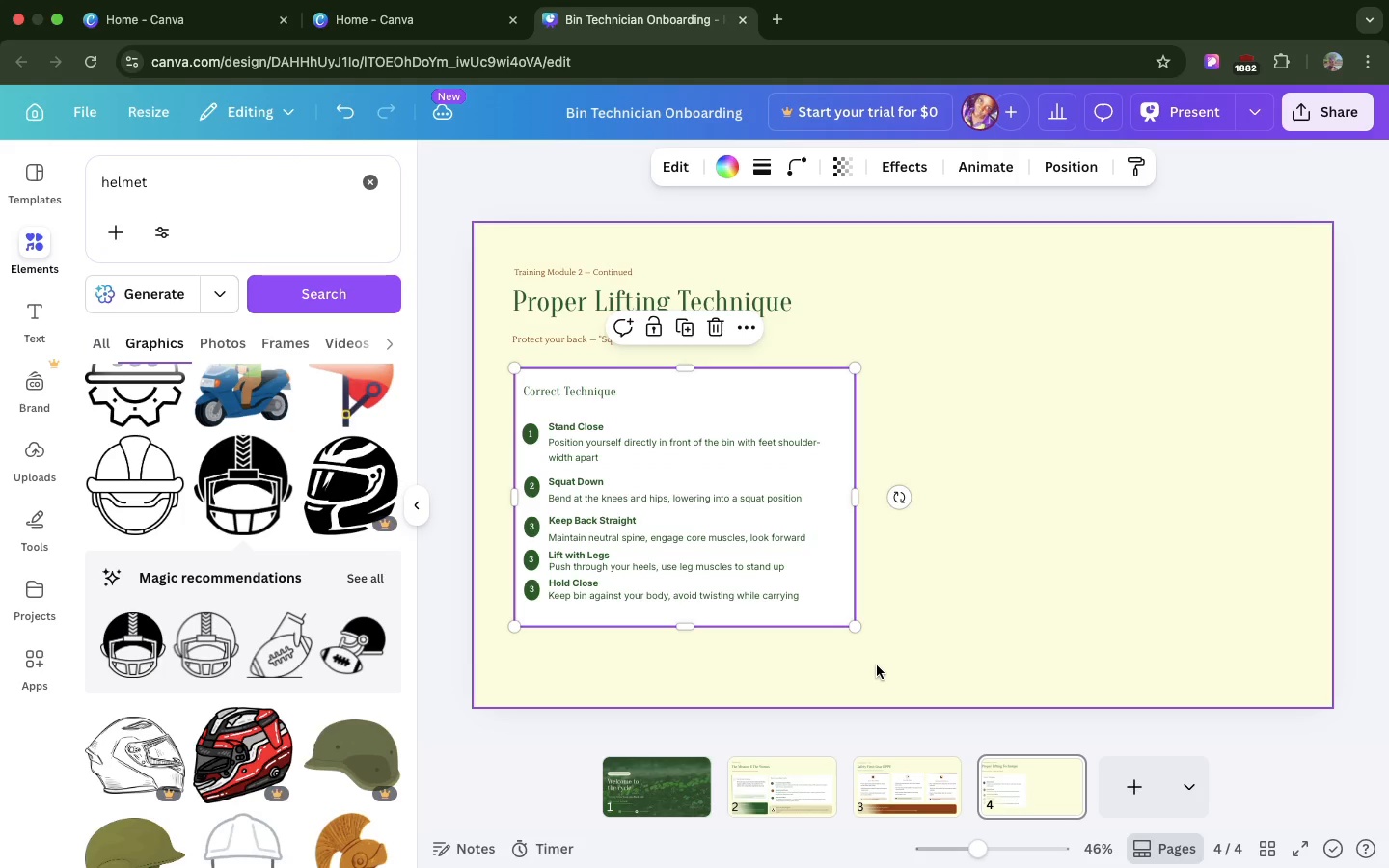 
left_click_drag(start_coordinate=[877, 665], to_coordinate=[495, 357])
 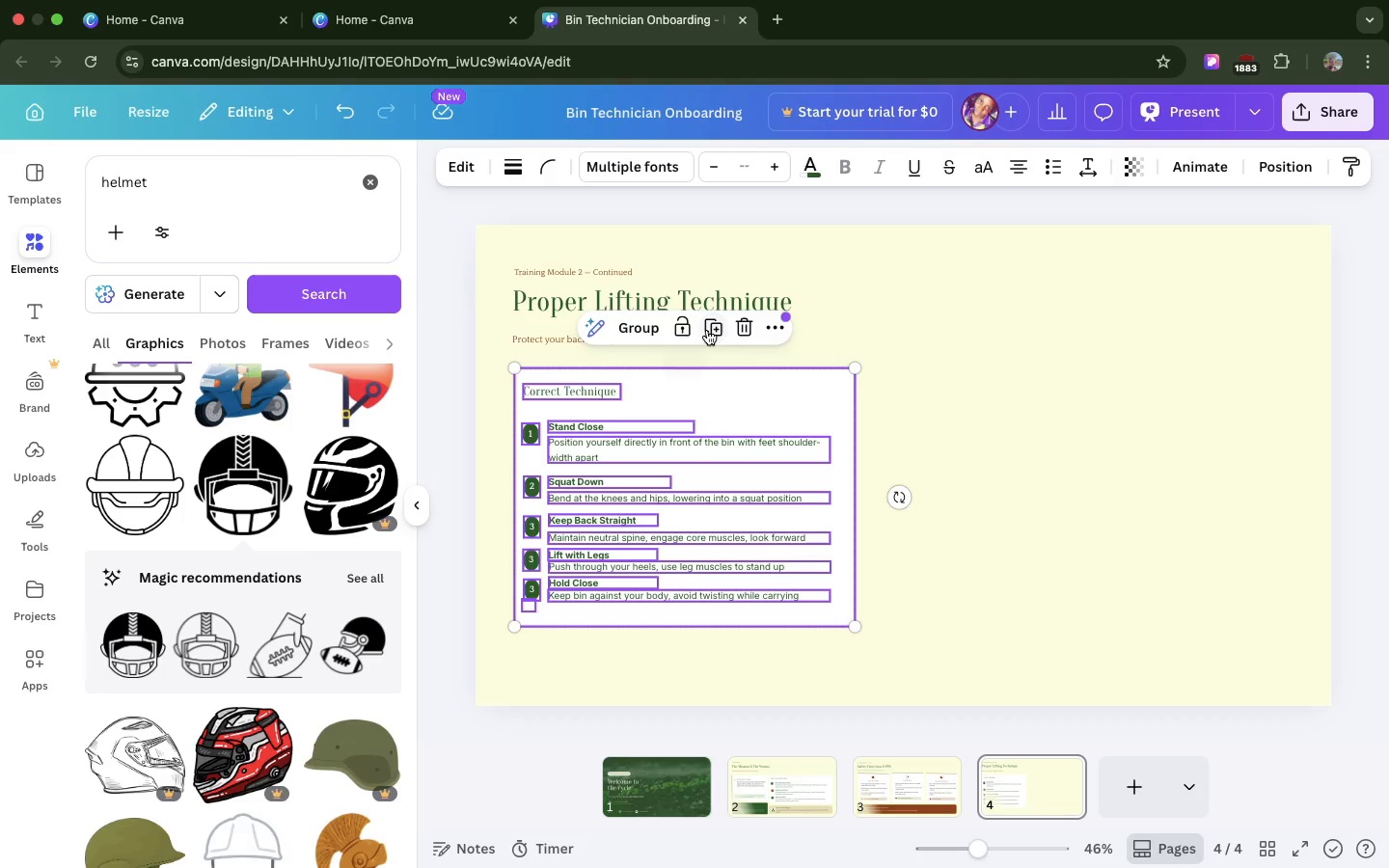 
left_click([707, 330])
 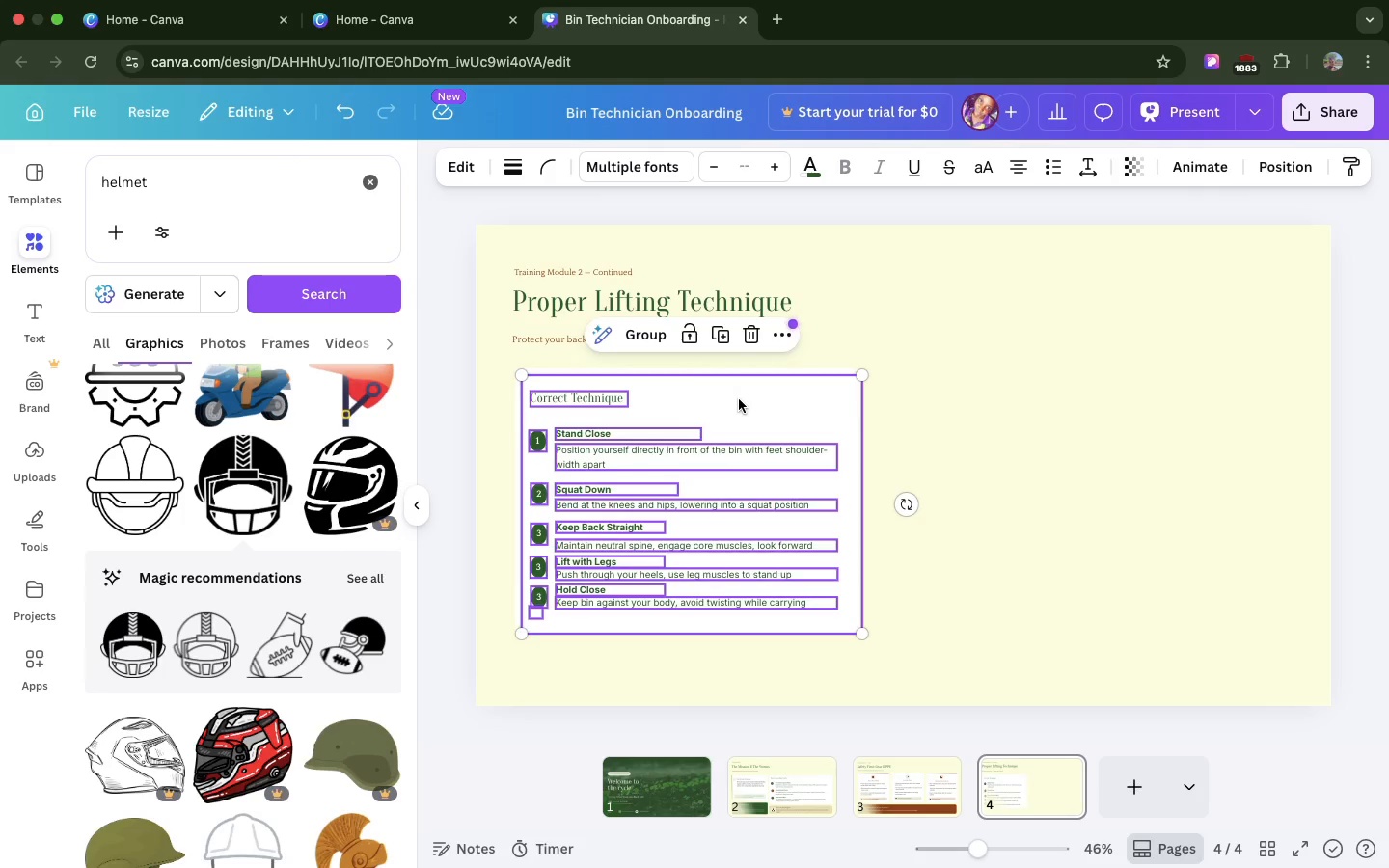 
left_click_drag(start_coordinate=[739, 399], to_coordinate=[1147, 394])
 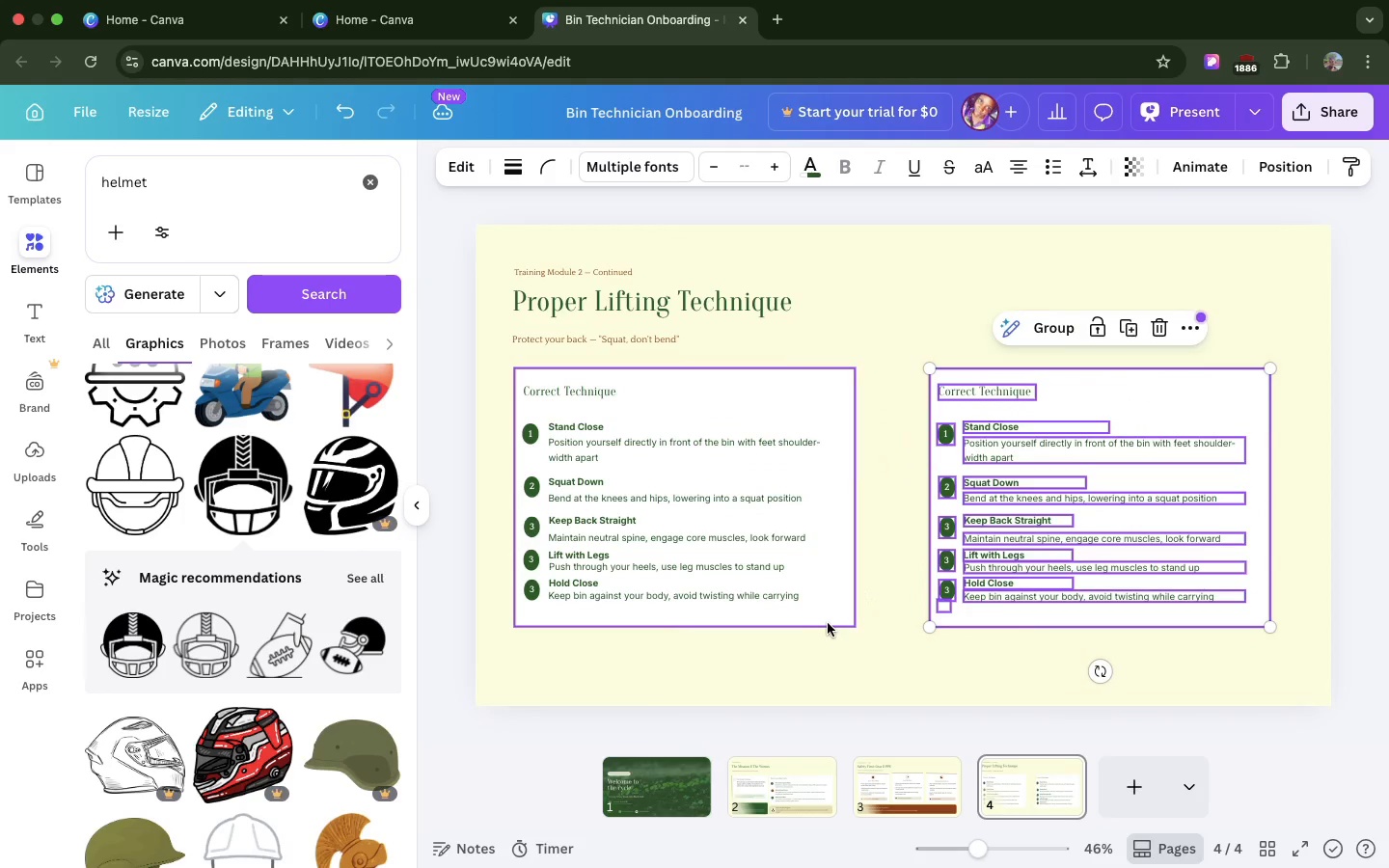 
left_click([829, 623])
 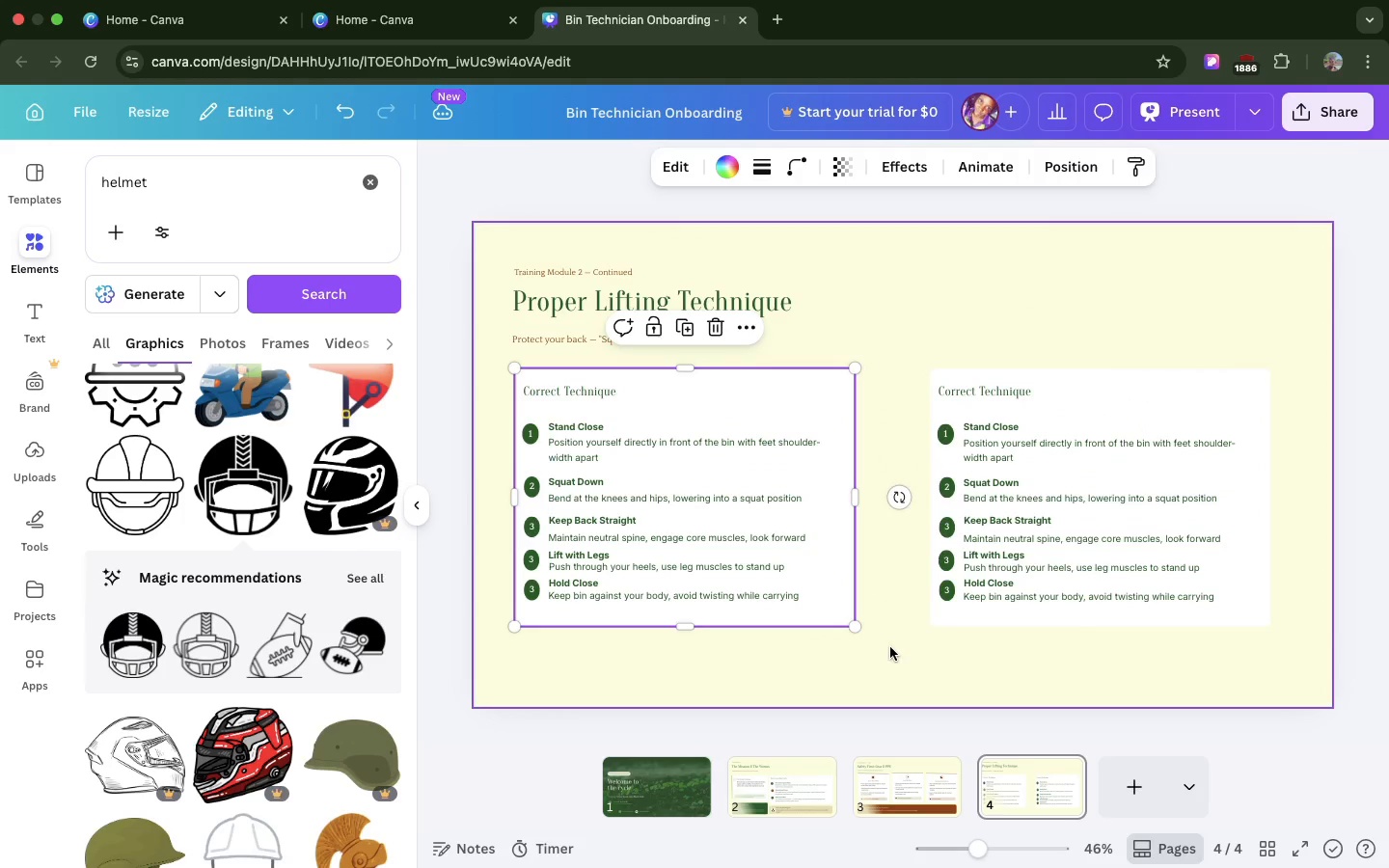 
left_click_drag(start_coordinate=[890, 647], to_coordinate=[520, 365])
 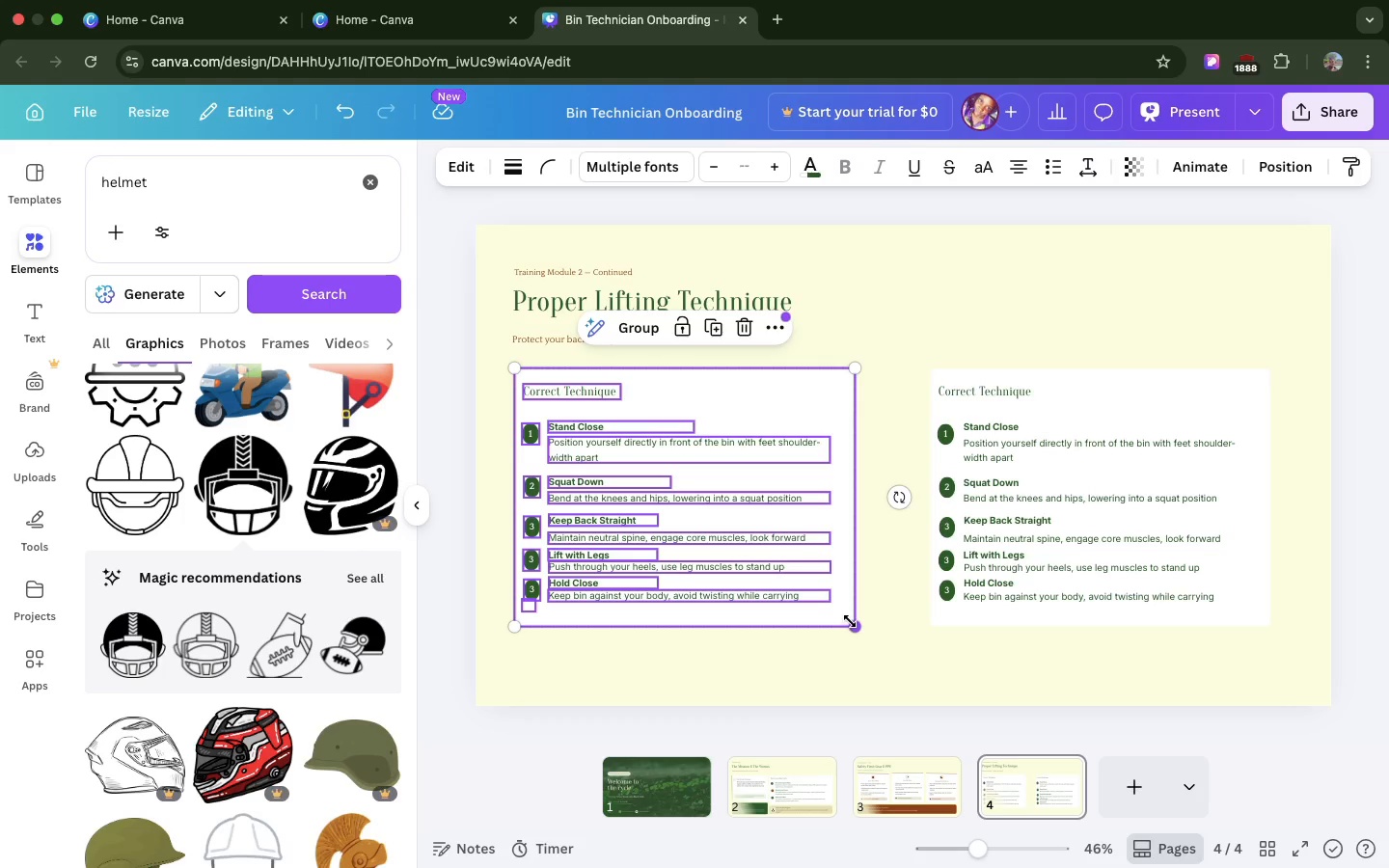 
left_click_drag(start_coordinate=[850, 621], to_coordinate=[898, 658])
 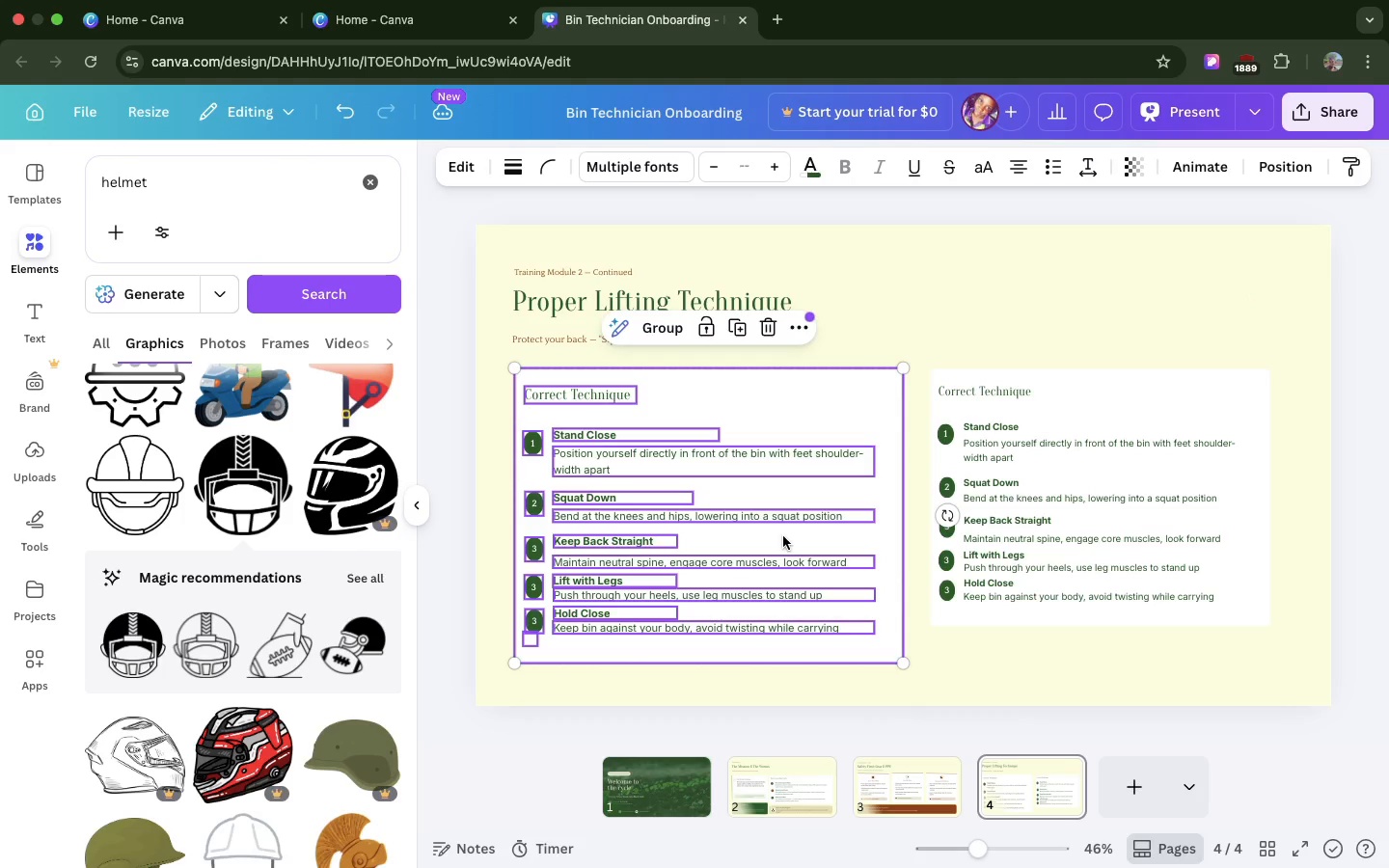 
left_click_drag(start_coordinate=[783, 536], to_coordinate=[779, 551])
 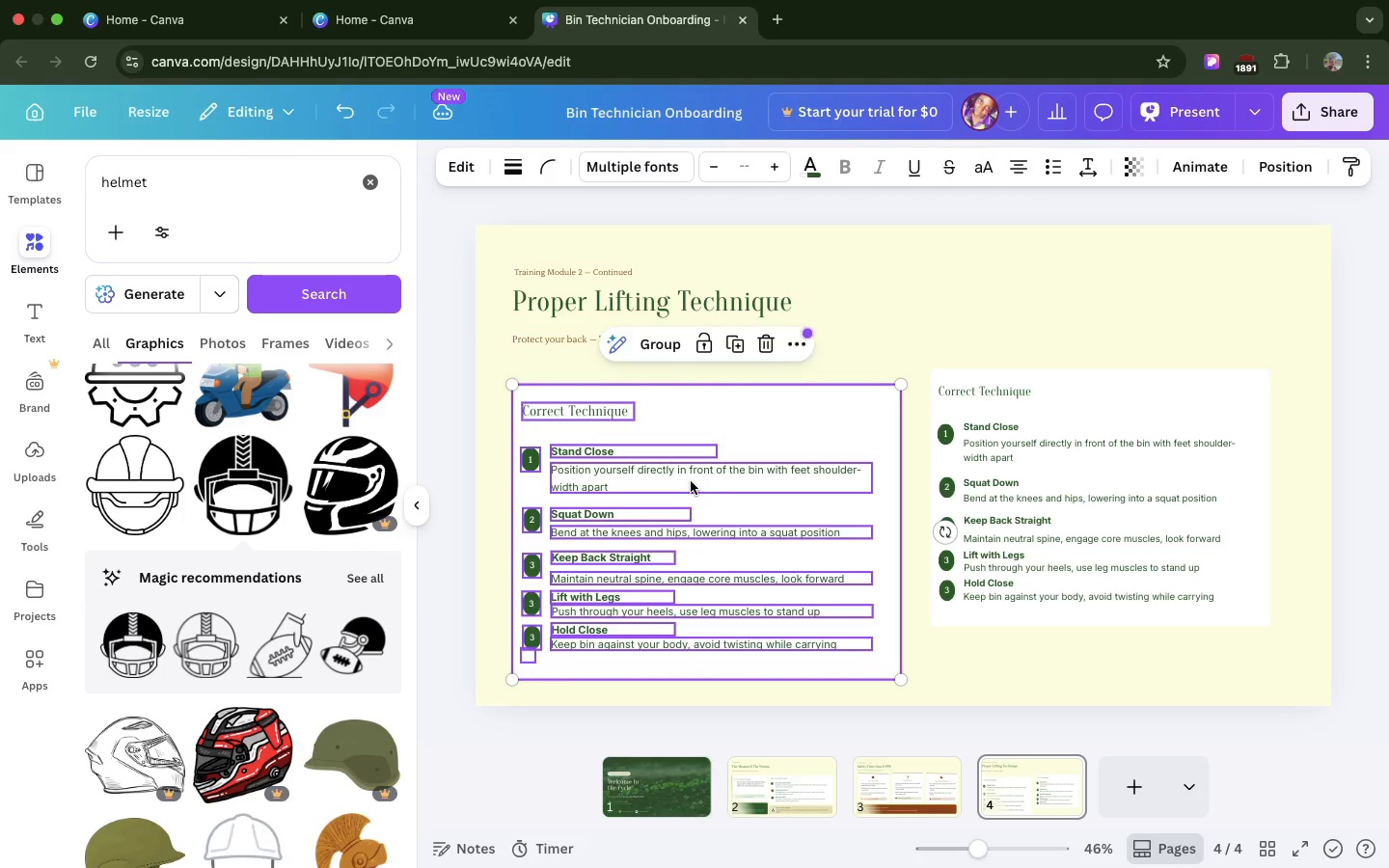 
left_click([691, 481])
 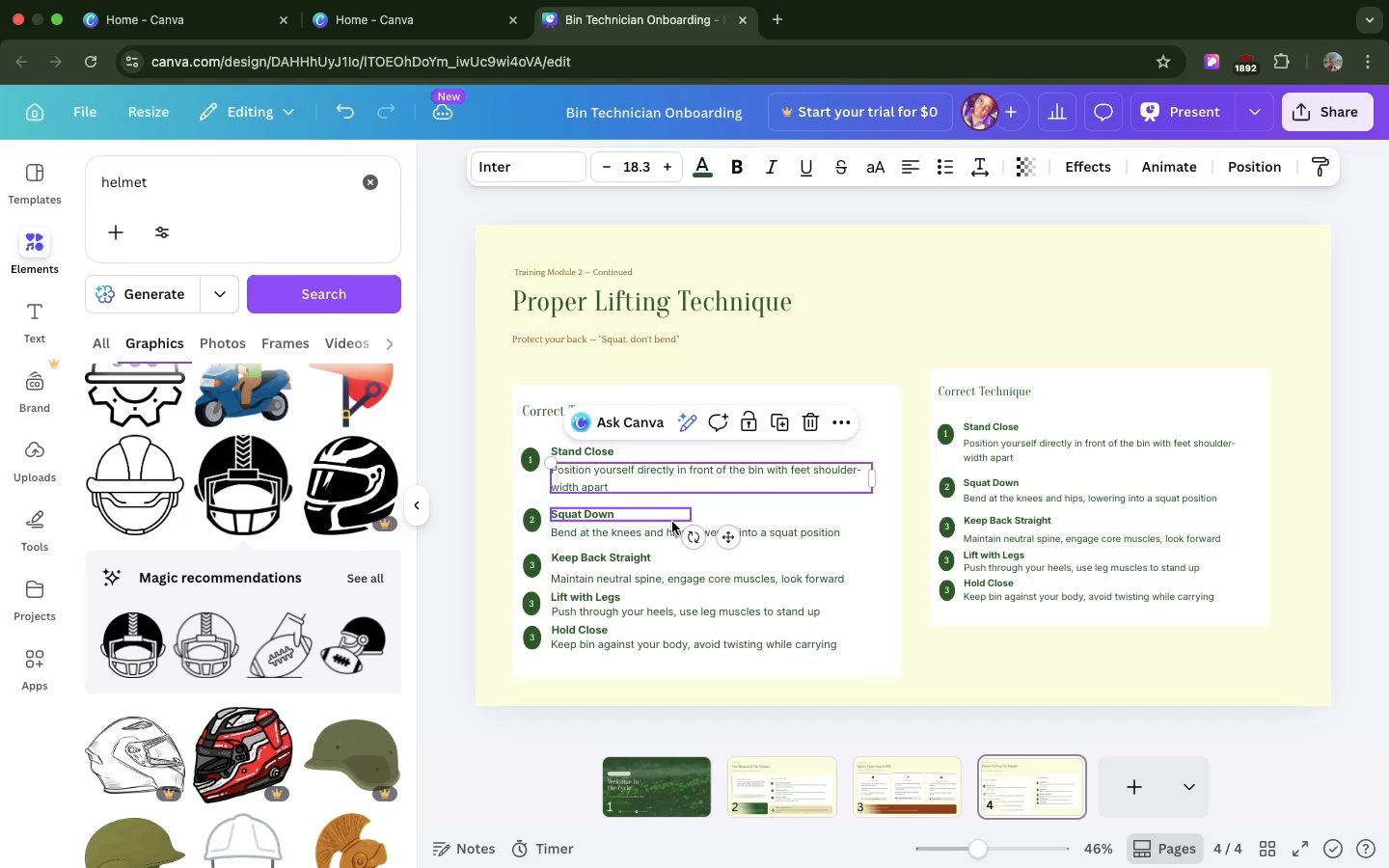 
left_click([672, 522])
 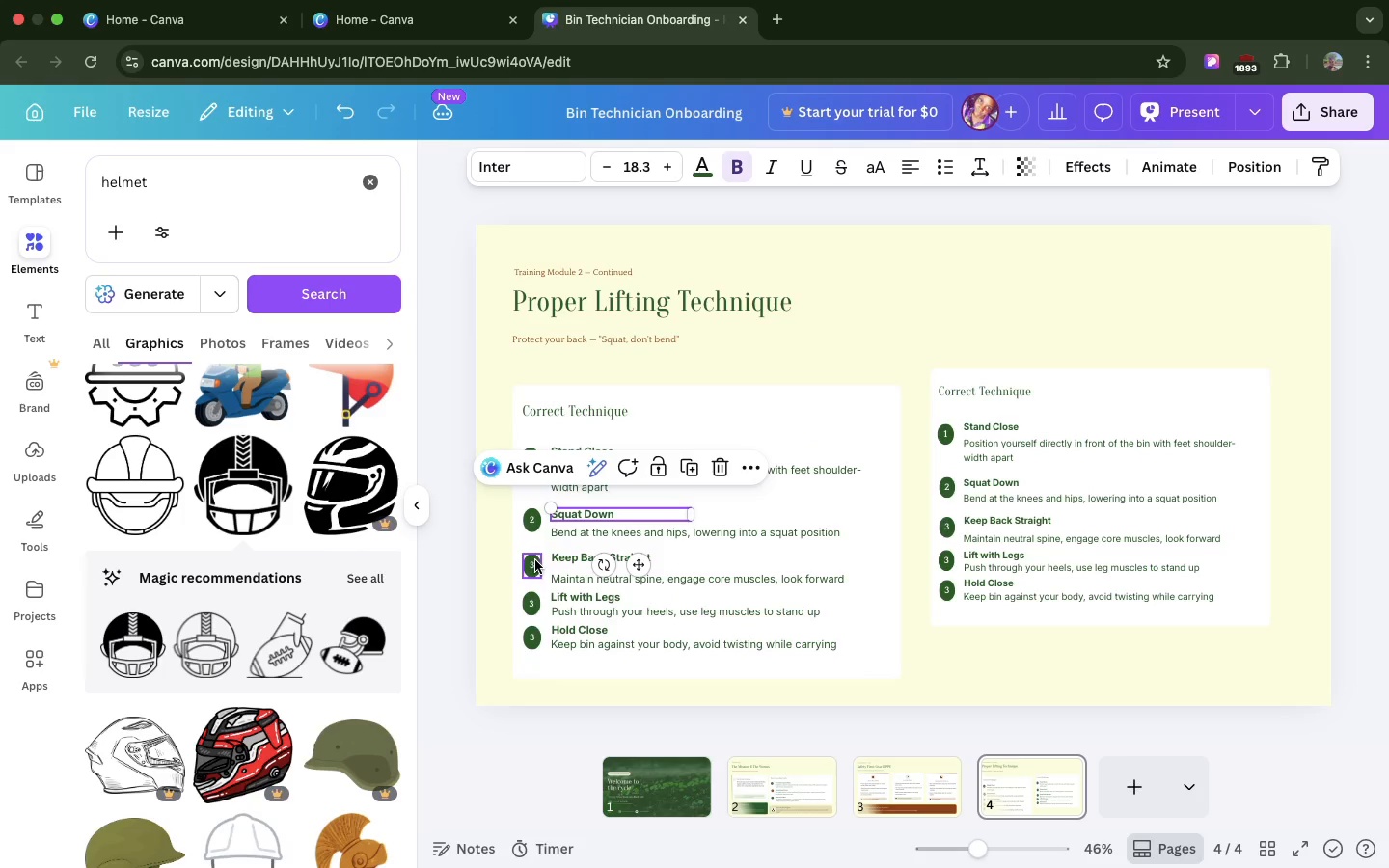 
left_click([535, 560])
 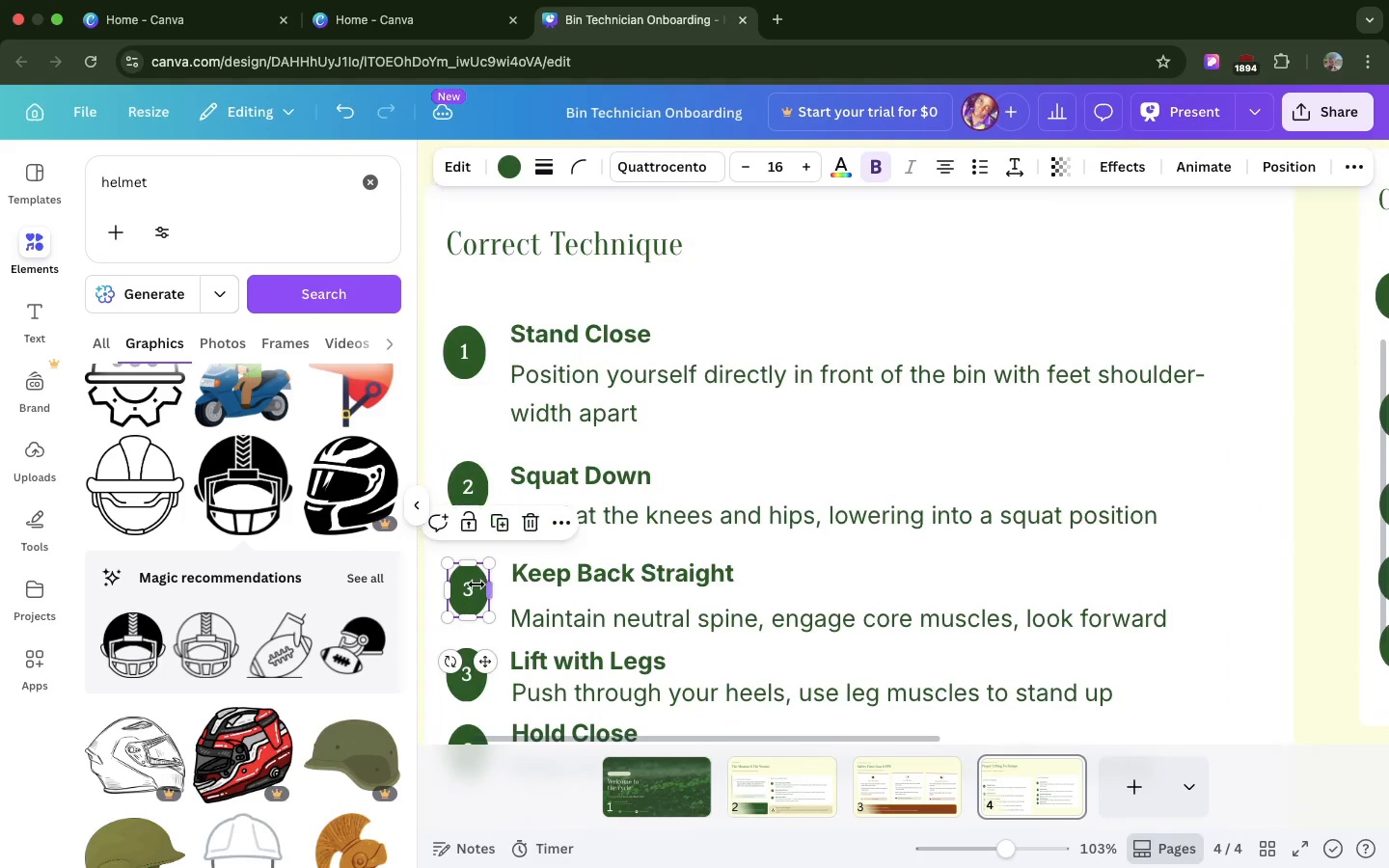 
left_click_drag(start_coordinate=[477, 584], to_coordinate=[478, 575])
 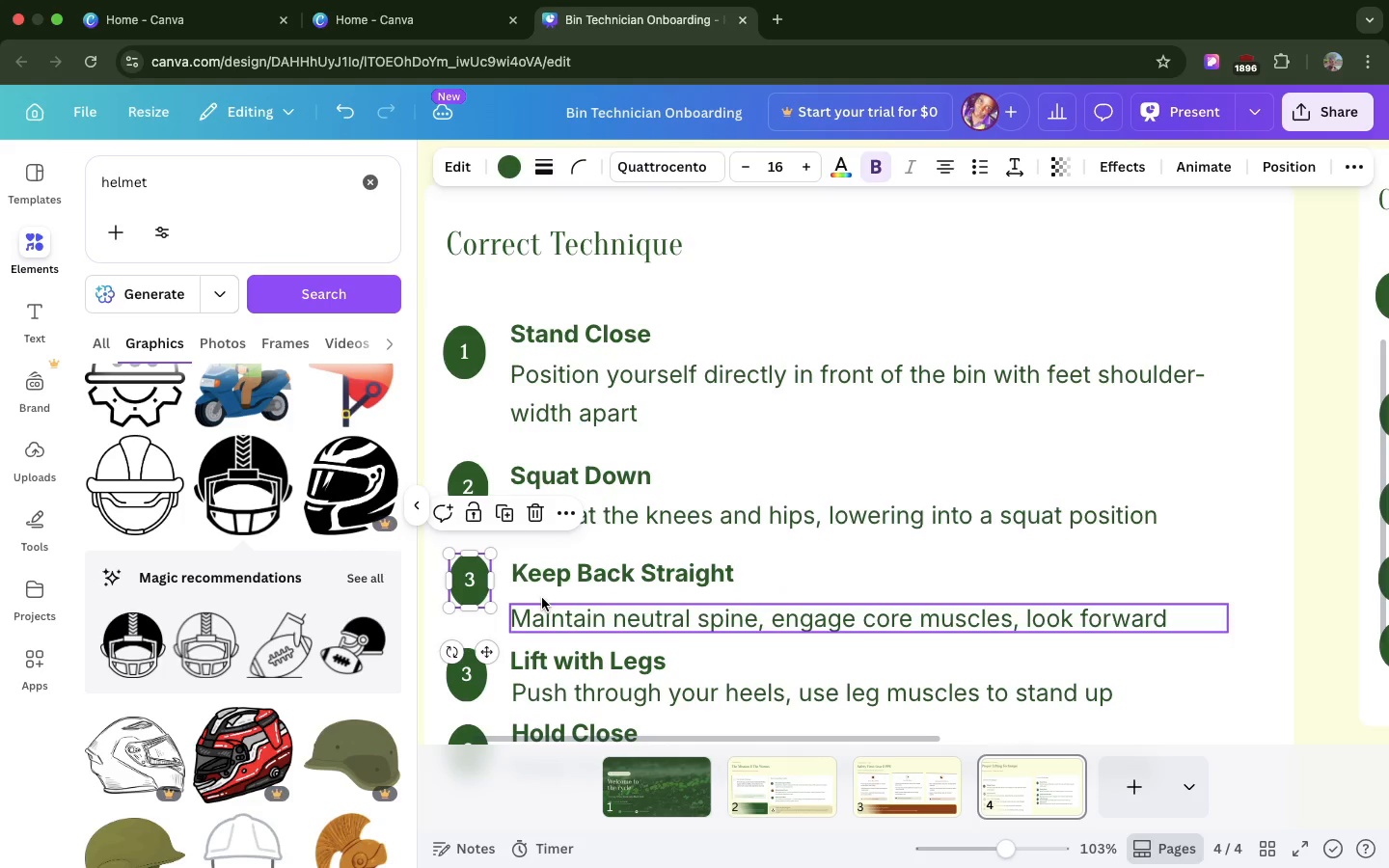 
left_click_drag(start_coordinate=[542, 598], to_coordinate=[542, 589])
 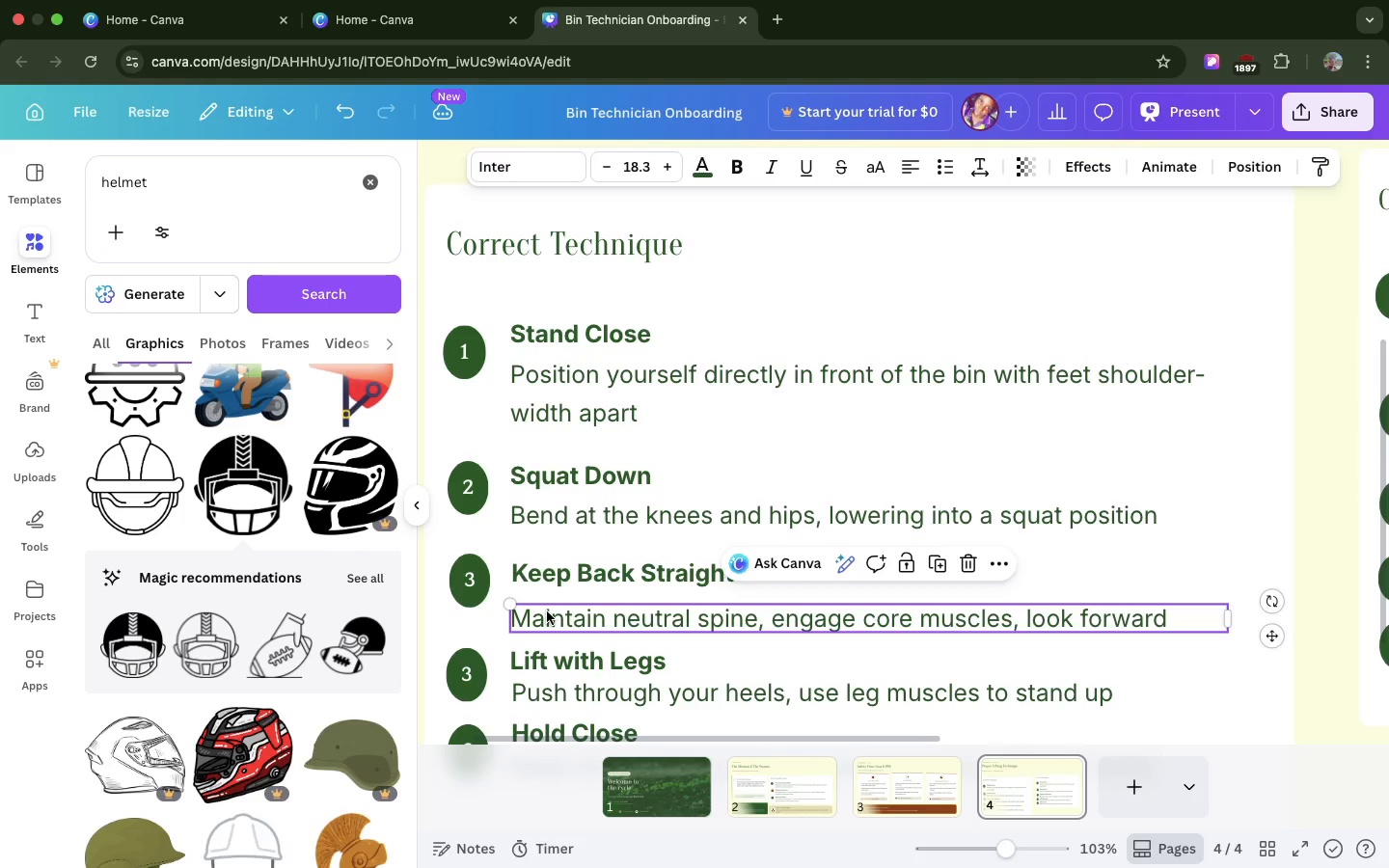 
left_click_drag(start_coordinate=[547, 611], to_coordinate=[547, 603])
 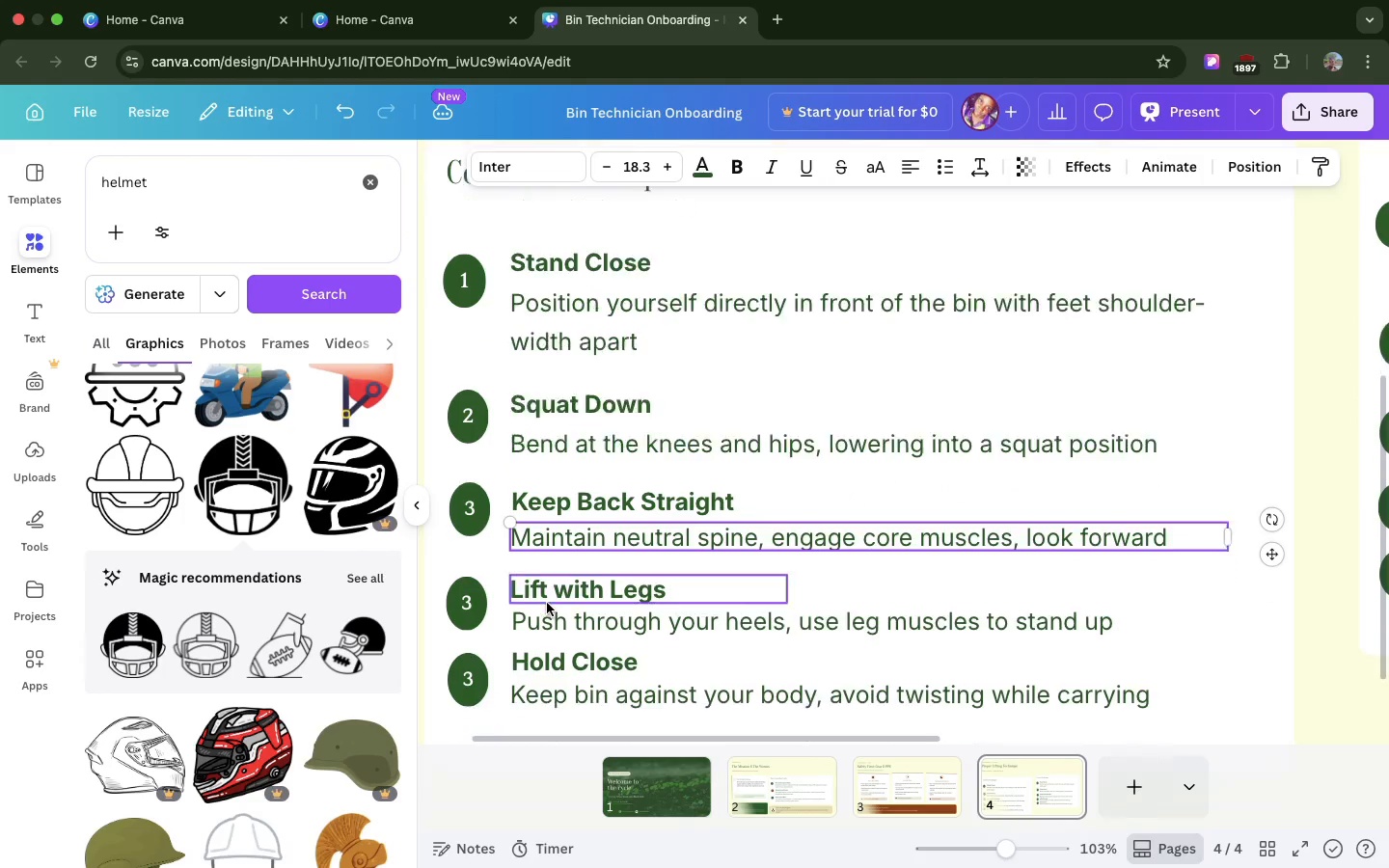 
scroll: coordinate [547, 603], scroll_direction: down, amount: 10.0
 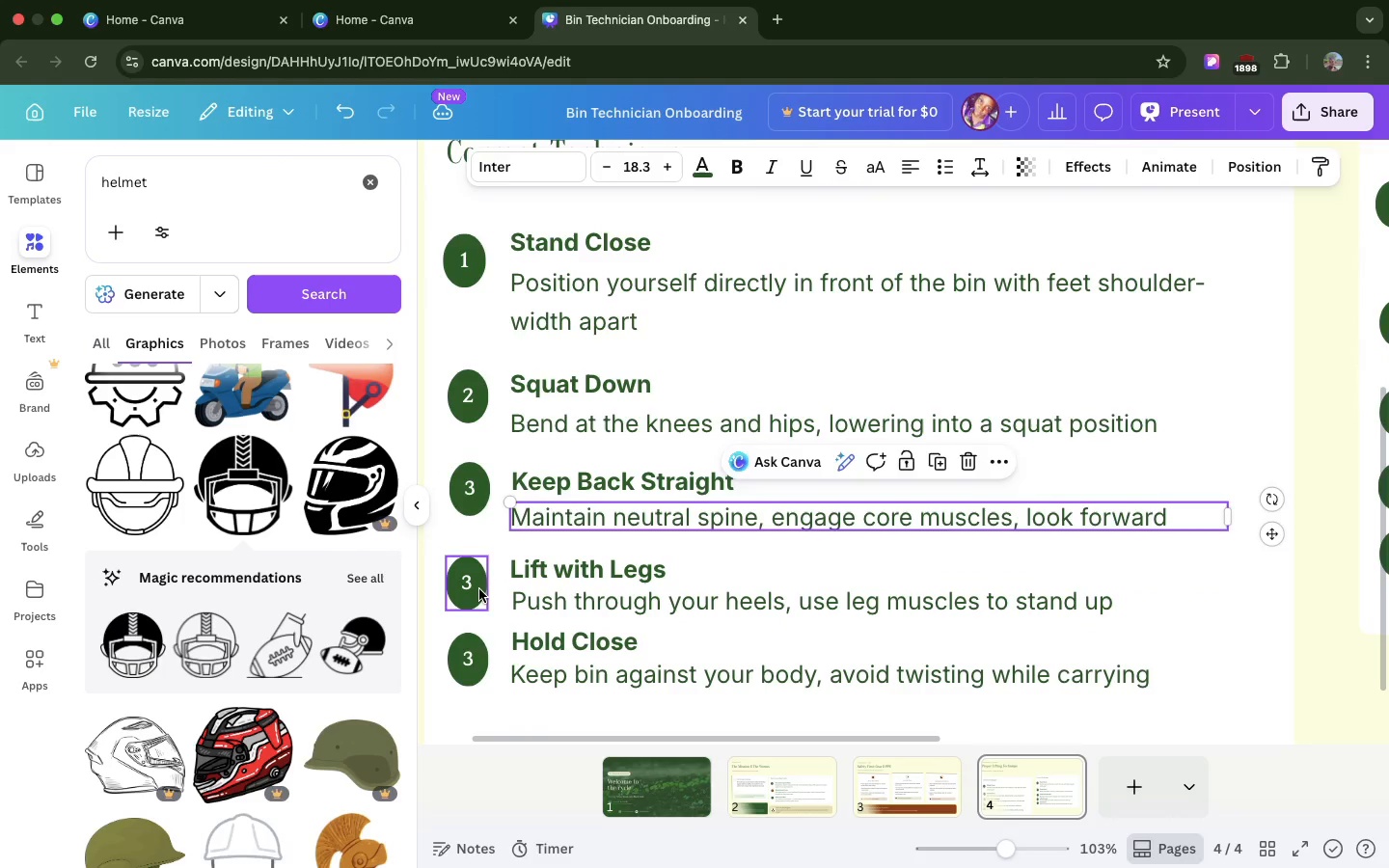 
left_click_drag(start_coordinate=[479, 589], to_coordinate=[489, 583])
 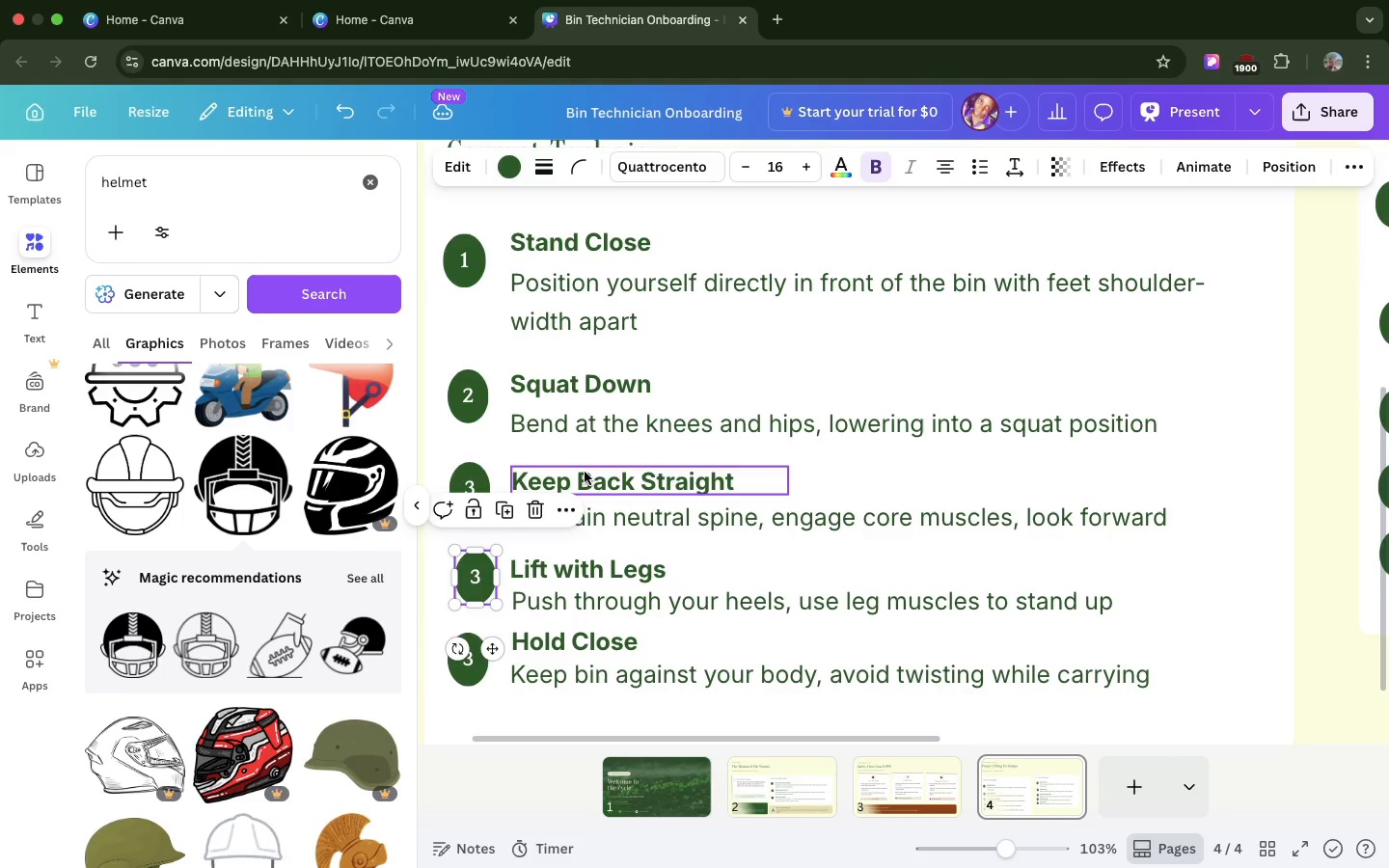 
left_click([585, 472])
 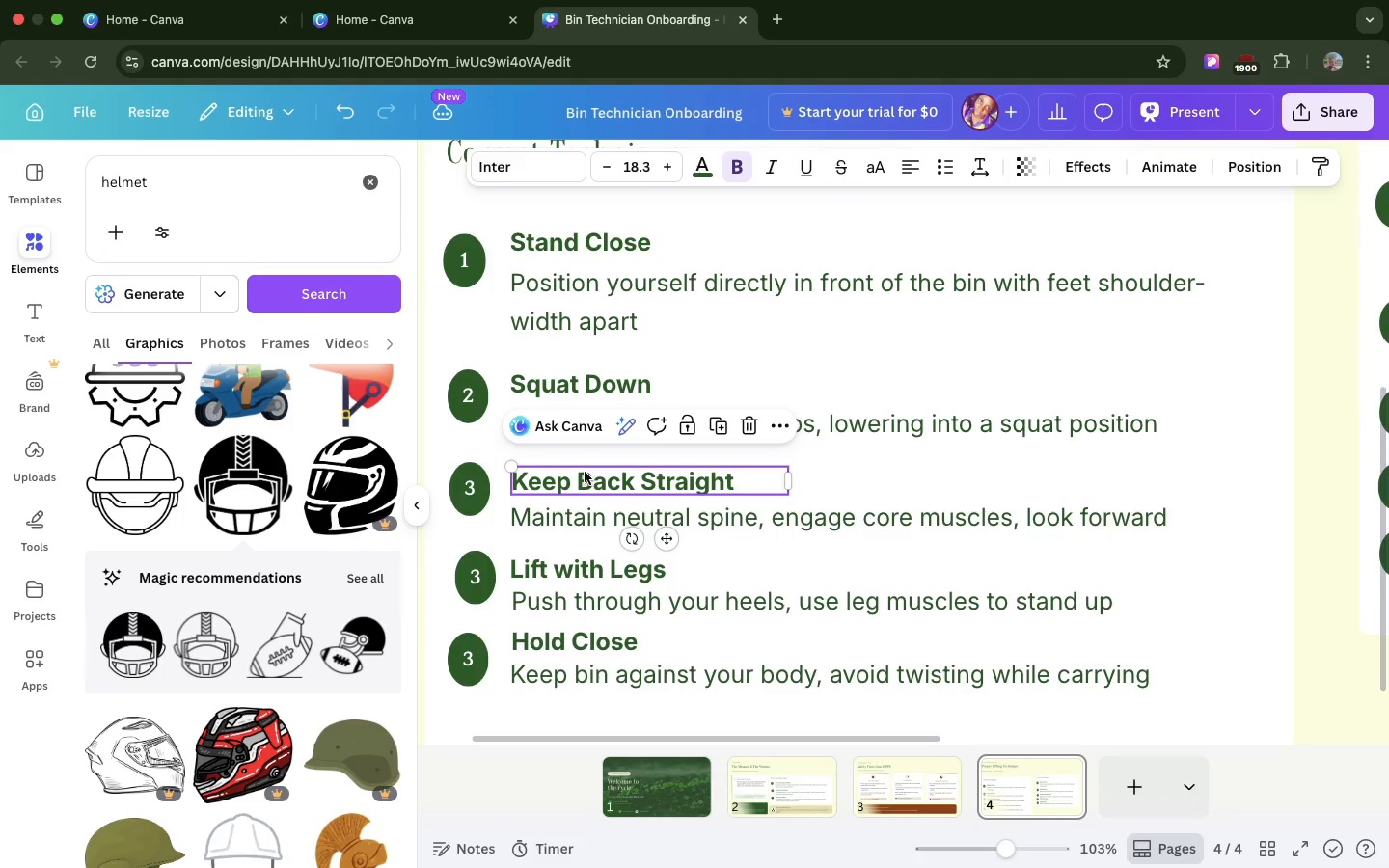 
left_click_drag(start_coordinate=[585, 472], to_coordinate=[585, 462])
 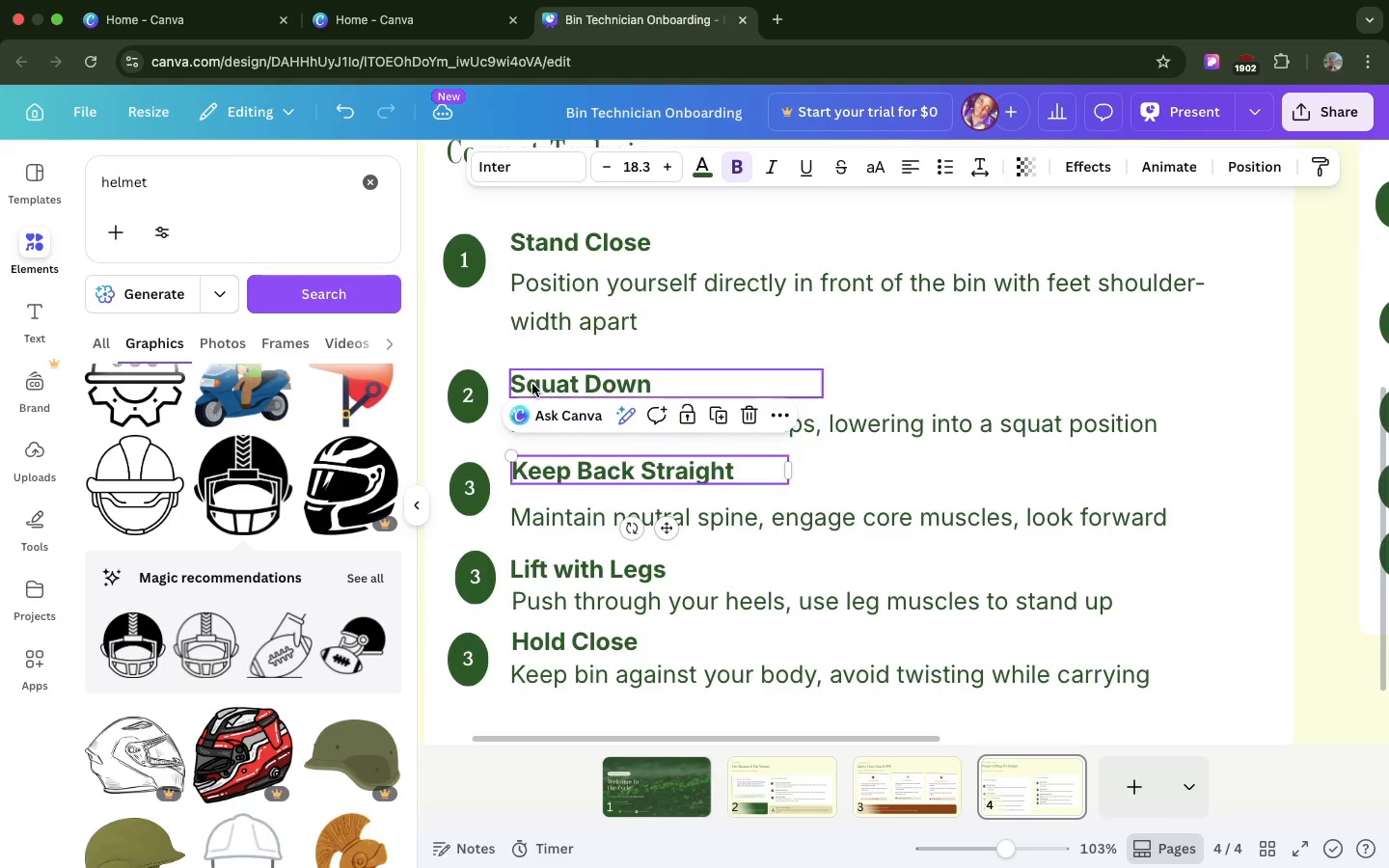 
left_click_drag(start_coordinate=[532, 386], to_coordinate=[532, 376])
 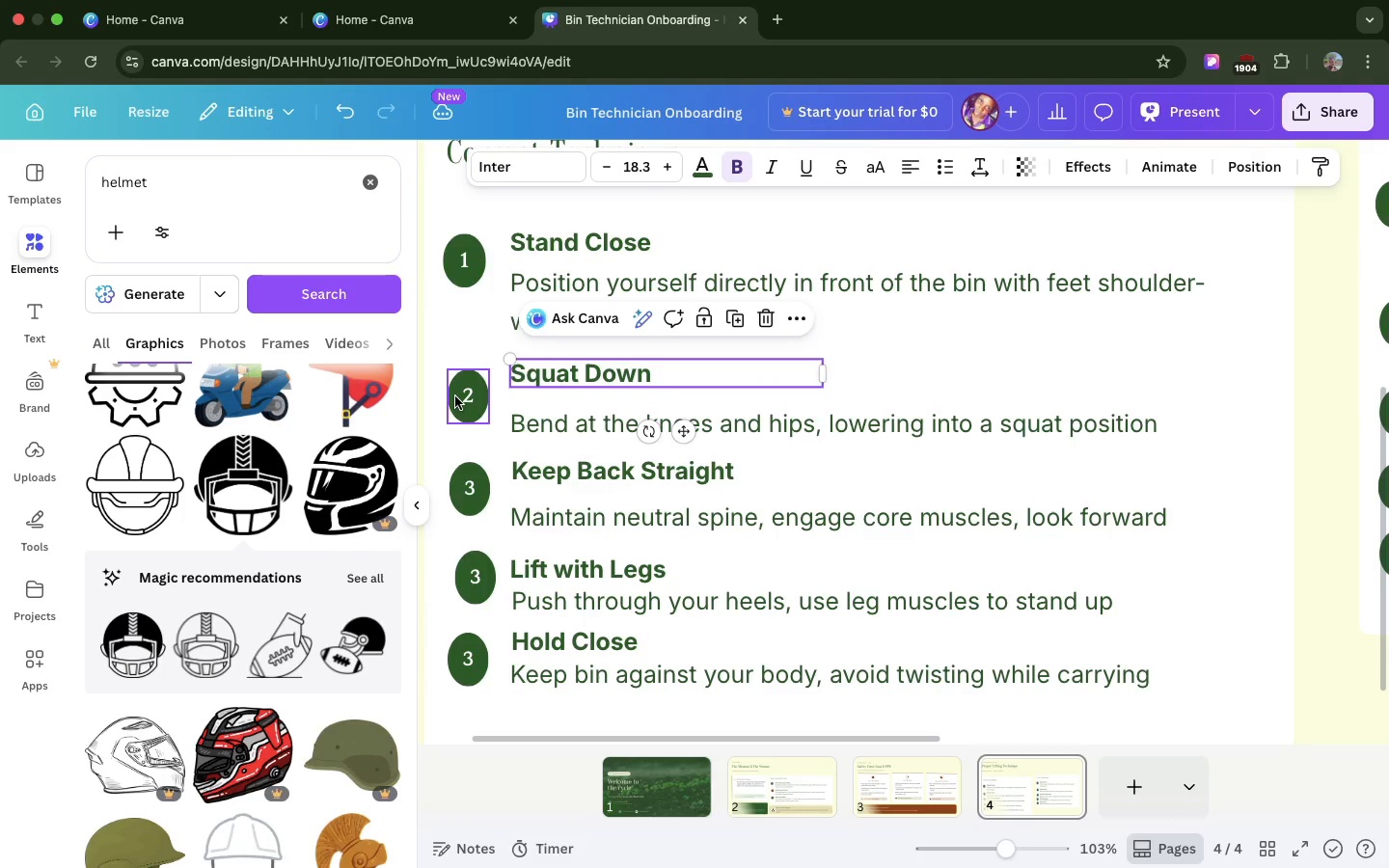 
left_click_drag(start_coordinate=[455, 397], to_coordinate=[457, 390])
 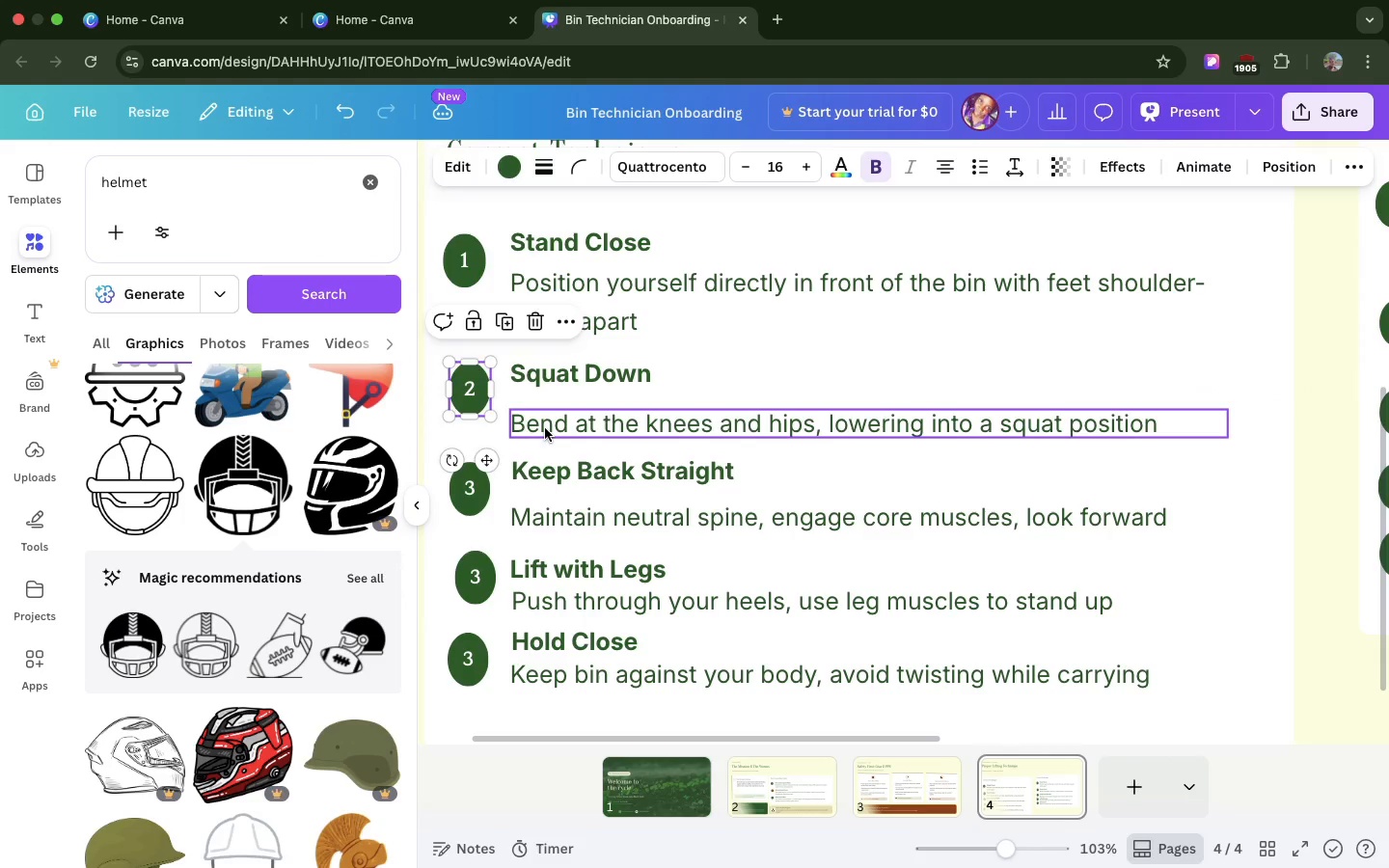 
left_click_drag(start_coordinate=[545, 428], to_coordinate=[544, 412])
 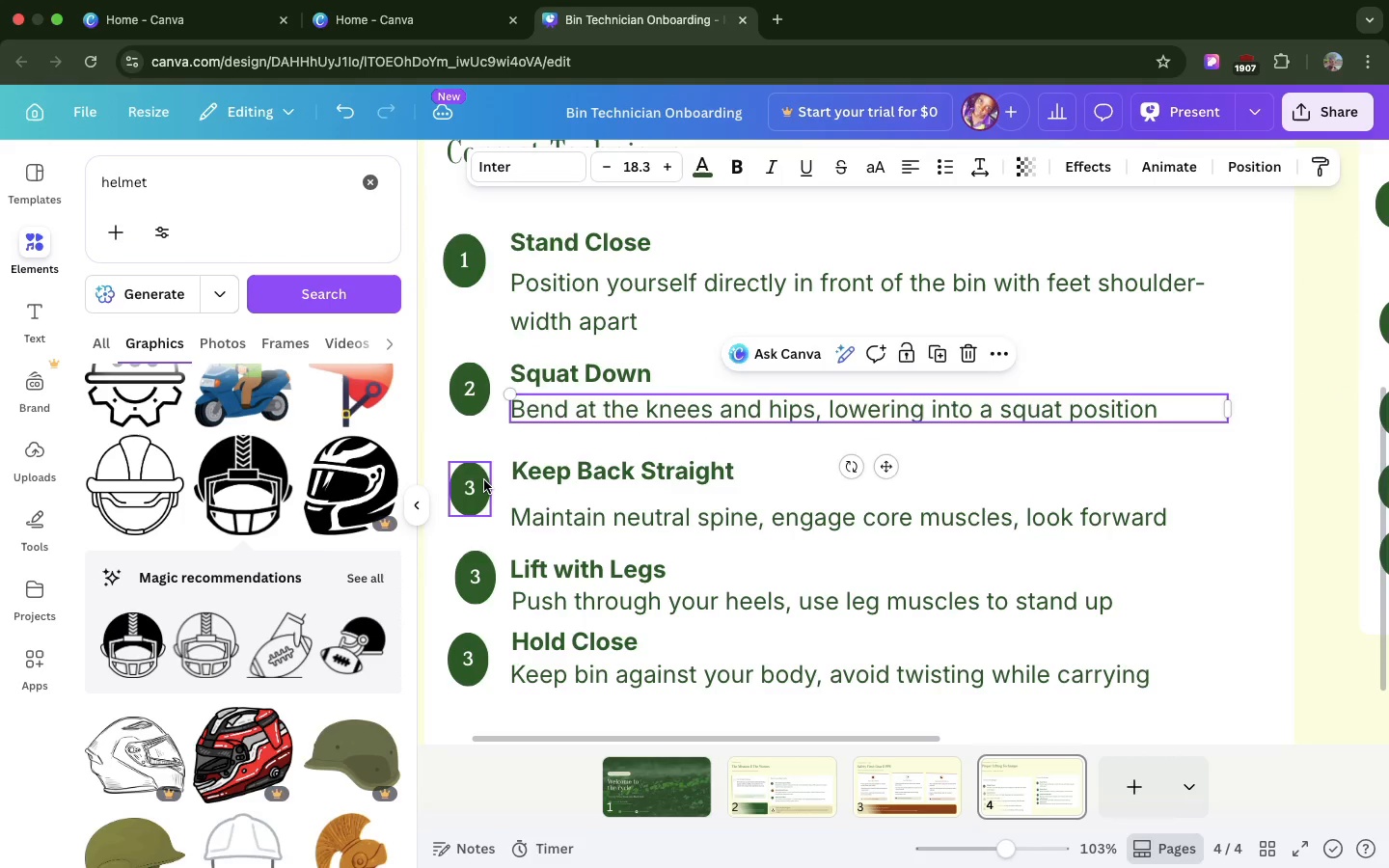 
left_click_drag(start_coordinate=[484, 480], to_coordinate=[488, 468])
 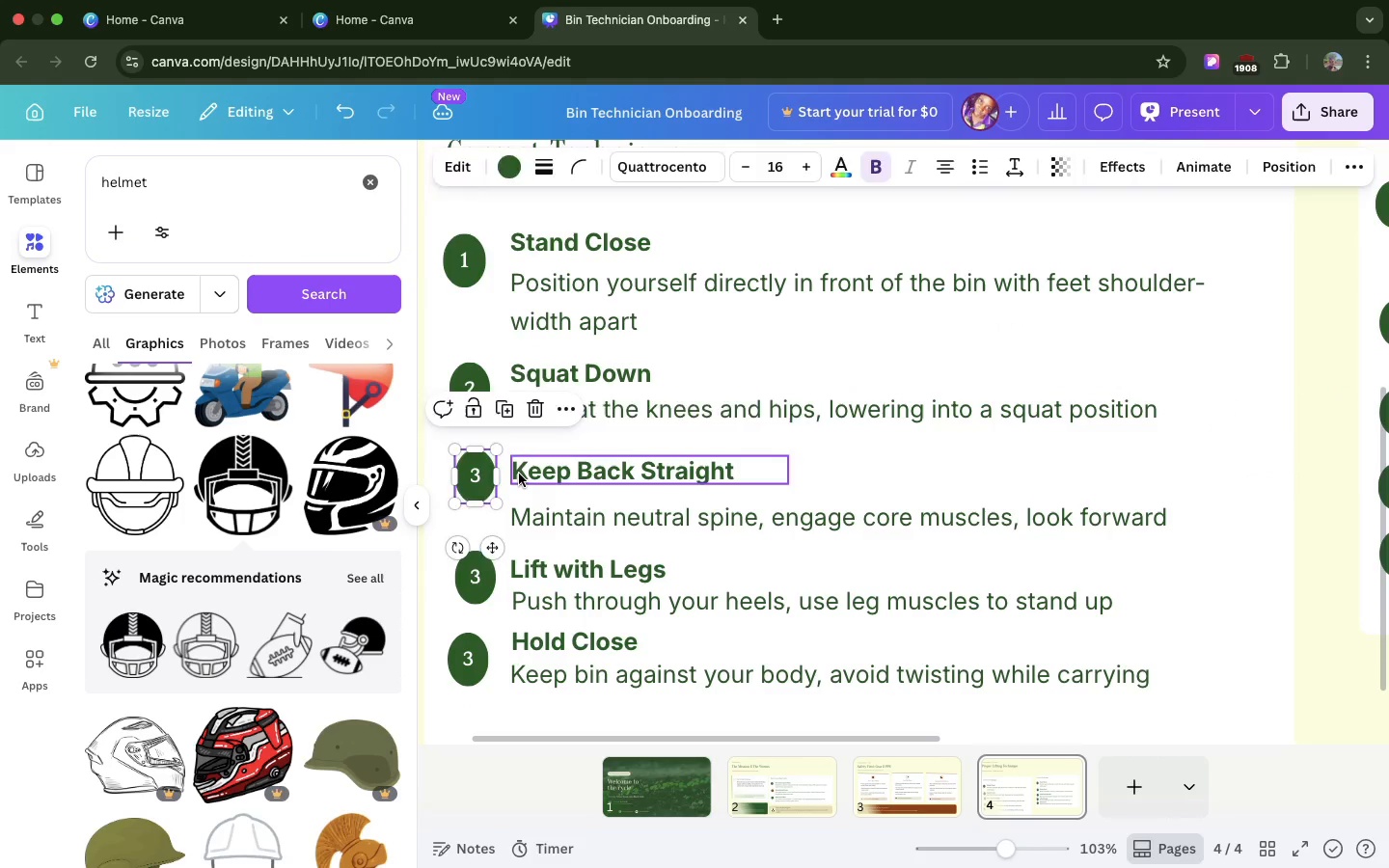 
left_click_drag(start_coordinate=[519, 474], to_coordinate=[519, 466])
 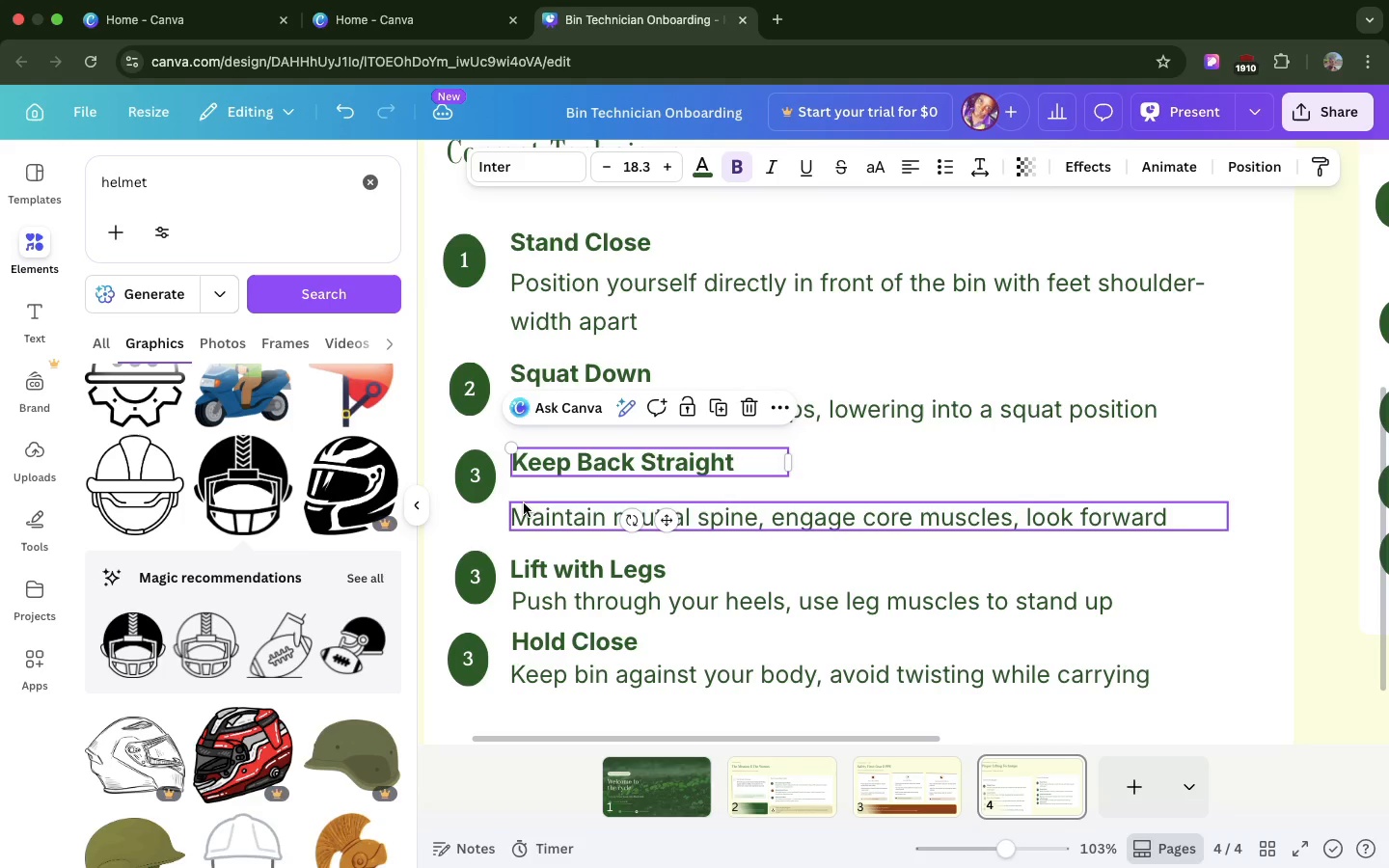 
left_click_drag(start_coordinate=[524, 503], to_coordinate=[524, 487])
 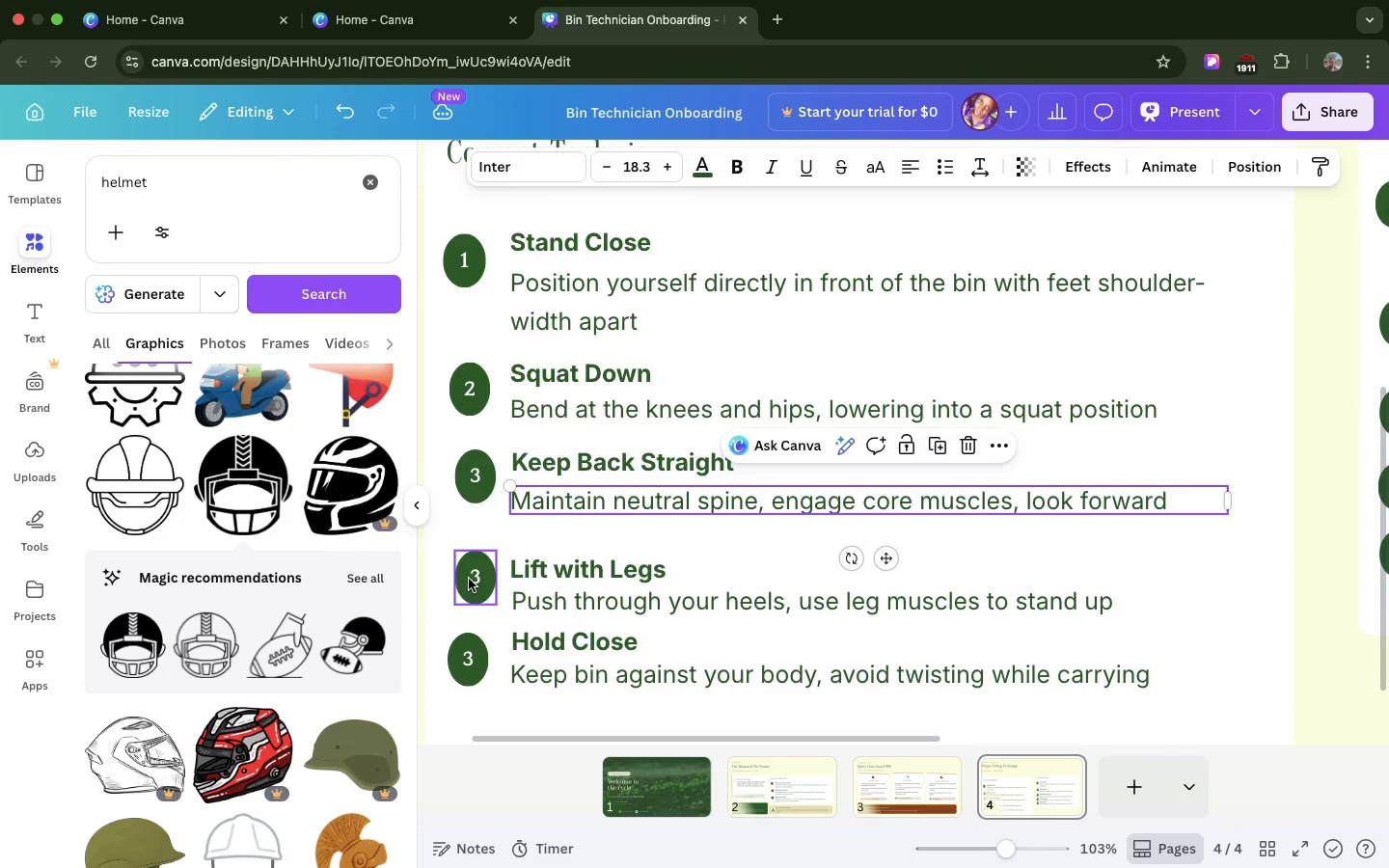 
left_click_drag(start_coordinate=[469, 579], to_coordinate=[471, 557])
 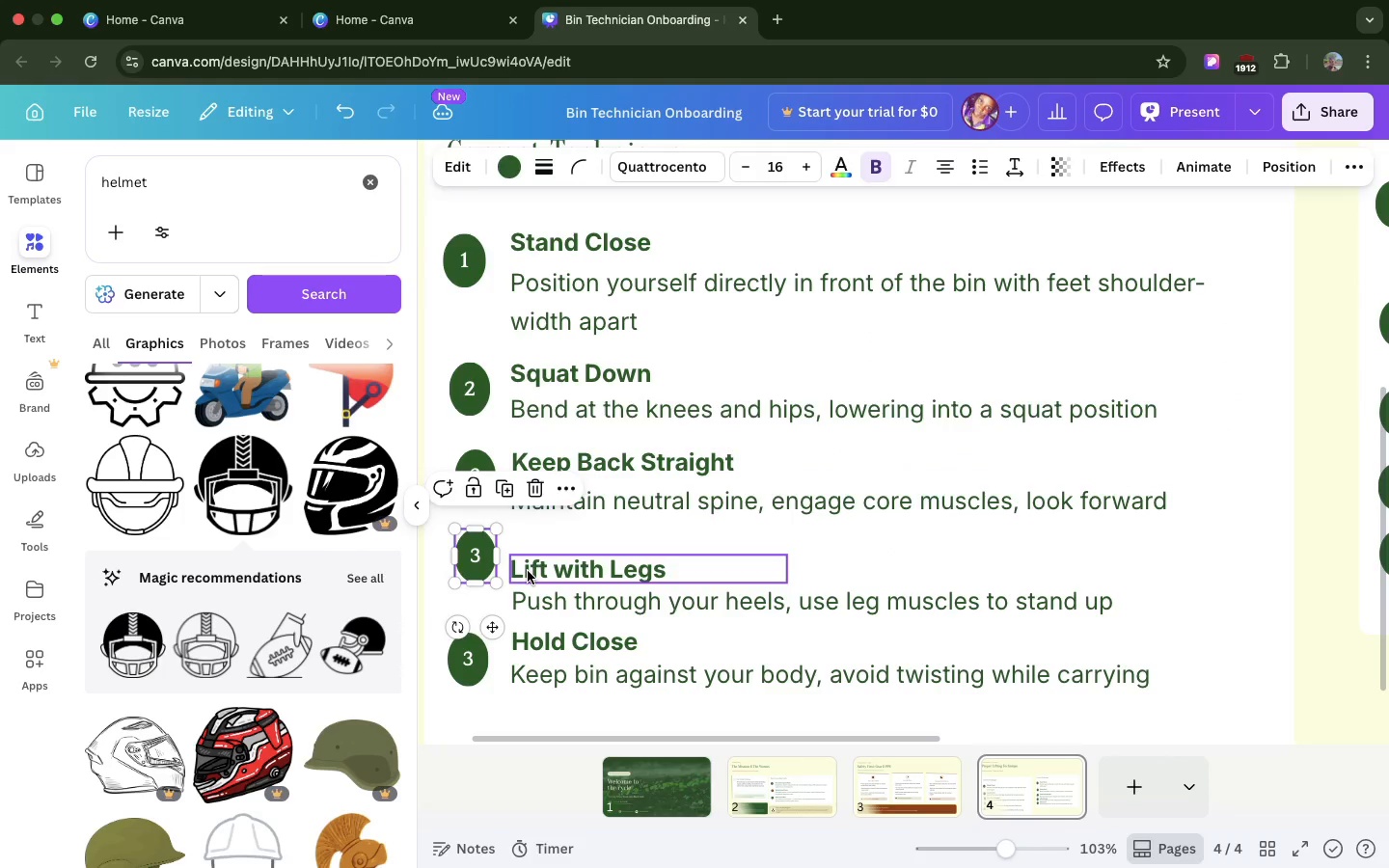 
left_click_drag(start_coordinate=[528, 571], to_coordinate=[524, 550])
 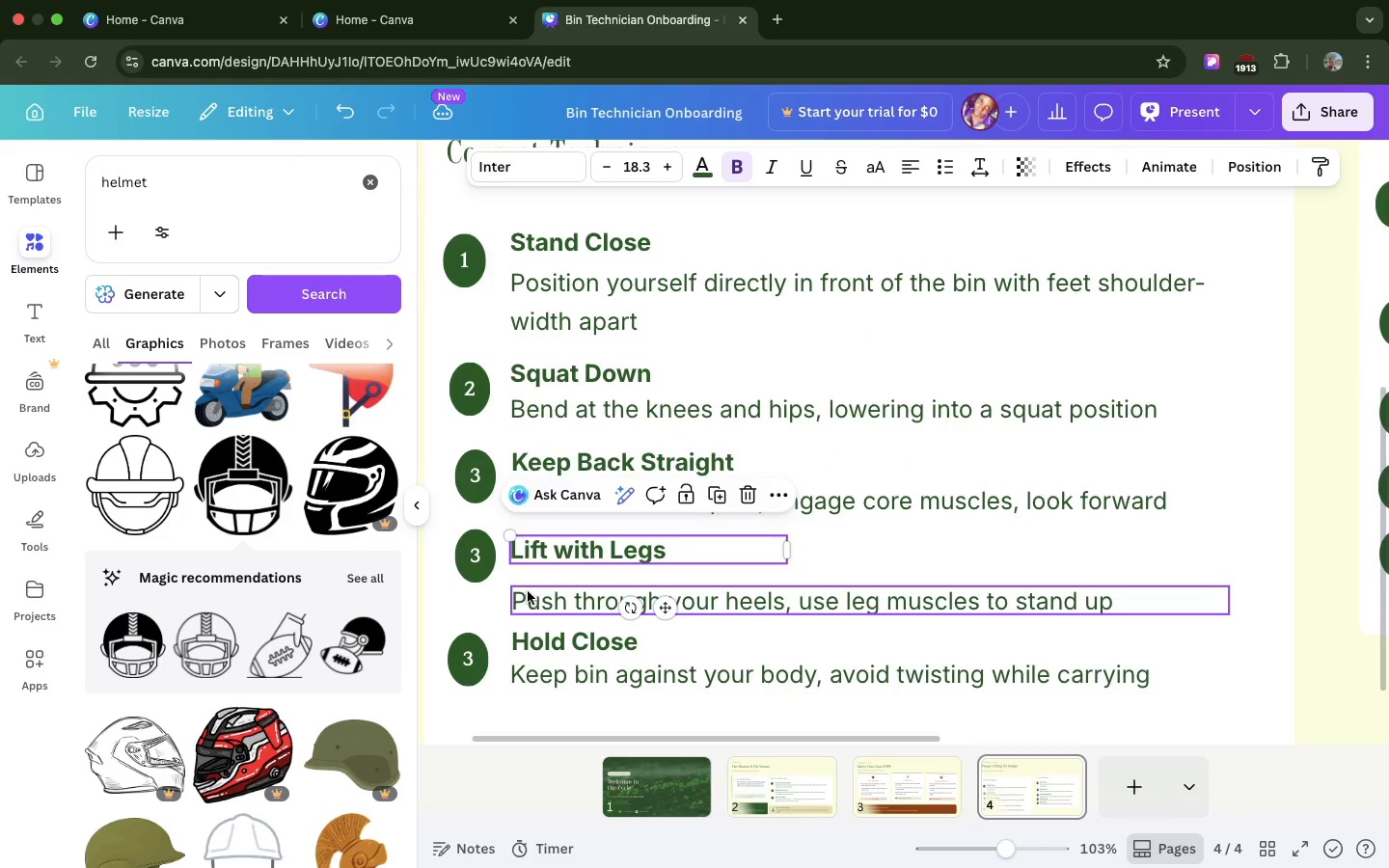 
left_click_drag(start_coordinate=[528, 591], to_coordinate=[527, 579])
 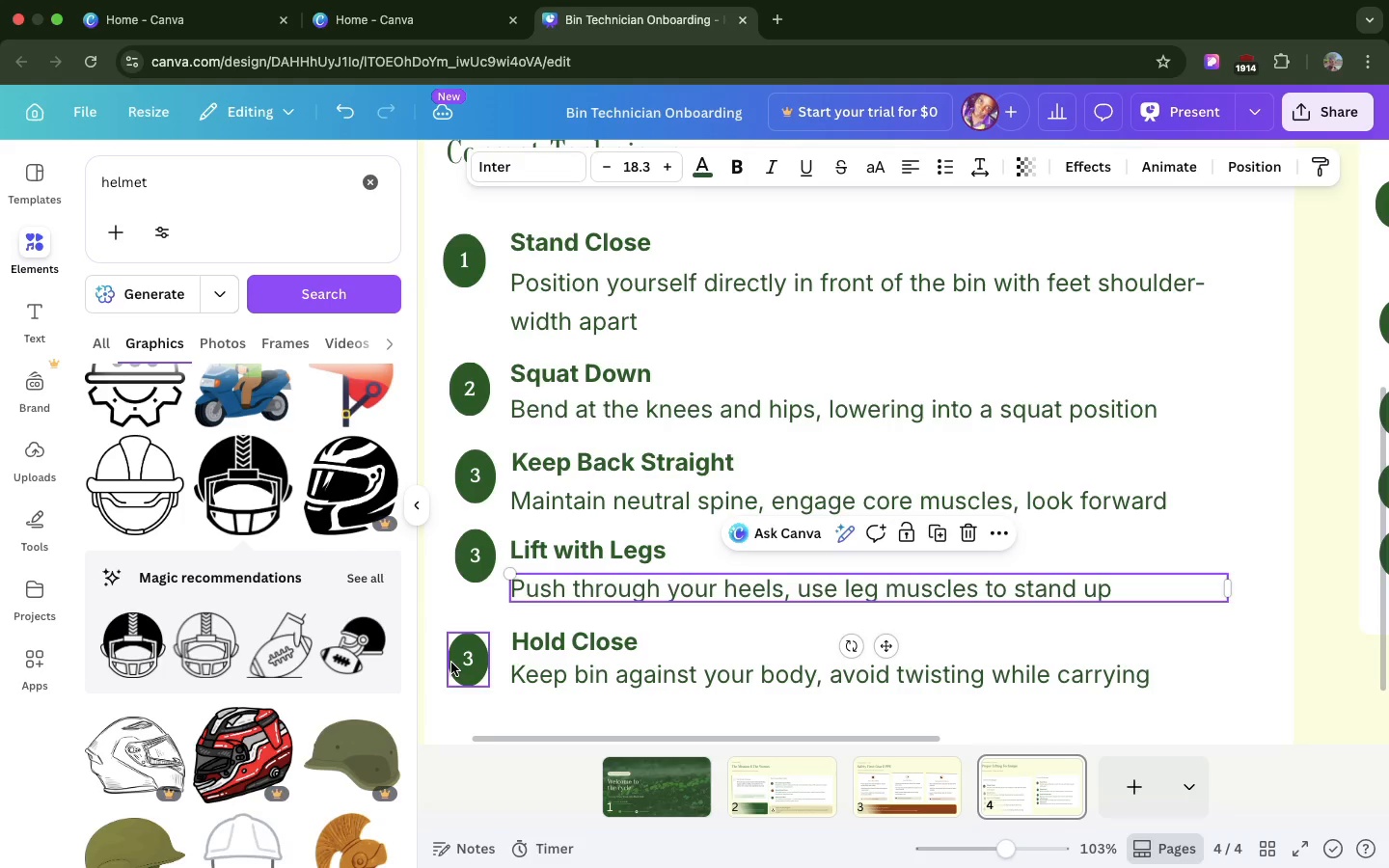 
left_click_drag(start_coordinate=[451, 663], to_coordinate=[456, 641])
 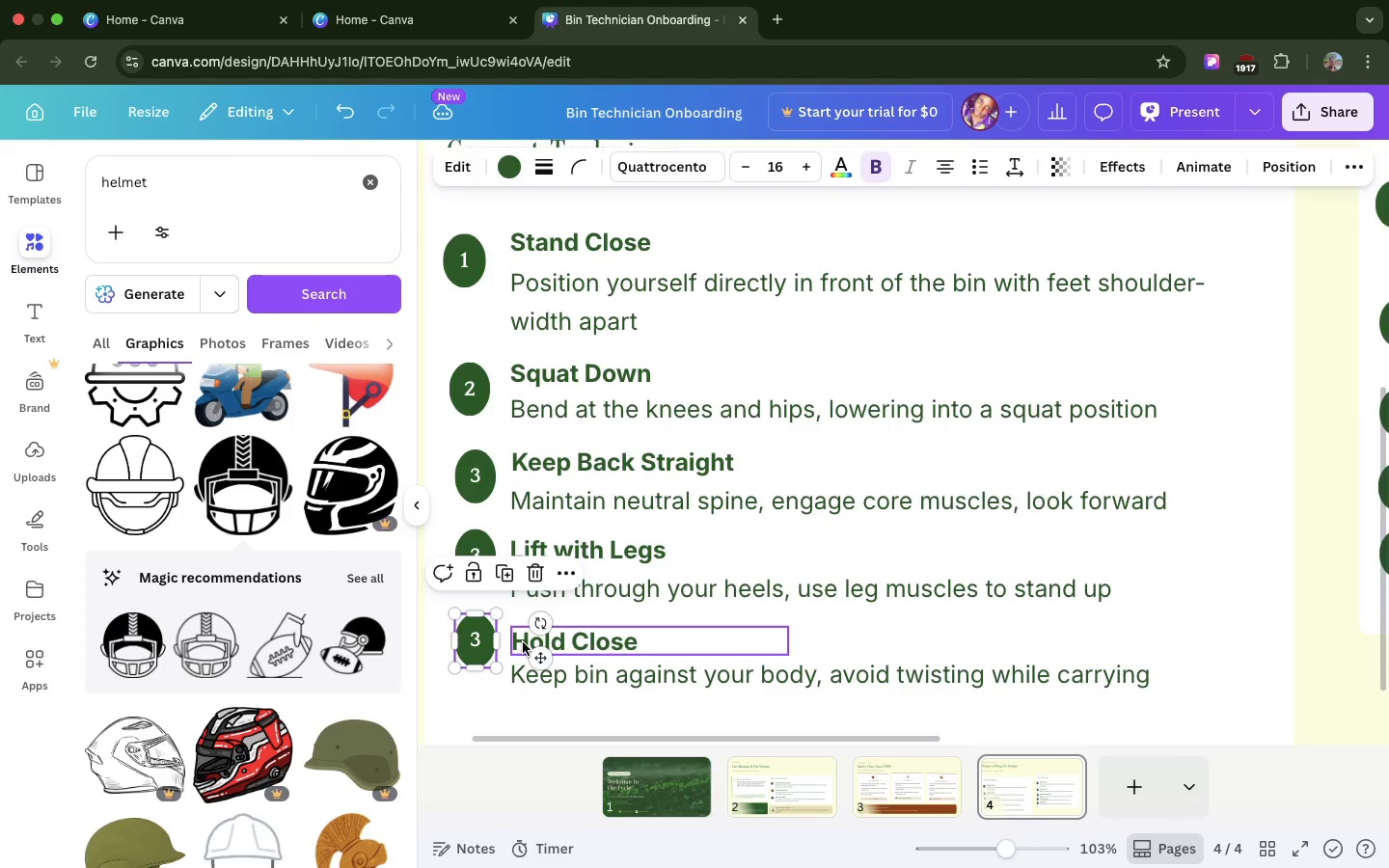 
left_click_drag(start_coordinate=[523, 642], to_coordinate=[520, 632])
 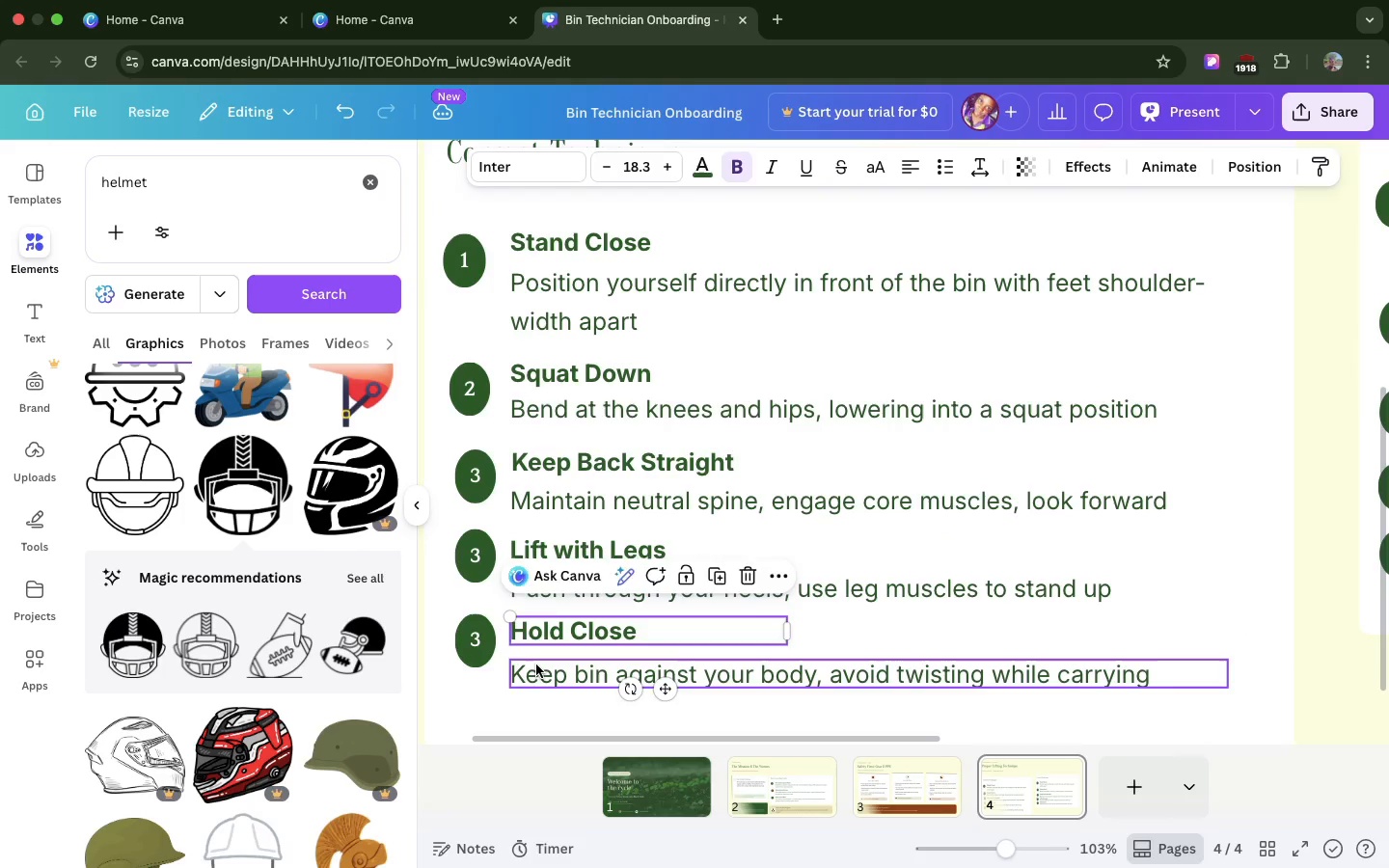 
left_click_drag(start_coordinate=[536, 665], to_coordinate=[536, 656])
 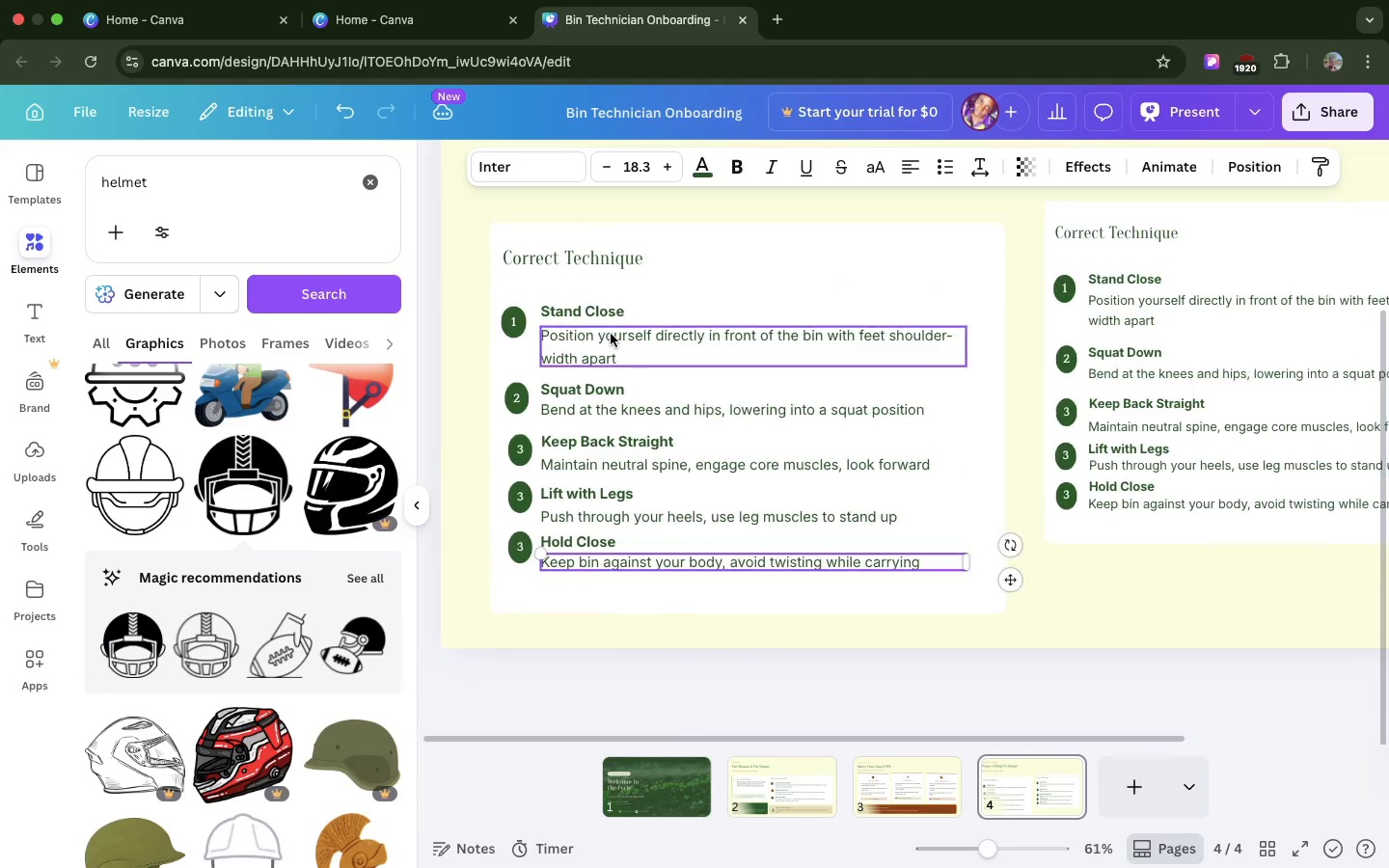 
scroll: coordinate [611, 334], scroll_direction: down, amount: 5.0
 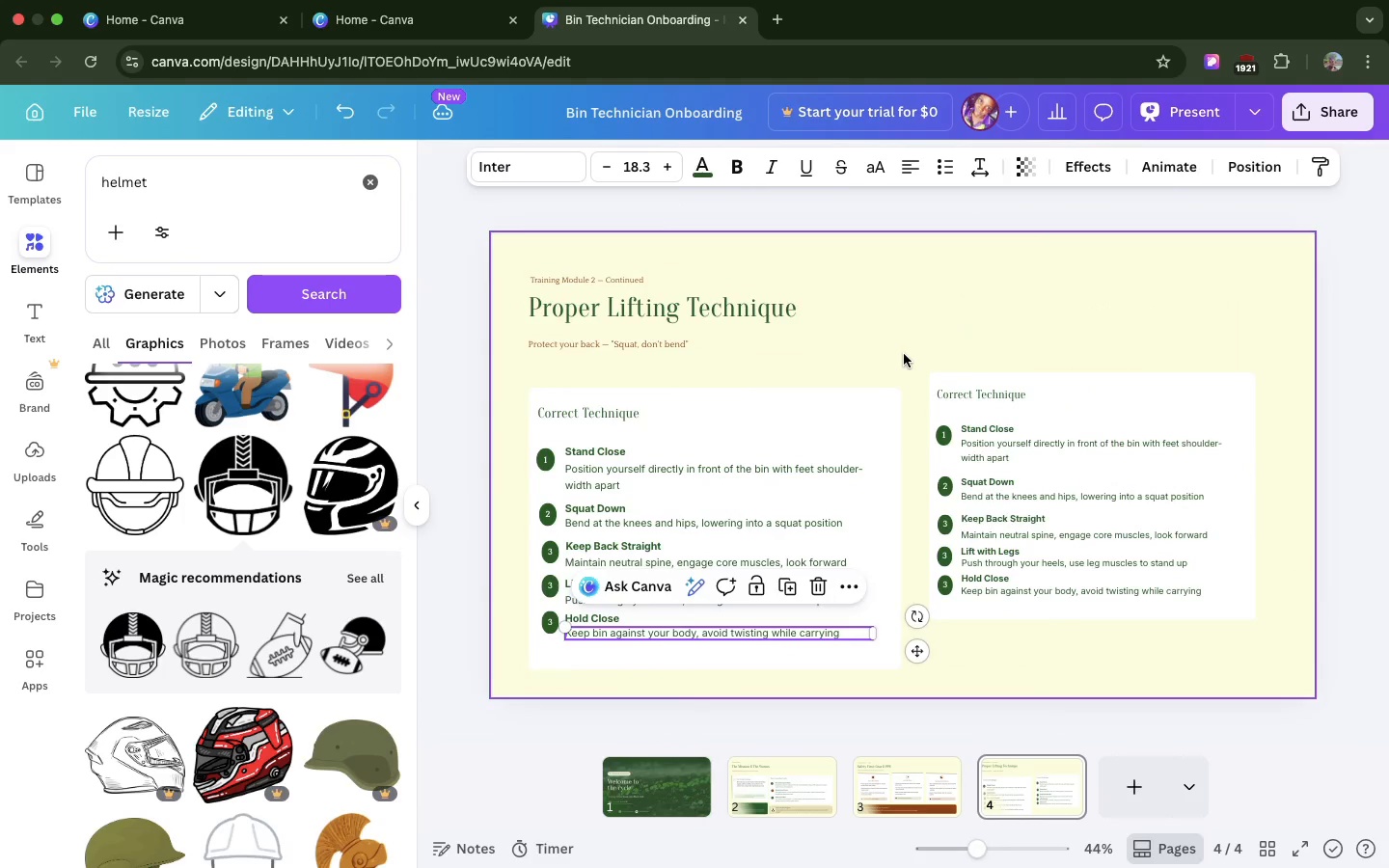 
left_click_drag(start_coordinate=[904, 354], to_coordinate=[1067, 582])
 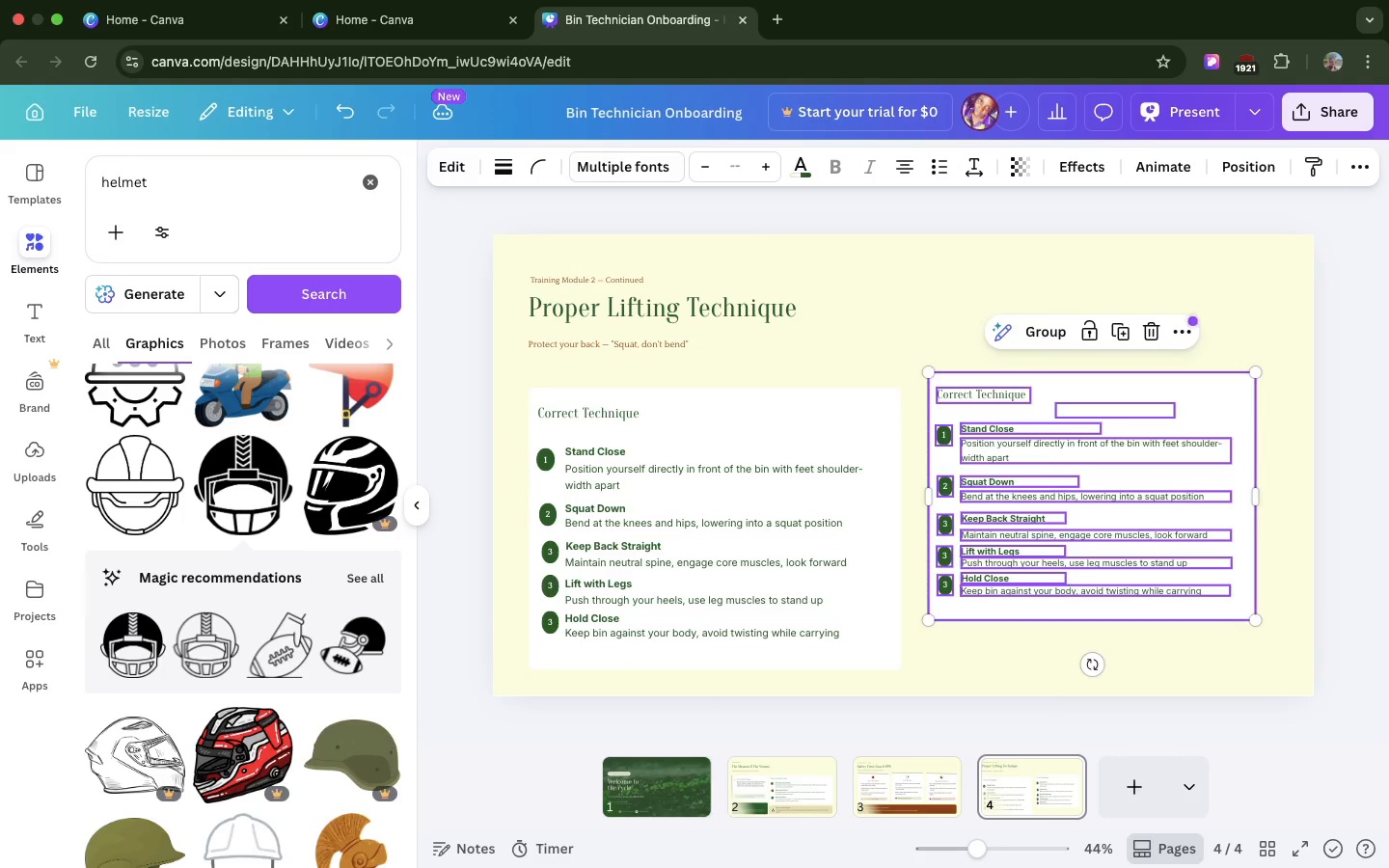 
key(Backspace)
 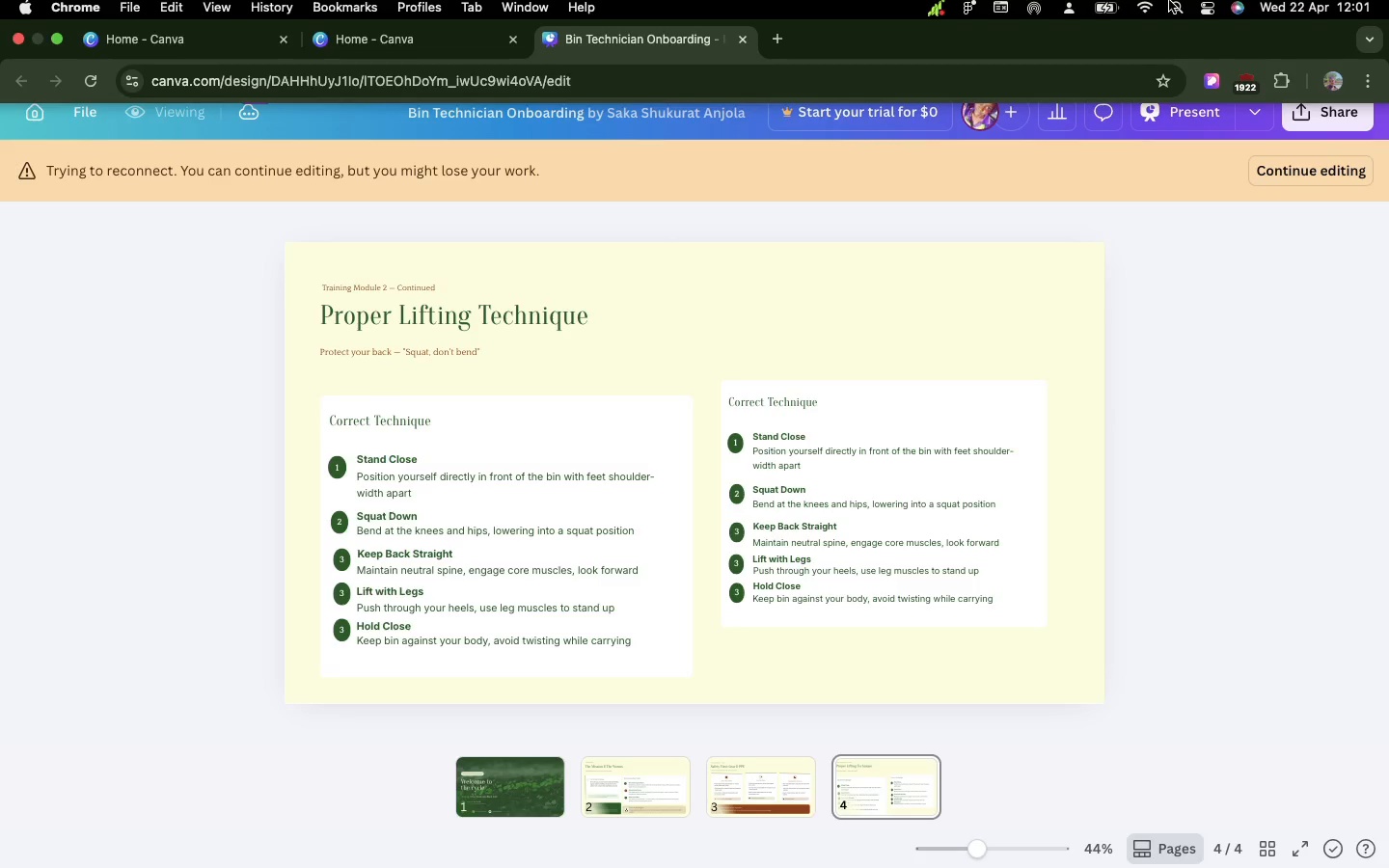 
left_click([1143, 8])
 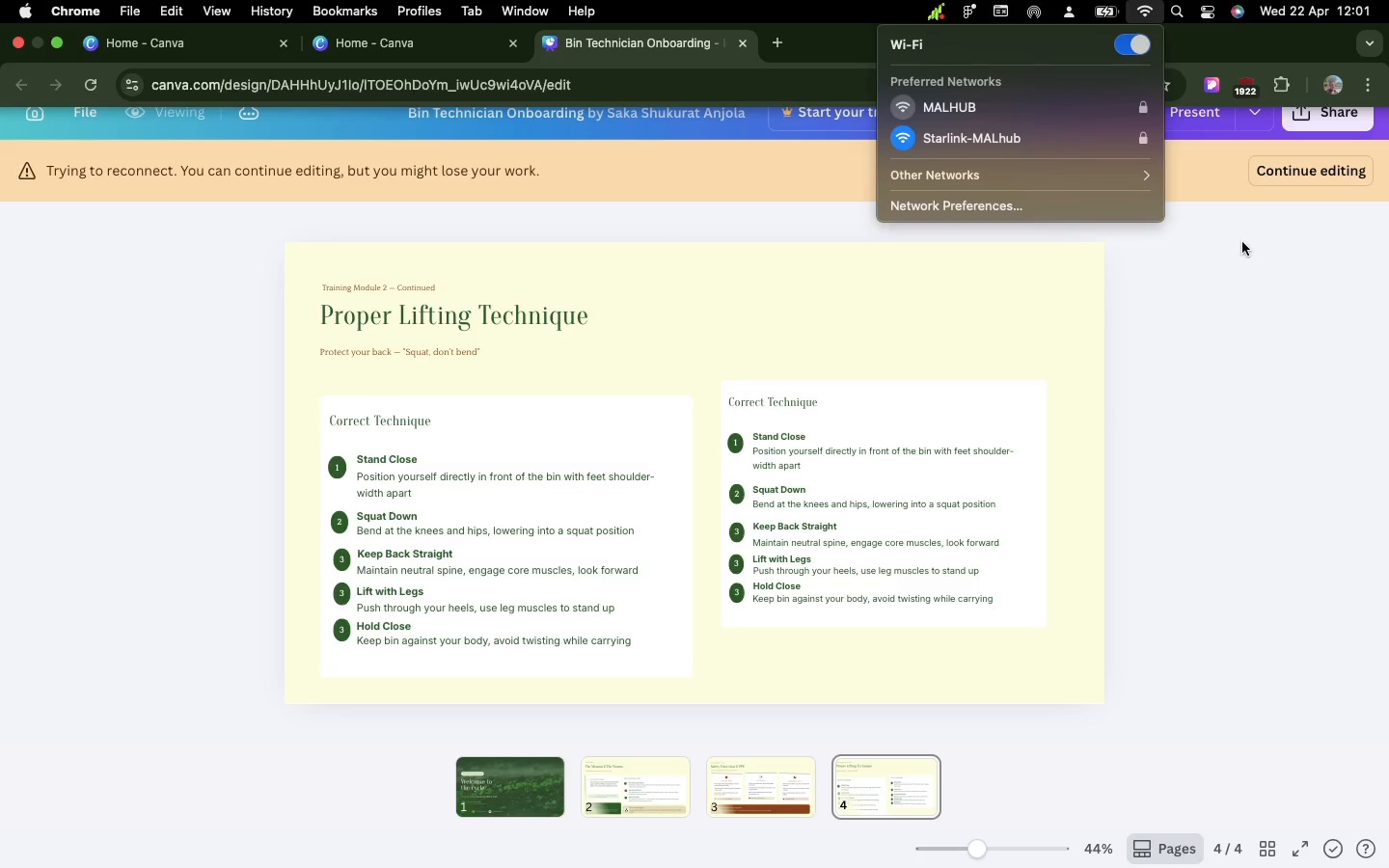 
wait(8.52)
 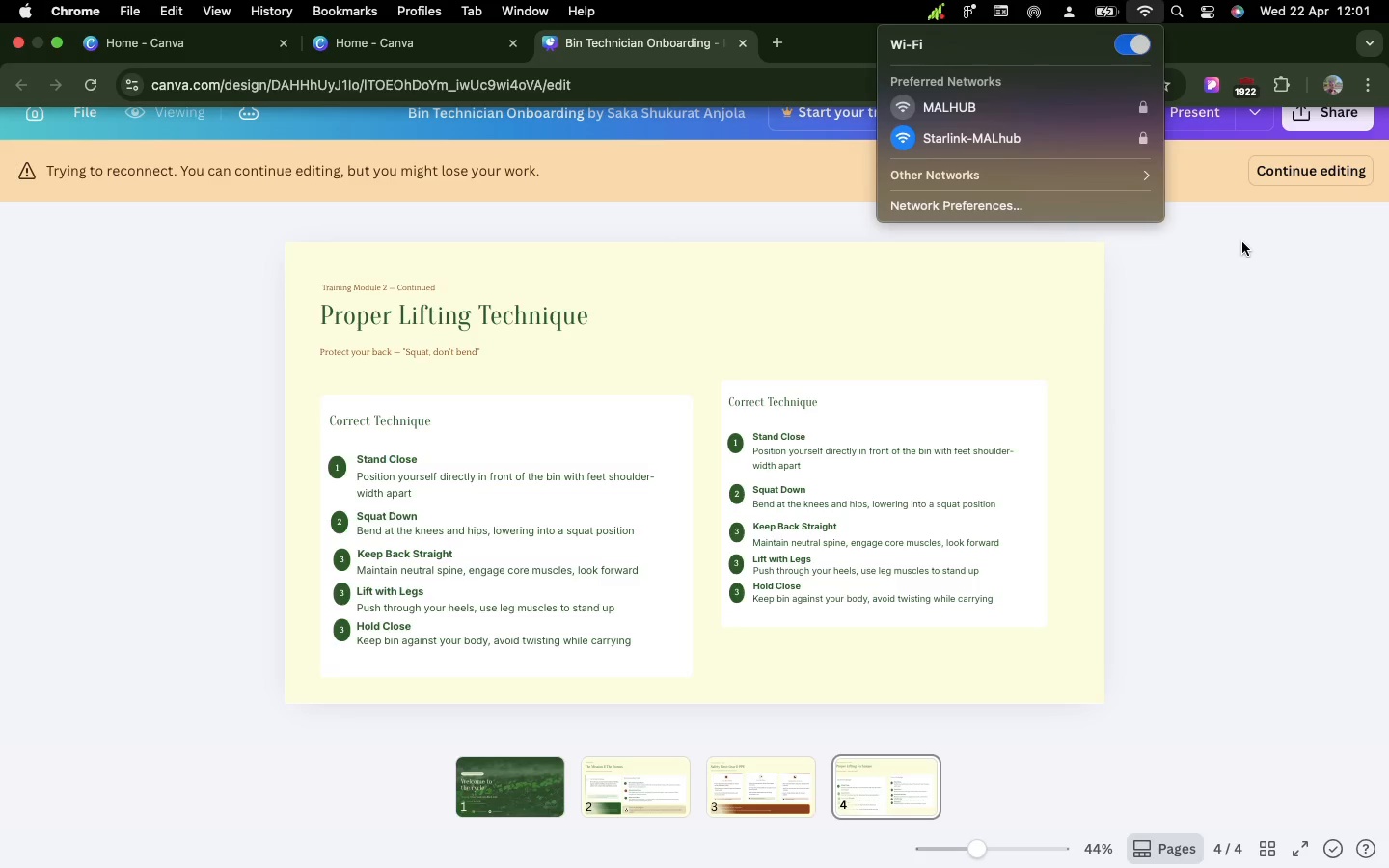 
left_click([1287, 175])
 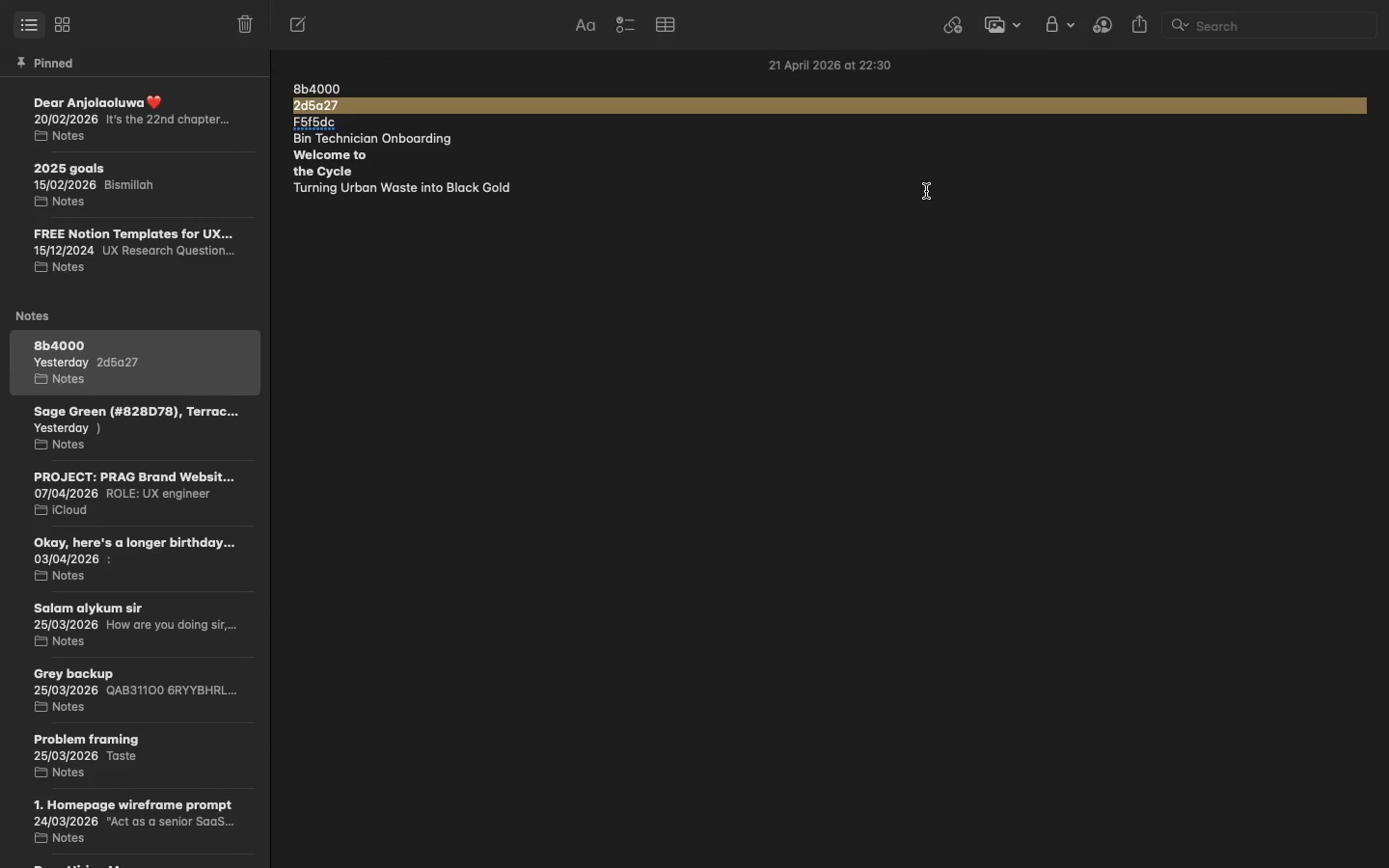 
wait(13.61)
 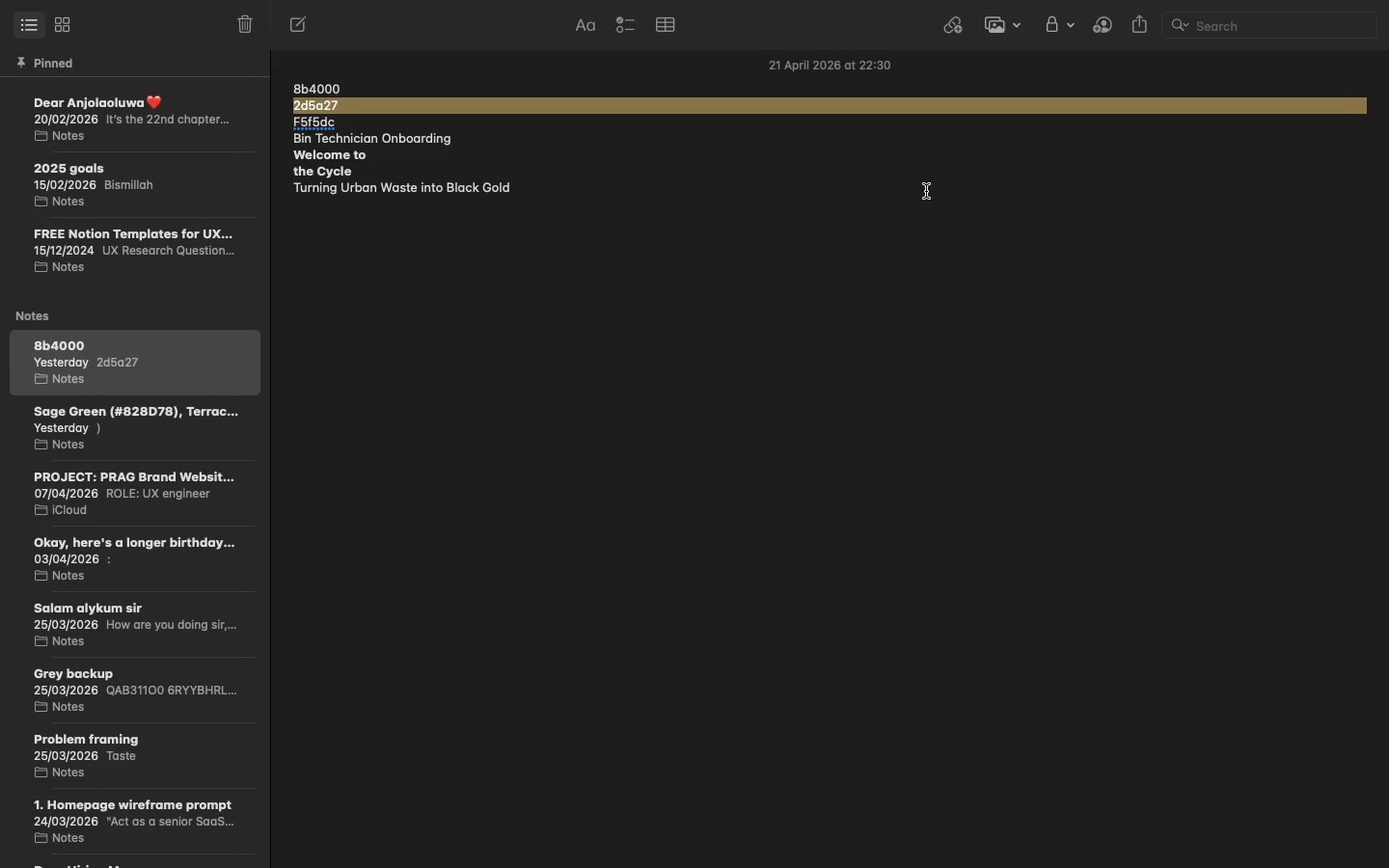 
left_click([1130, 0])
 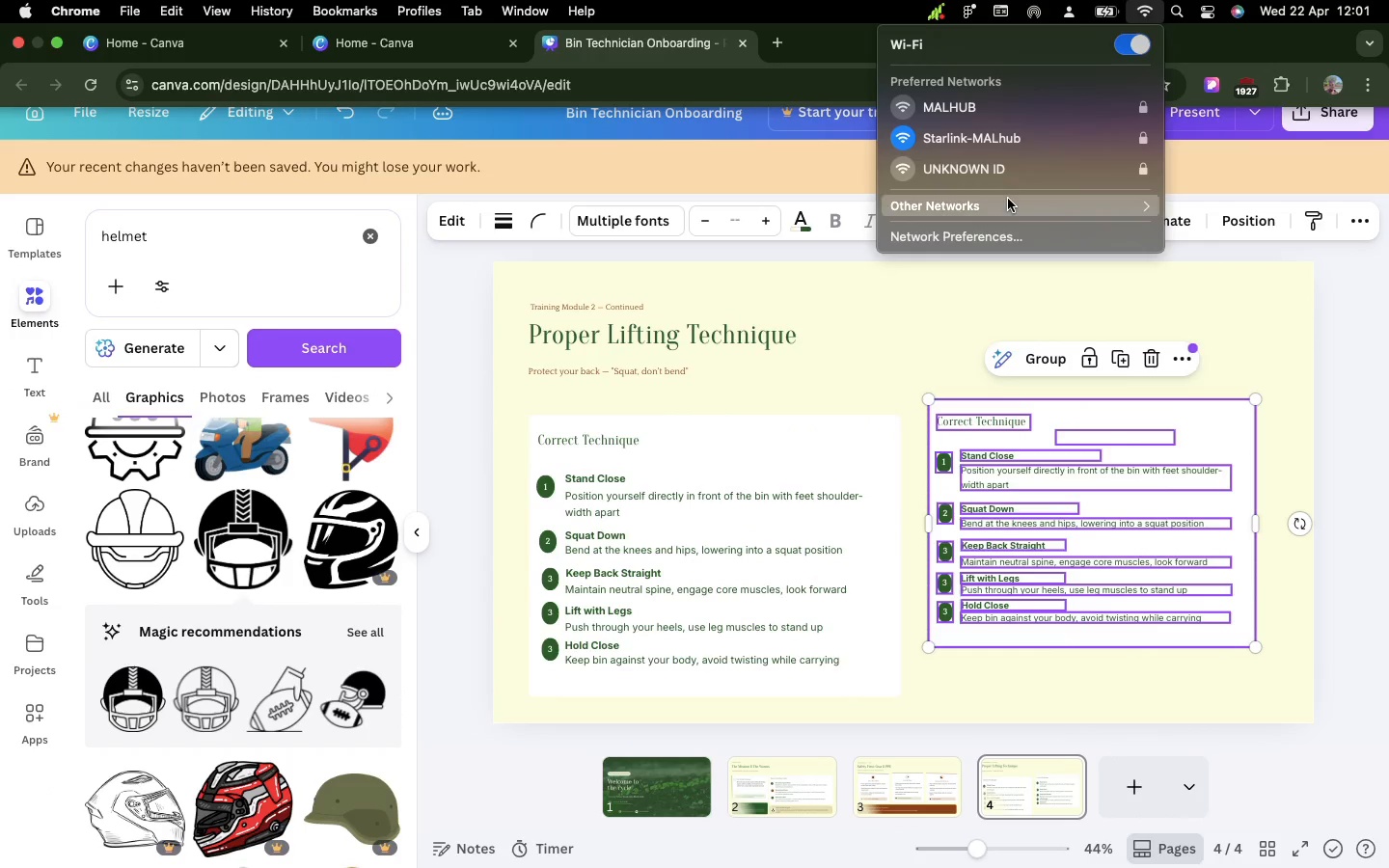 
left_click([1008, 197])
 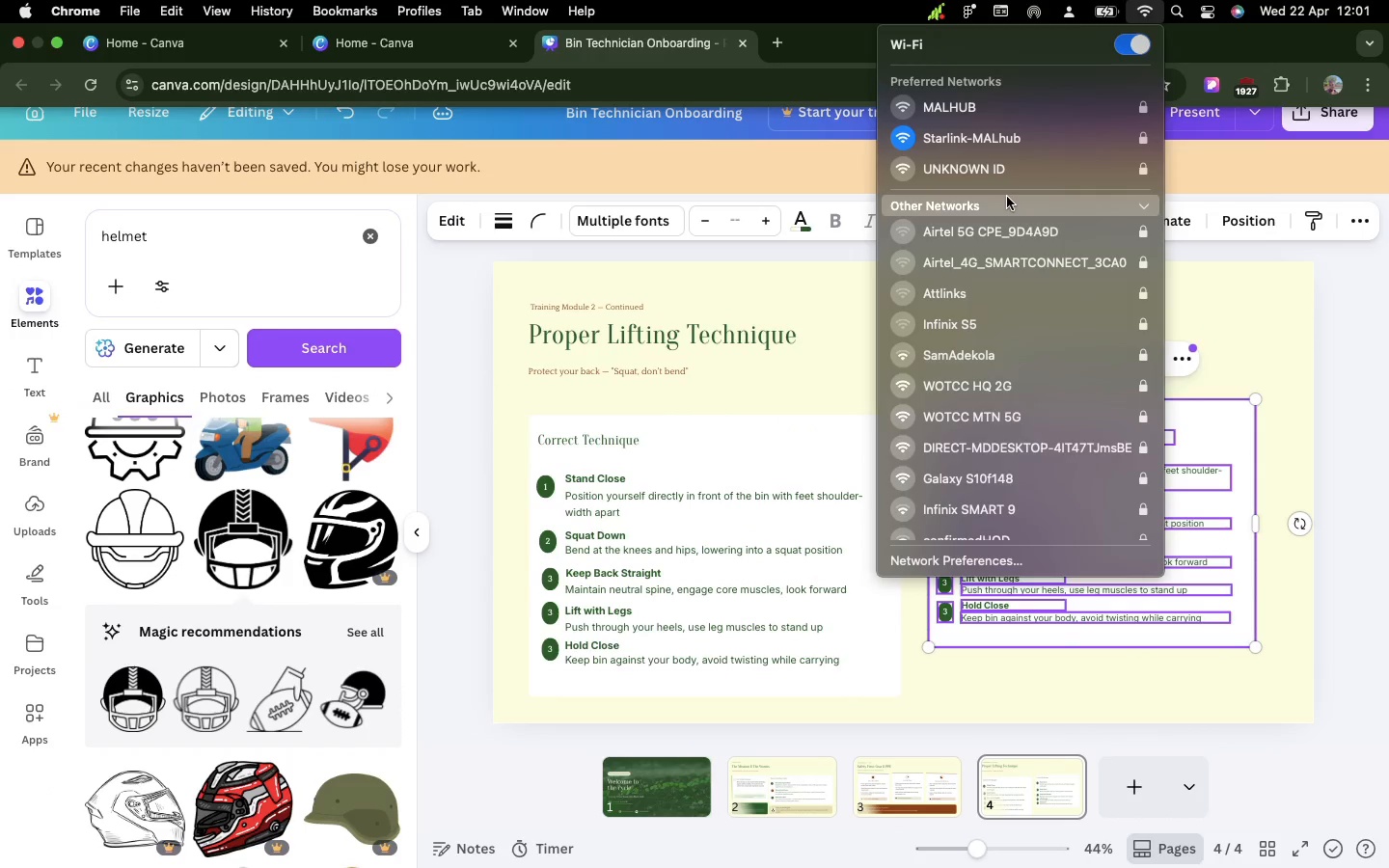 
scroll: coordinate [986, 319], scroll_direction: up, amount: 35.0
 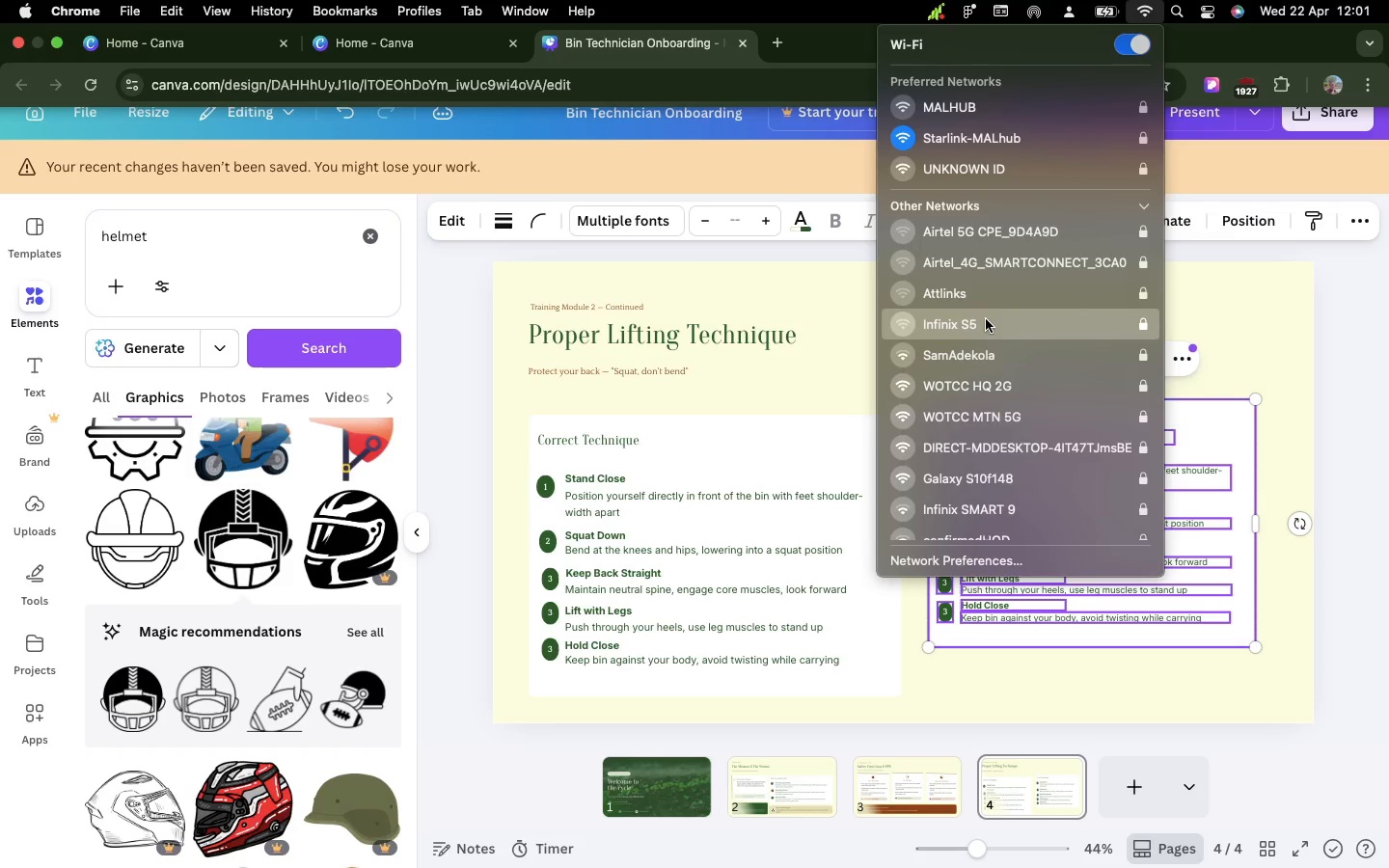 
left_click([986, 319])
 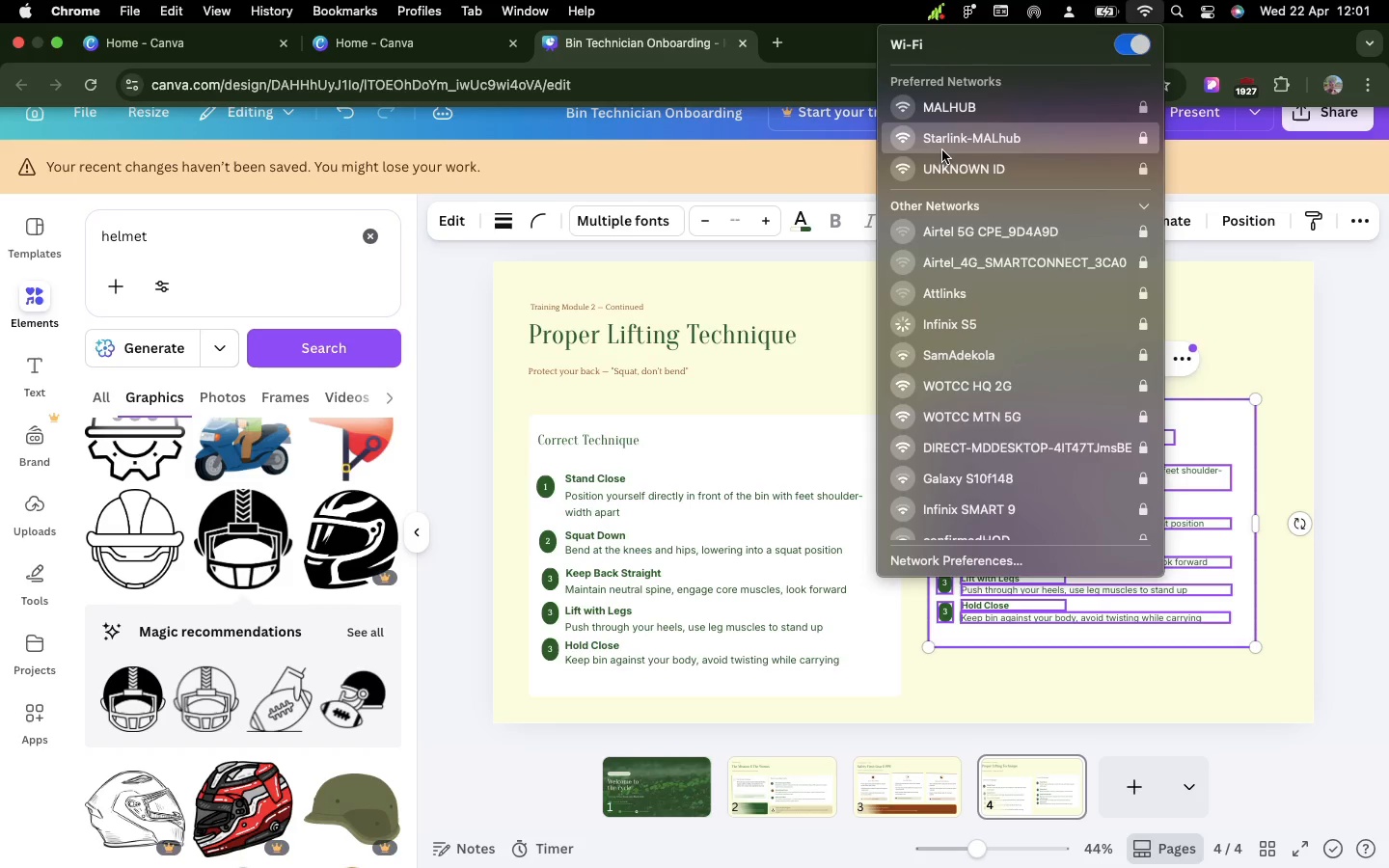 
left_click([942, 150])
 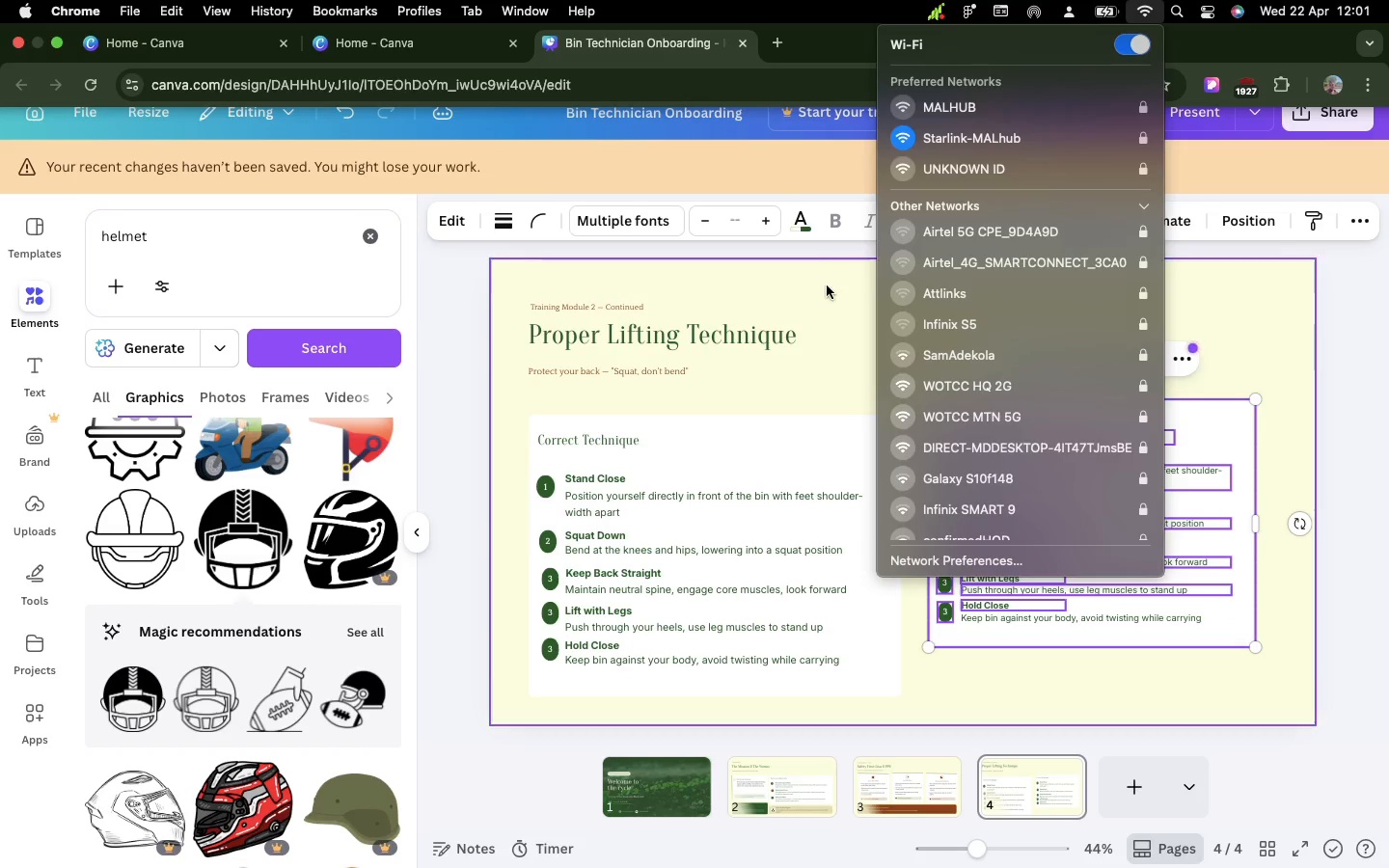 
left_click([827, 285])
 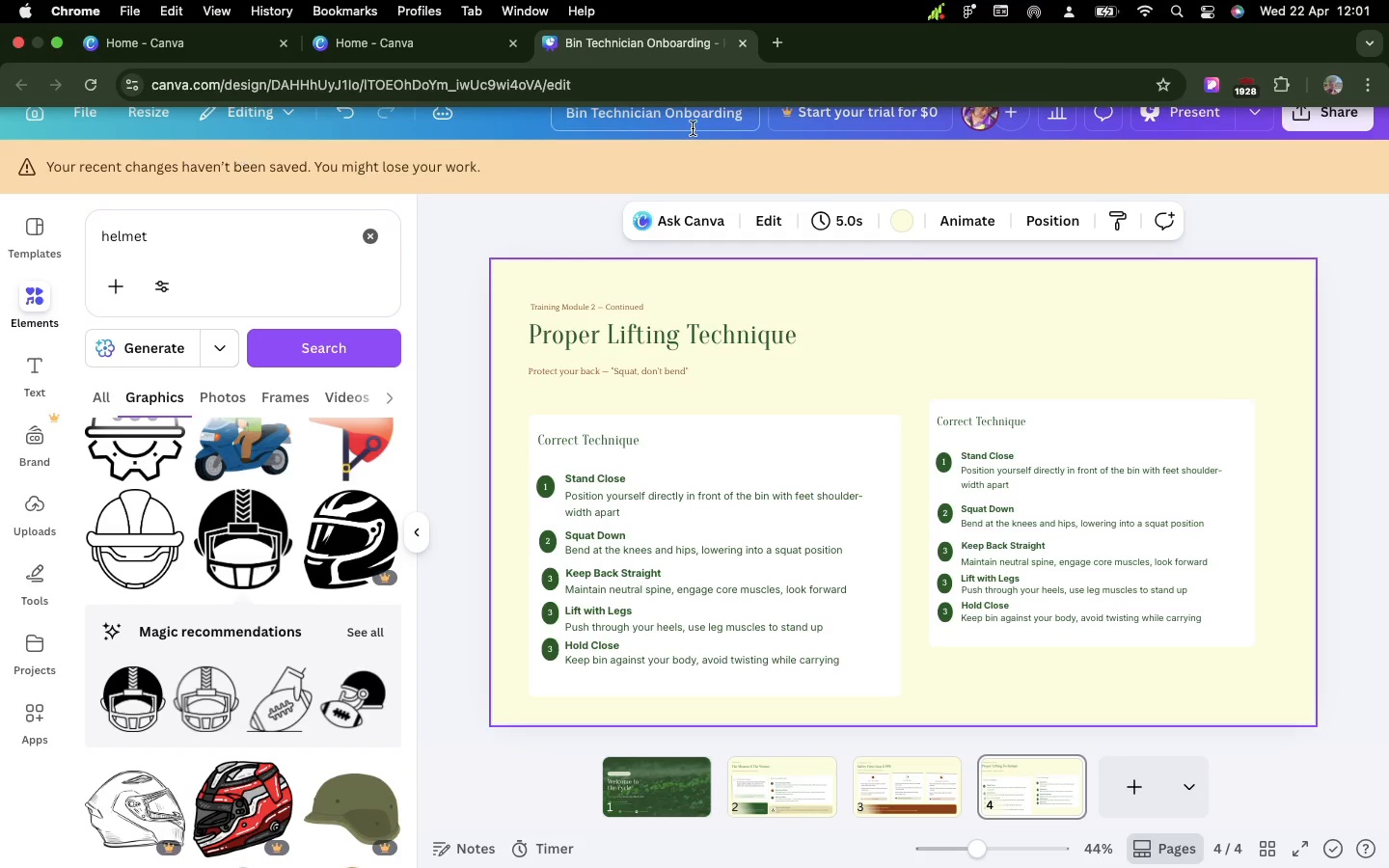 
left_click([973, 152])
 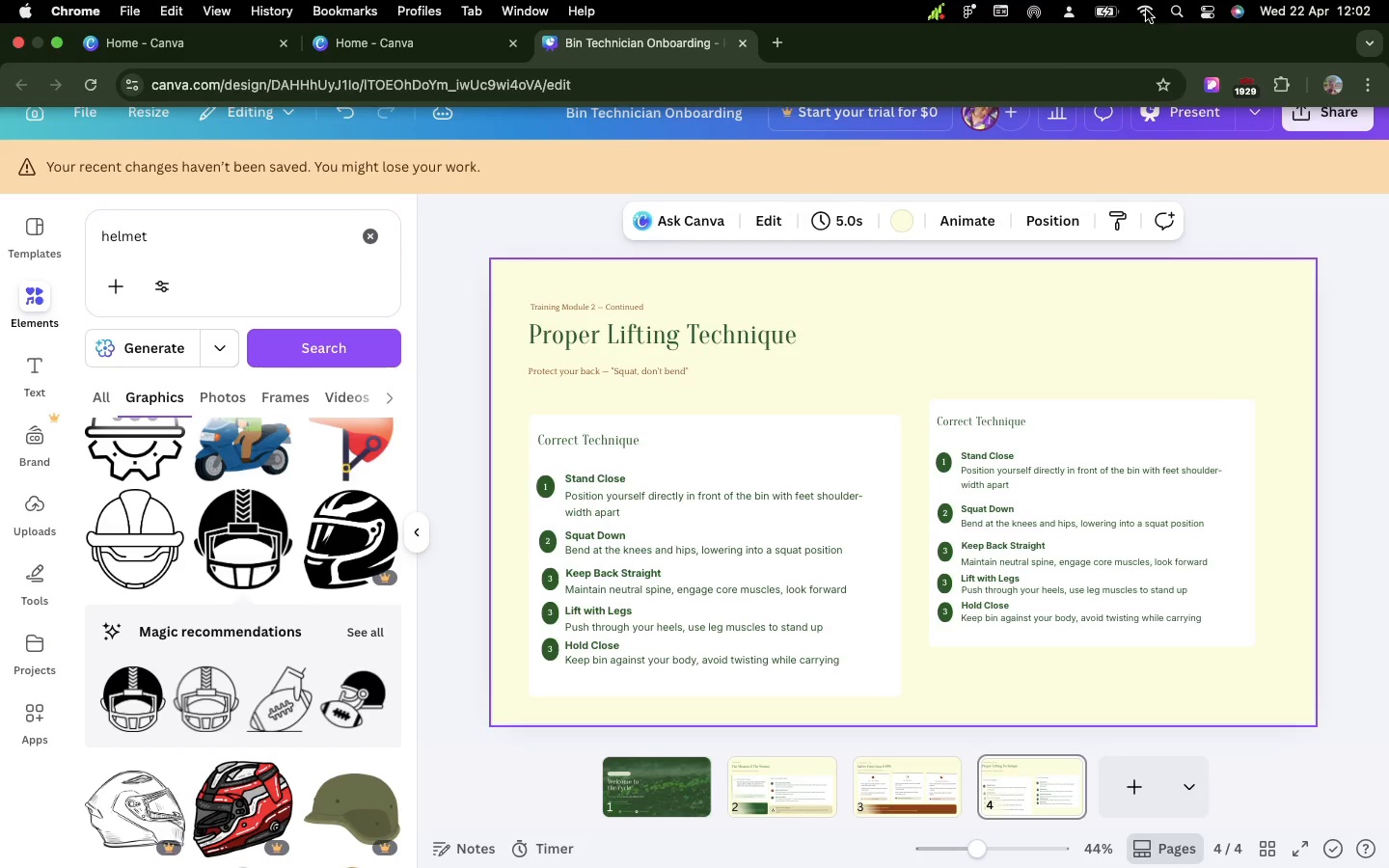 
left_click([1142, 5])
 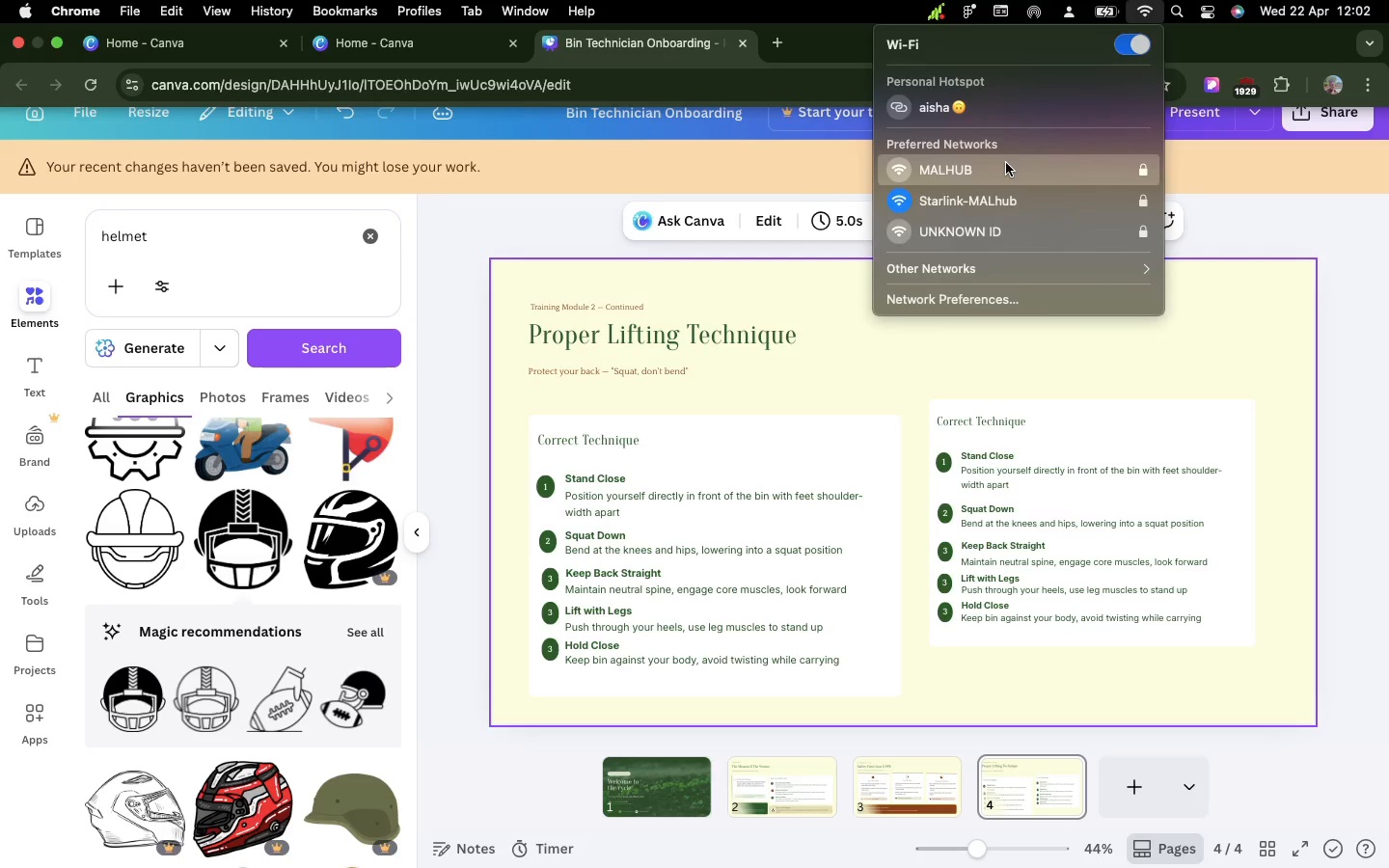 
left_click([952, 102])
 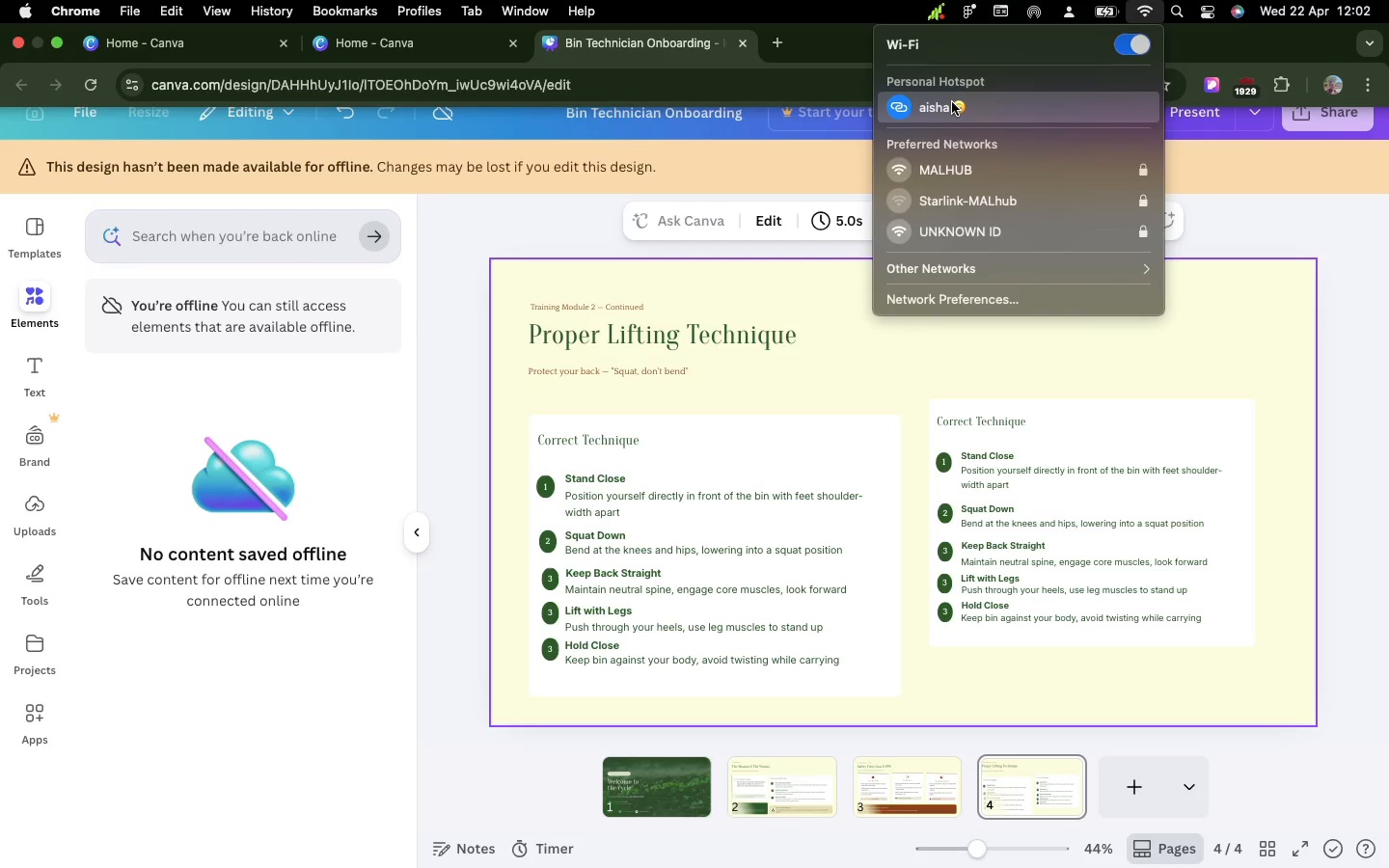 
wait(13.1)
 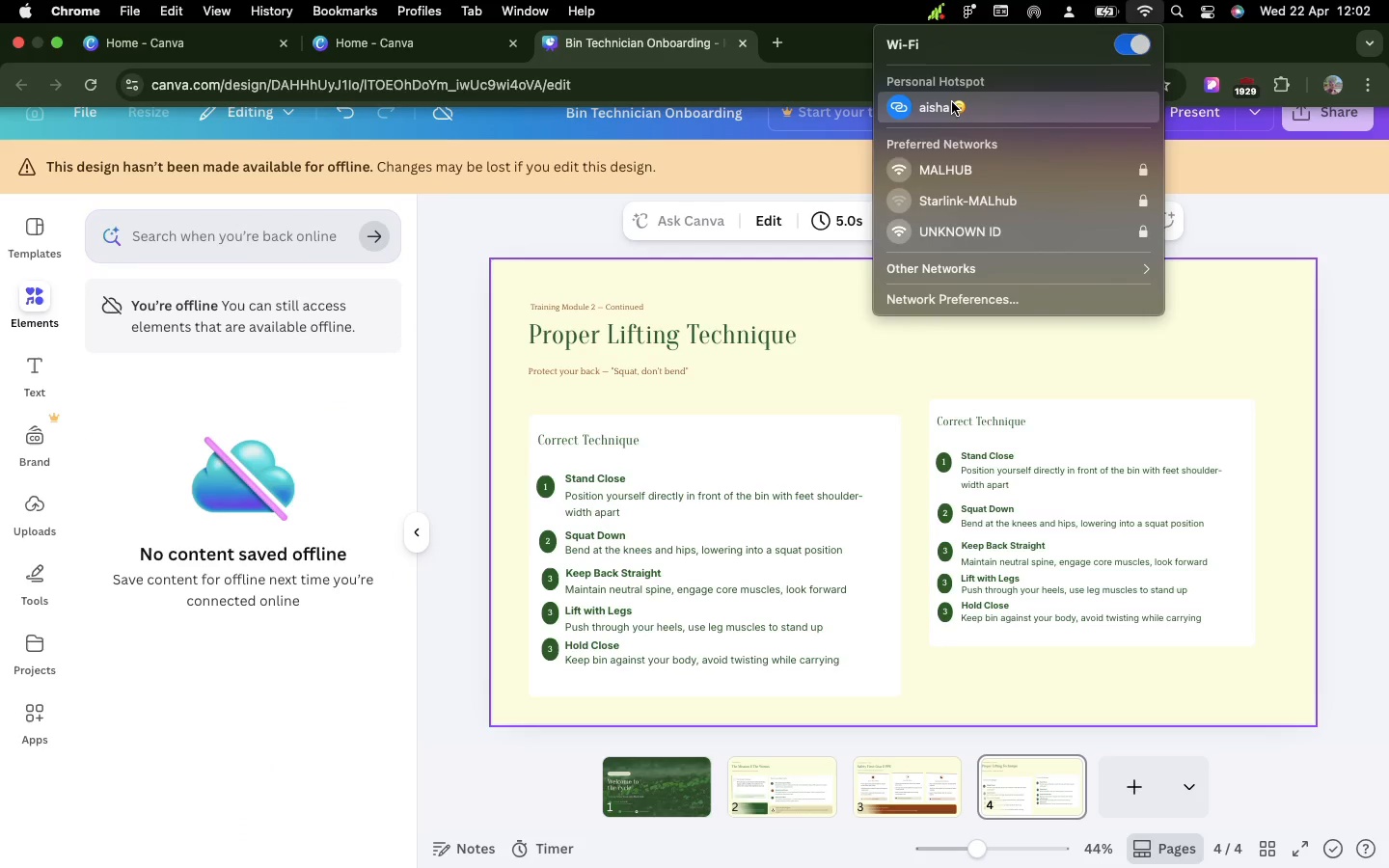 
left_click([931, 386])
 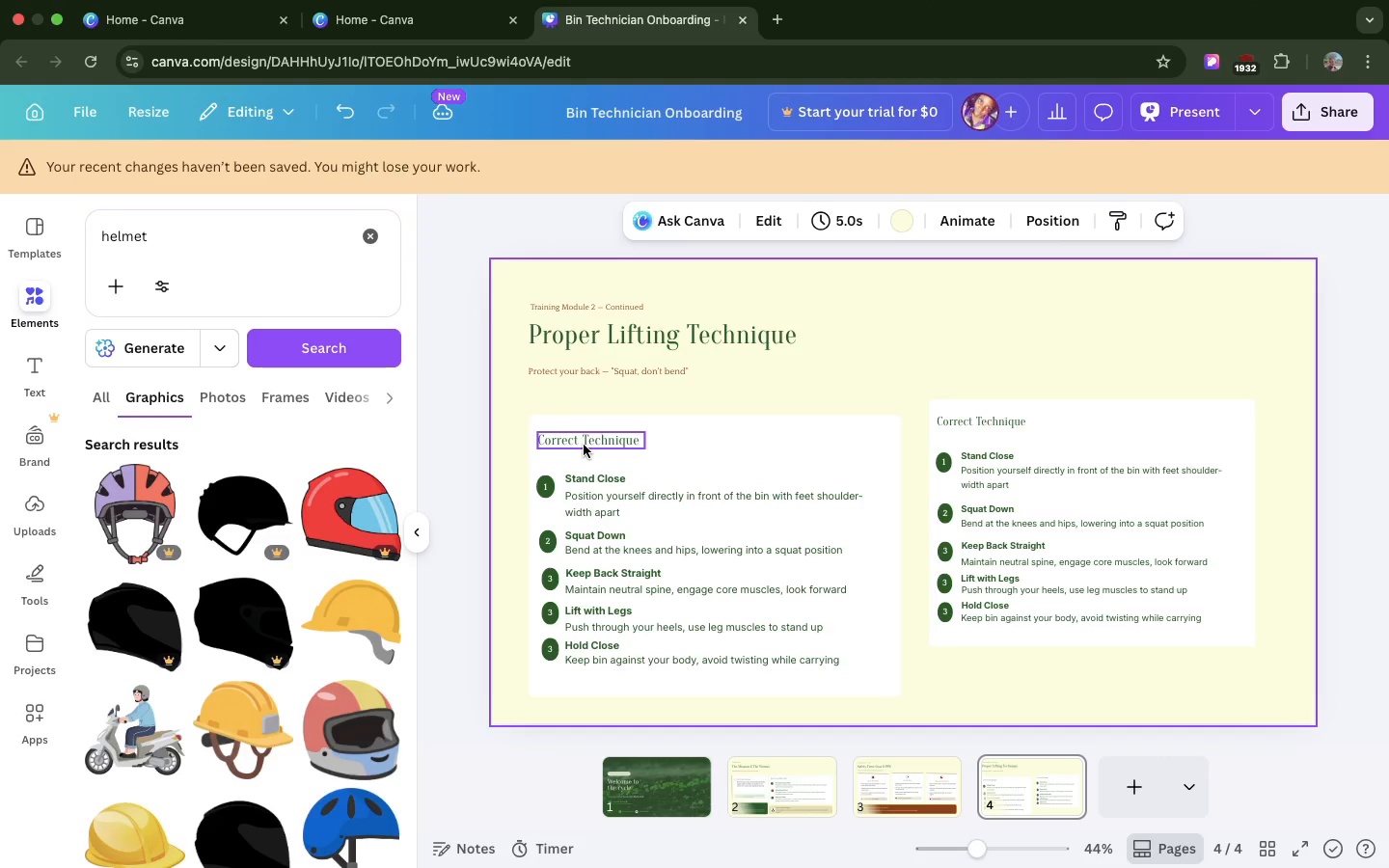 
left_click([584, 445])
 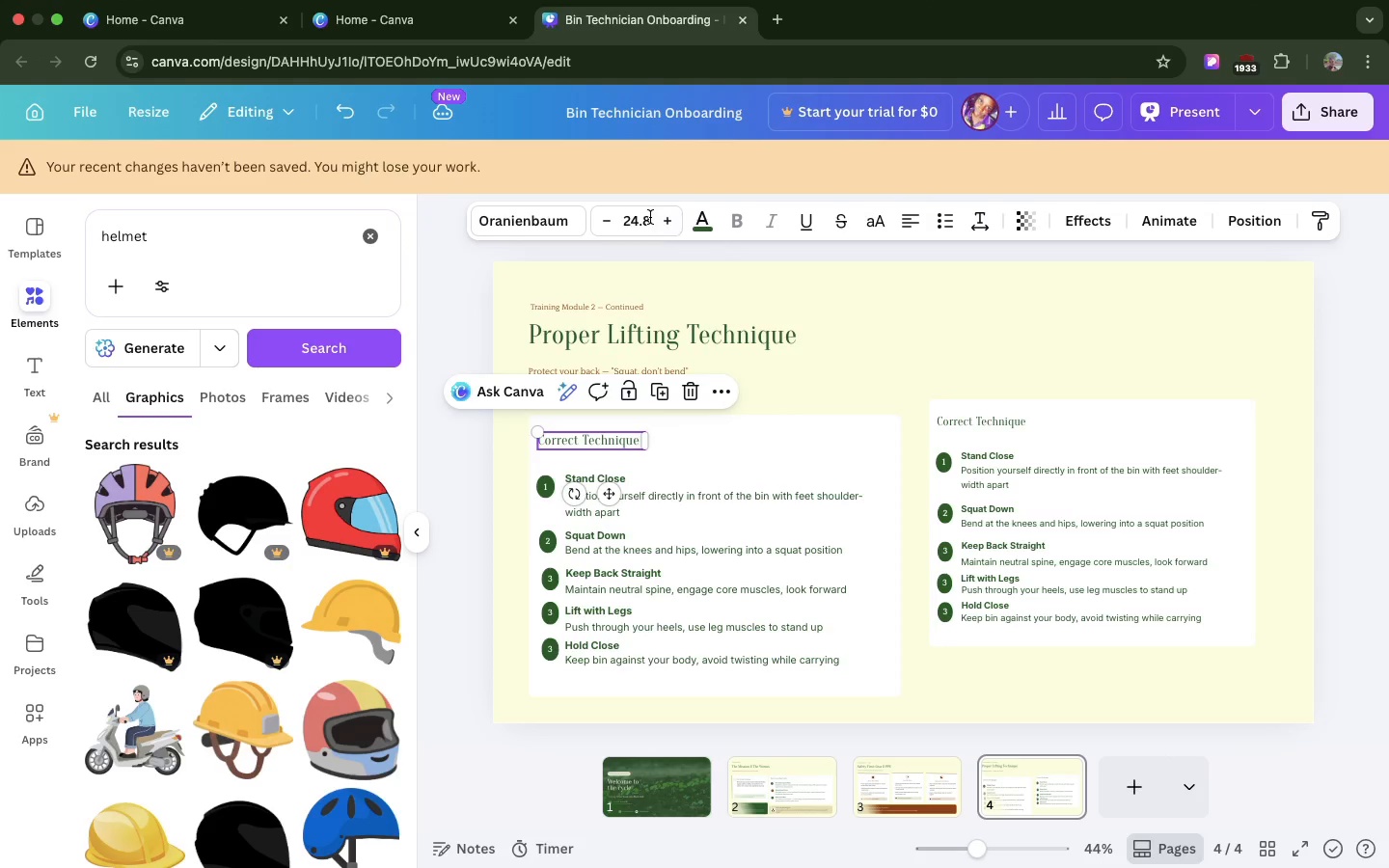 
left_click([650, 217])
 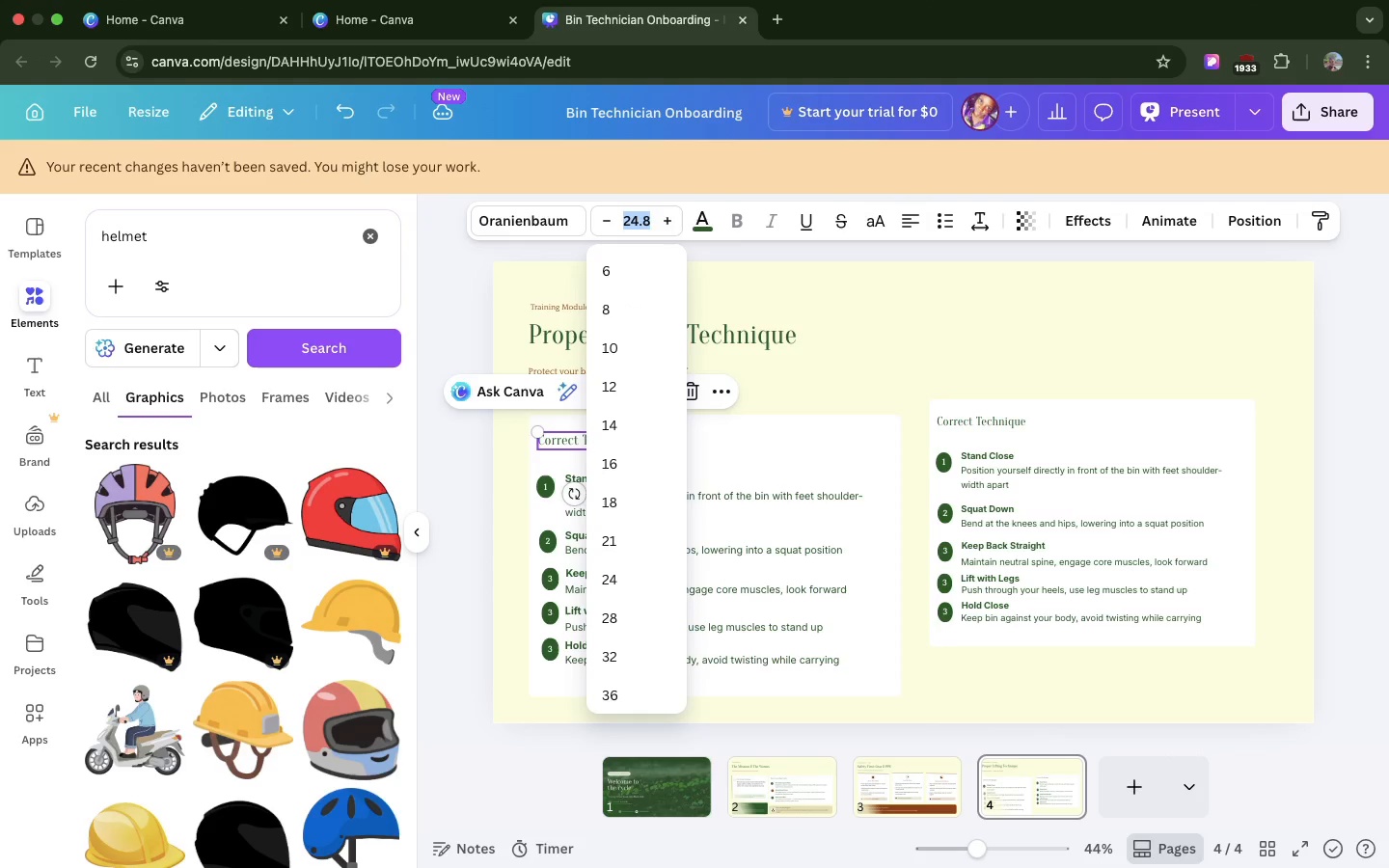 
type(32)
 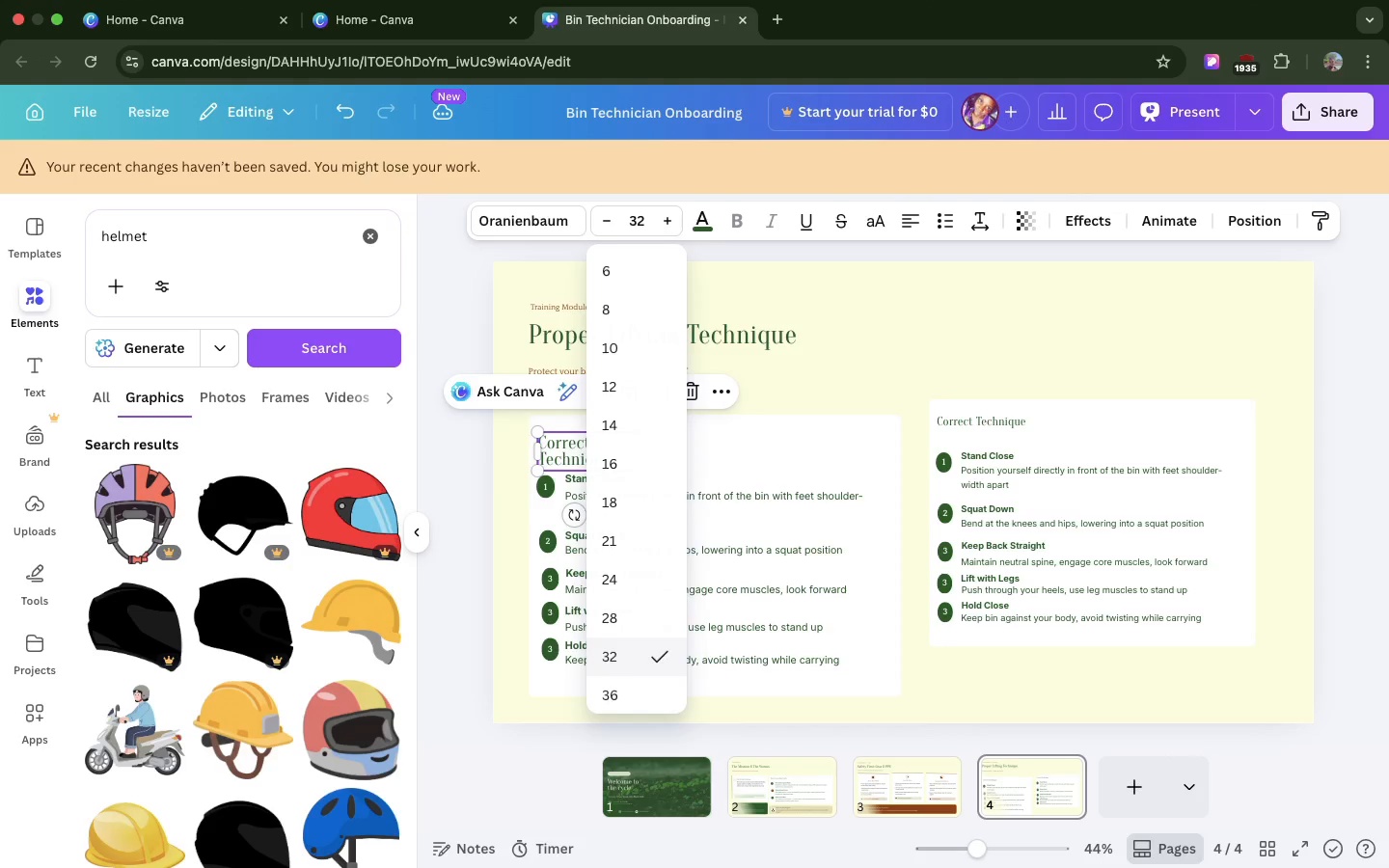 
key(Enter)
 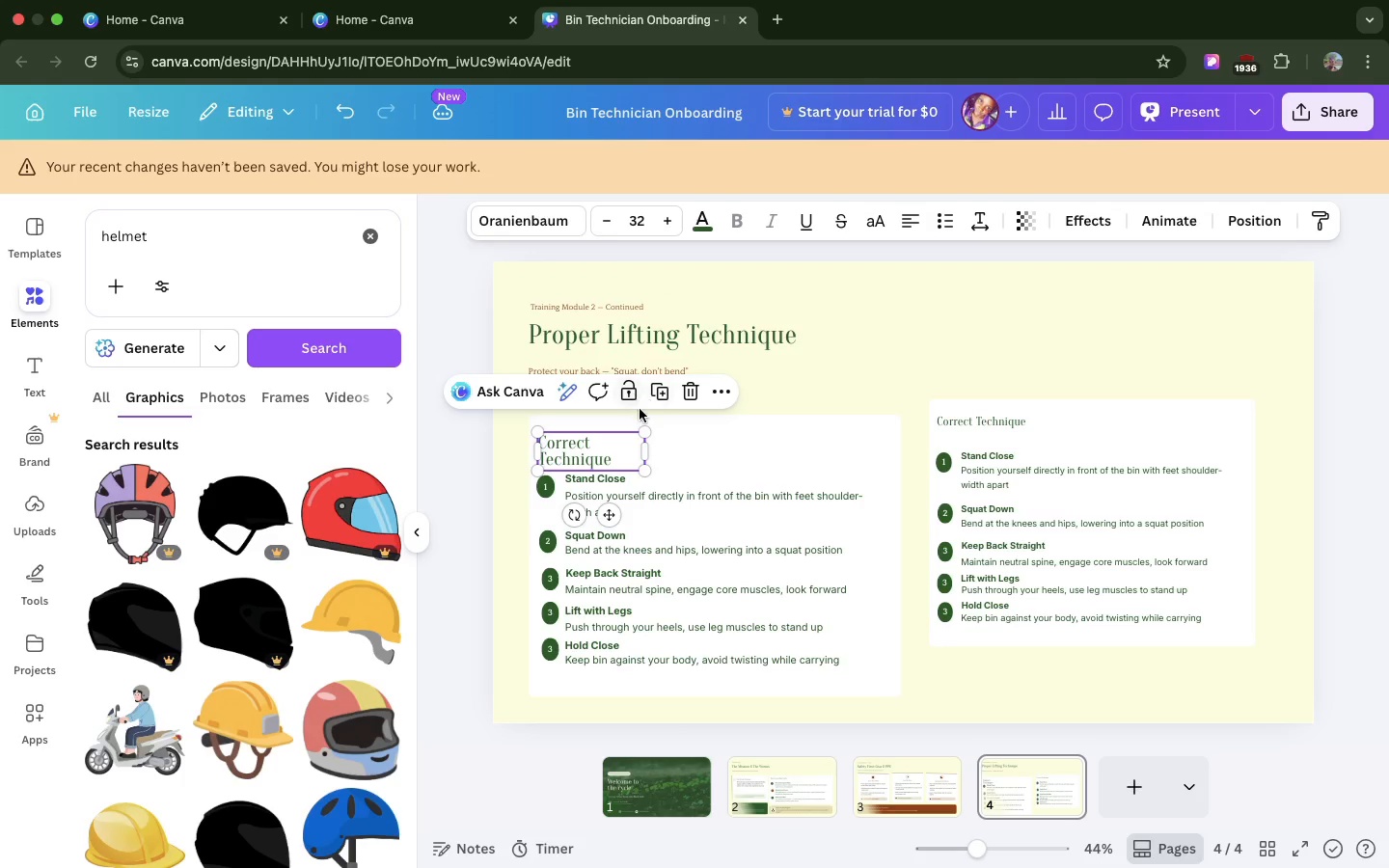 
wait(6.0)
 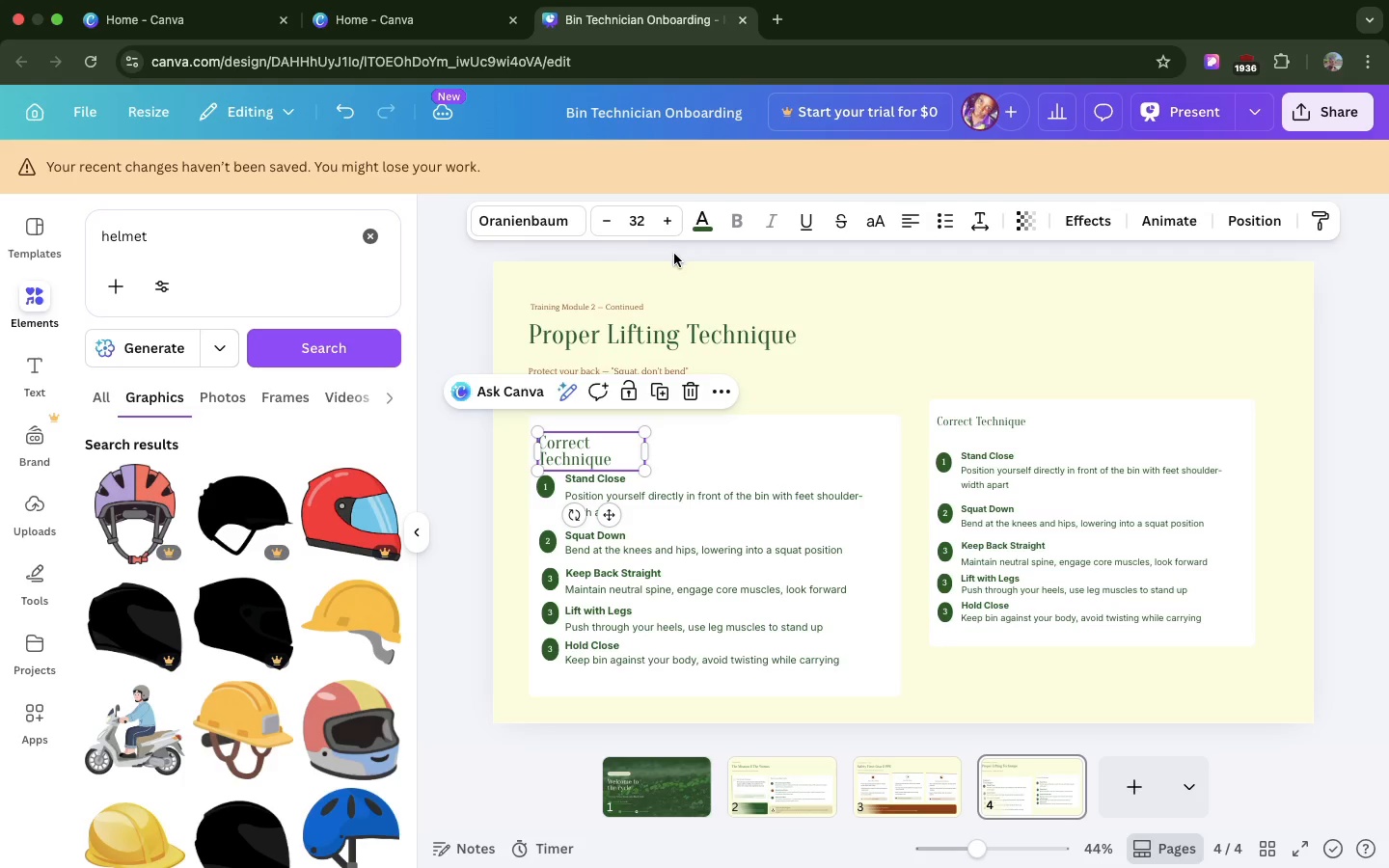 
left_click_drag(start_coordinate=[645, 448], to_coordinate=[795, 459])
 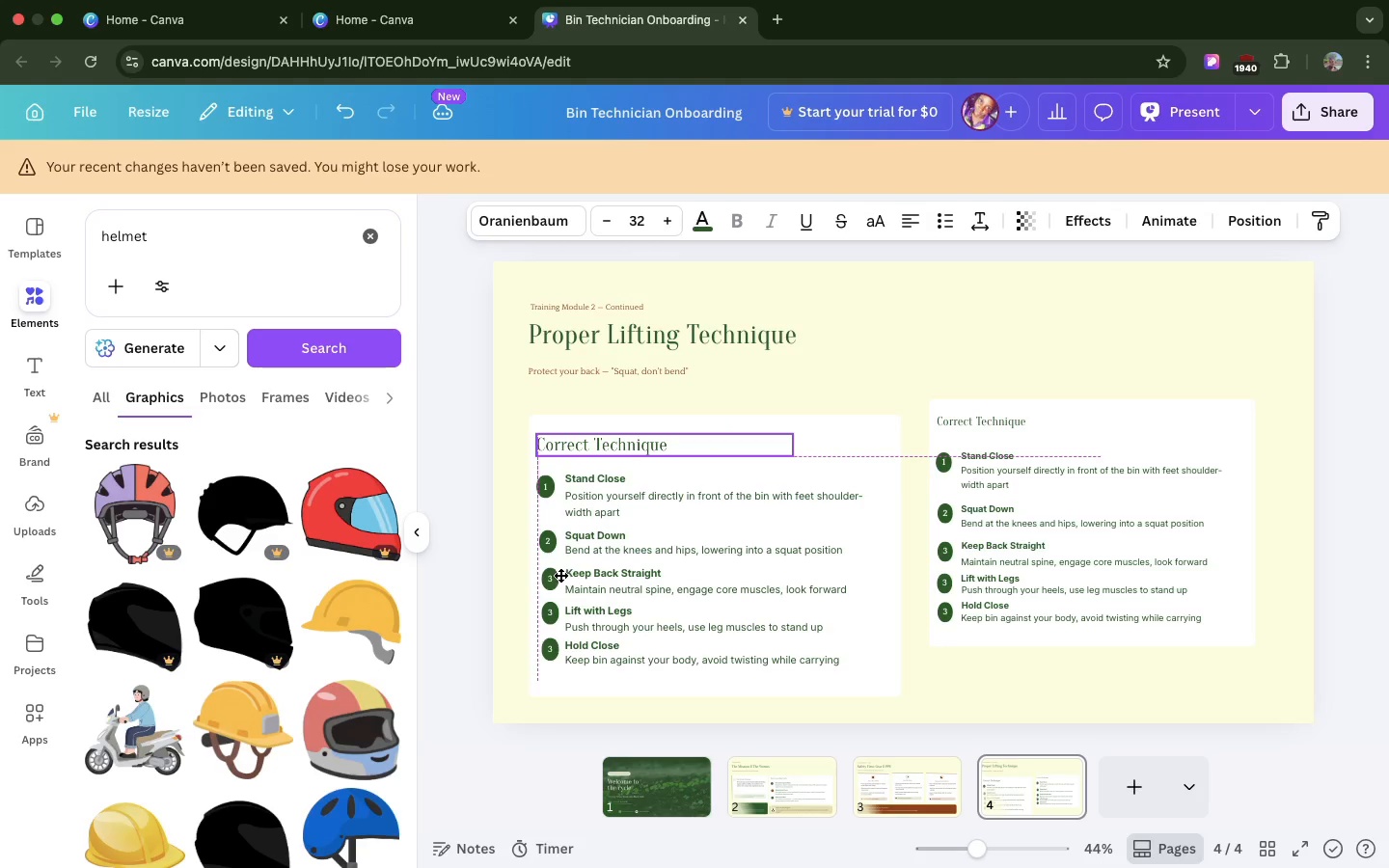 
wait(10.38)
 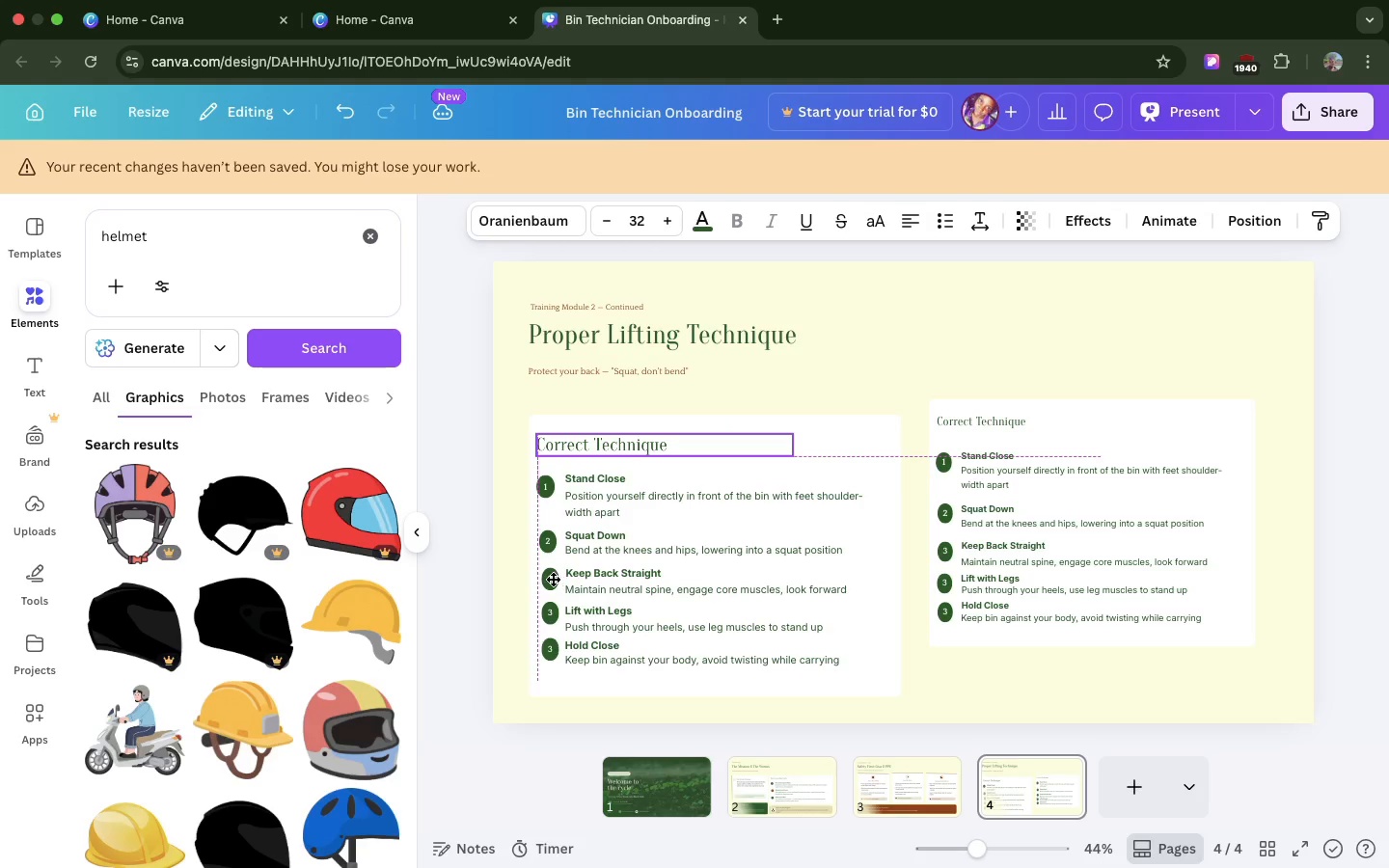 
key(Meta+Z)
 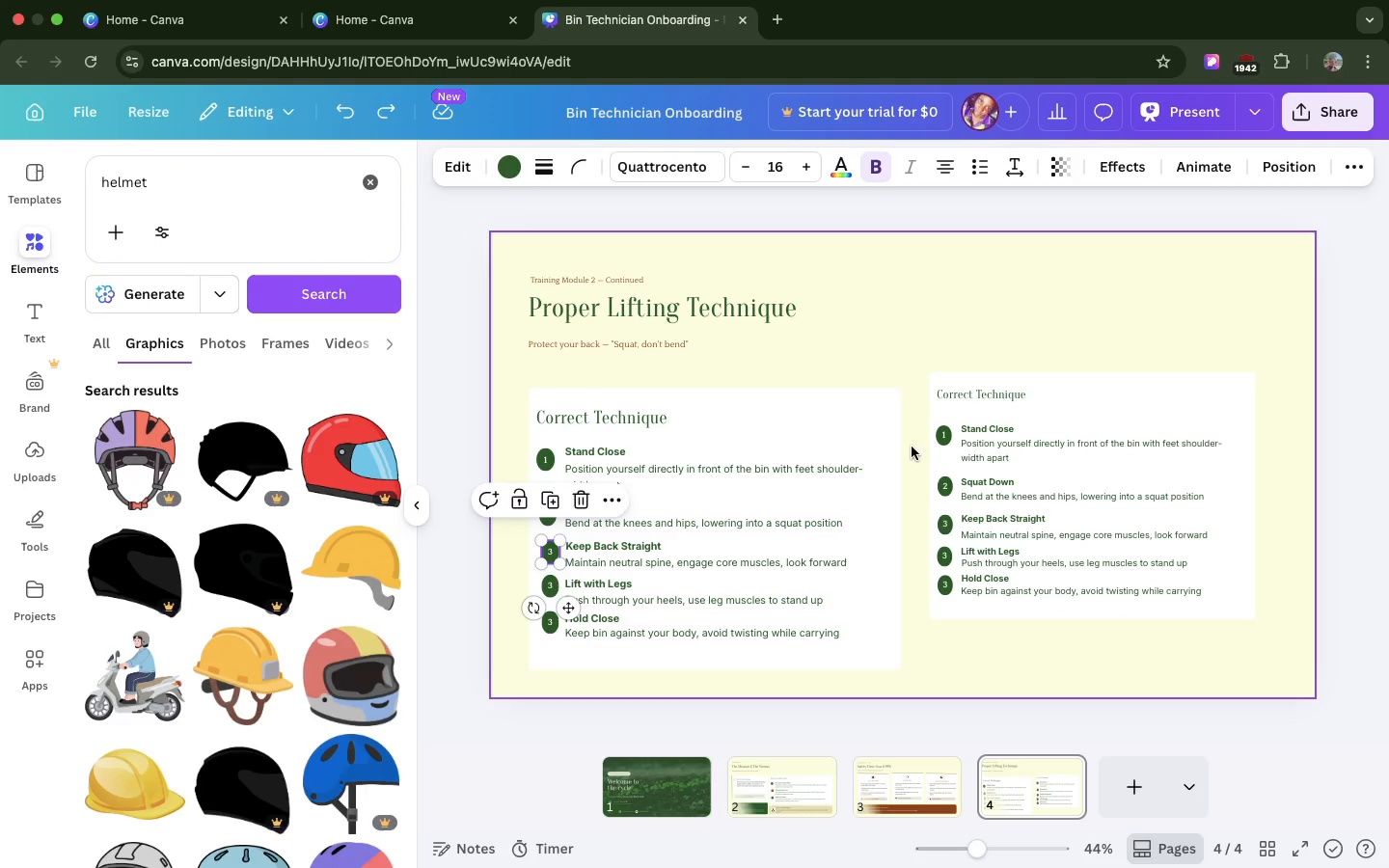 
left_click([912, 447])
 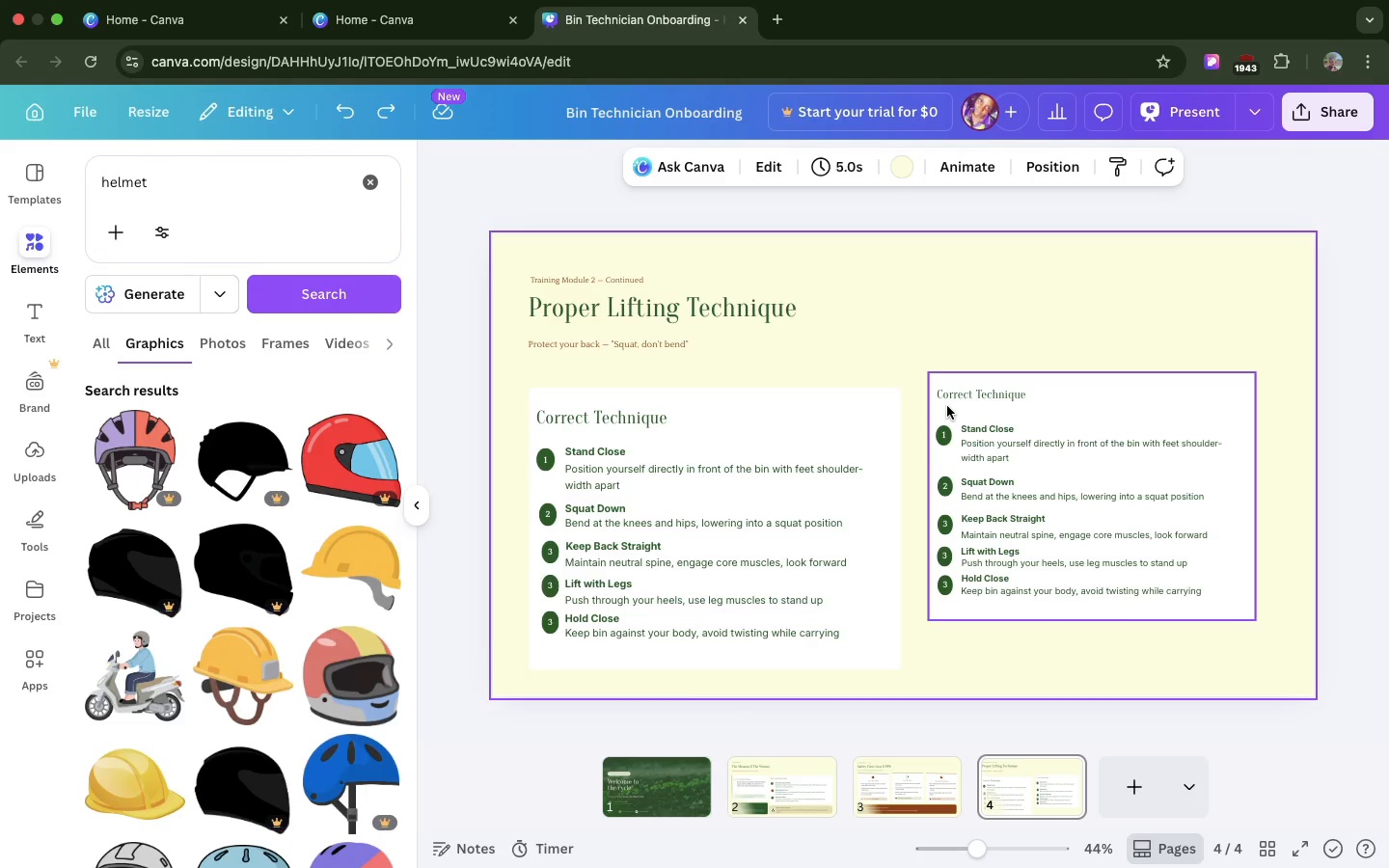 
left_click_drag(start_coordinate=[947, 406], to_coordinate=[942, 422])
 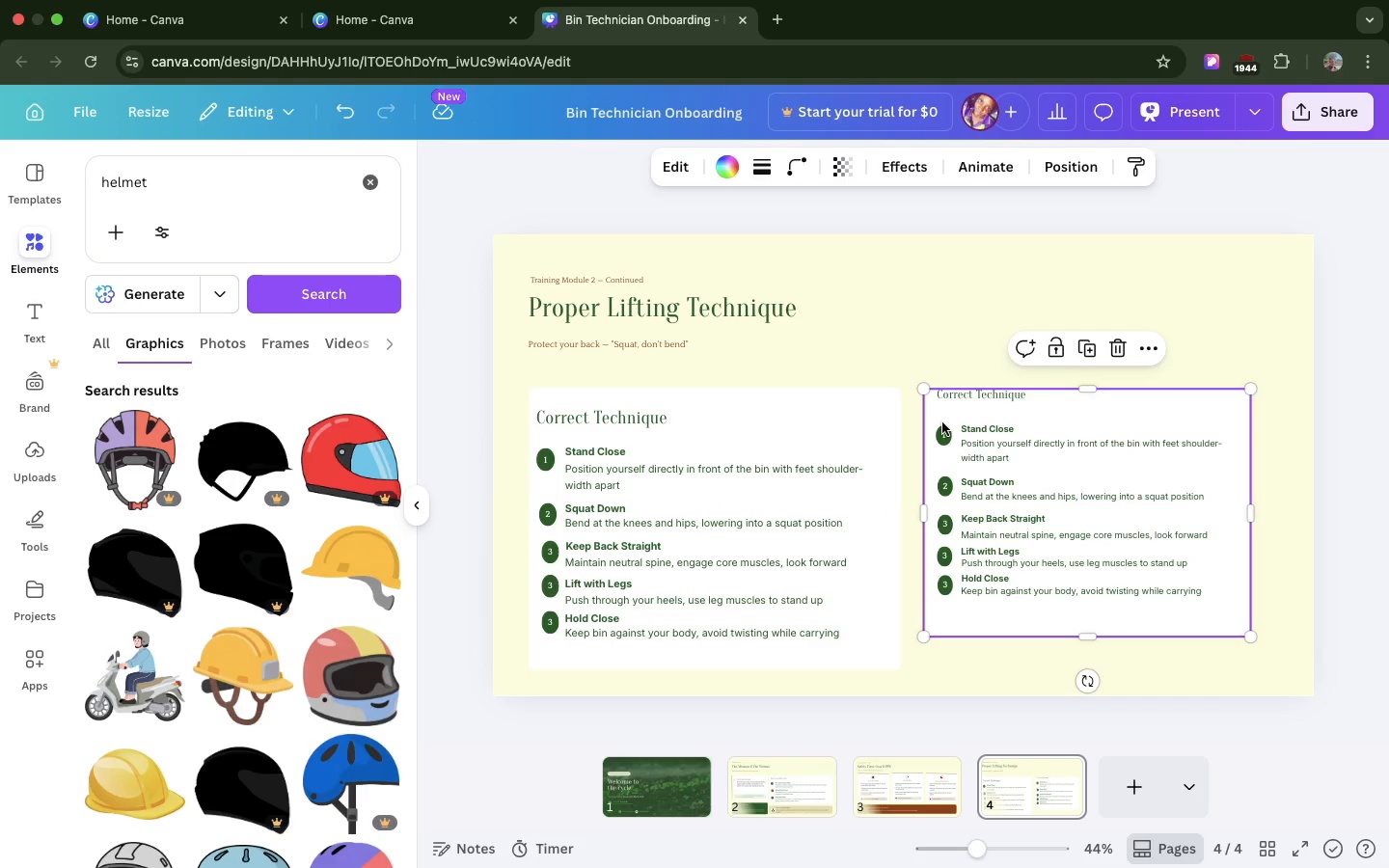 
key(Meta+Z)
 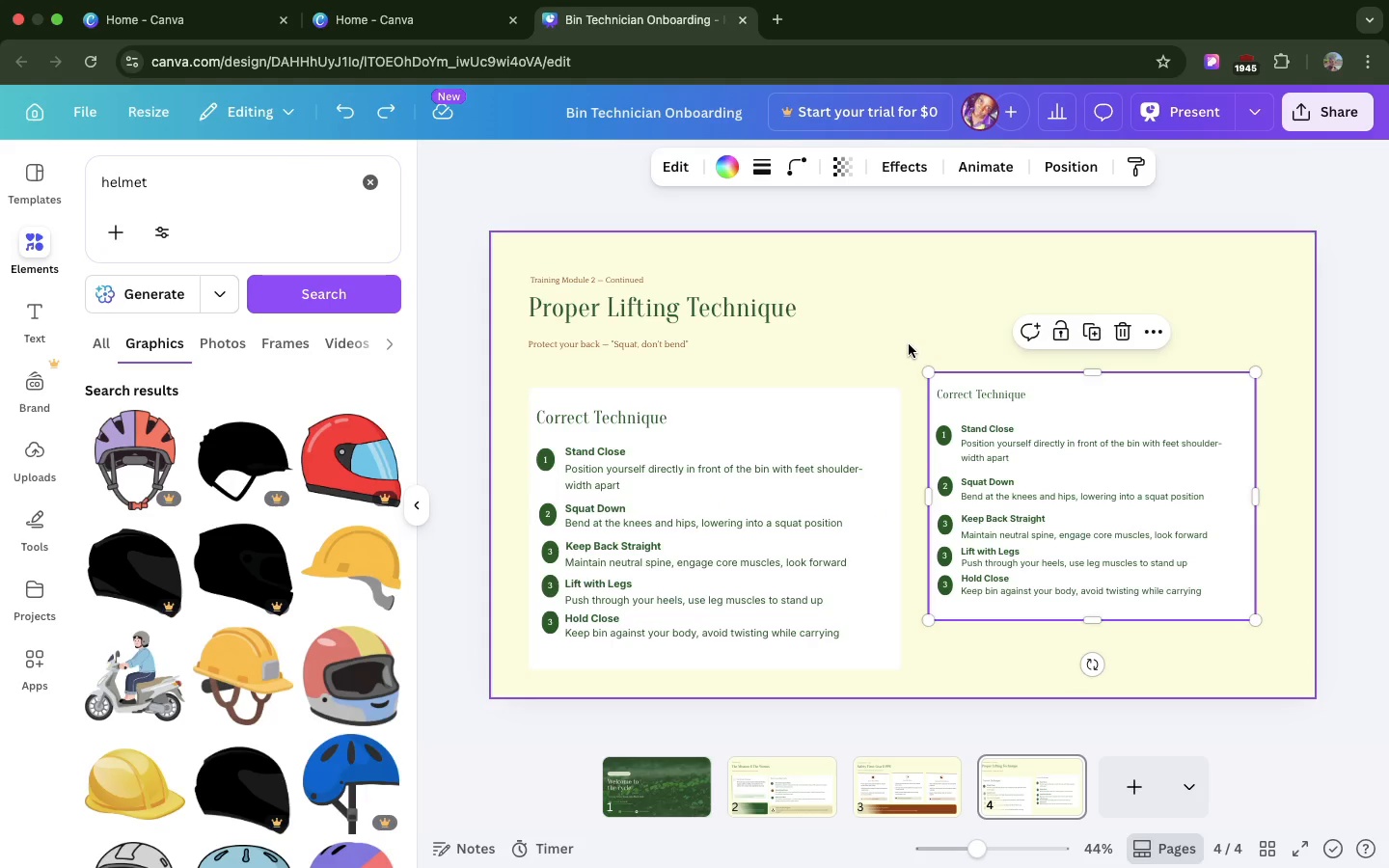 
left_click_drag(start_coordinate=[910, 346], to_coordinate=[1109, 623])
 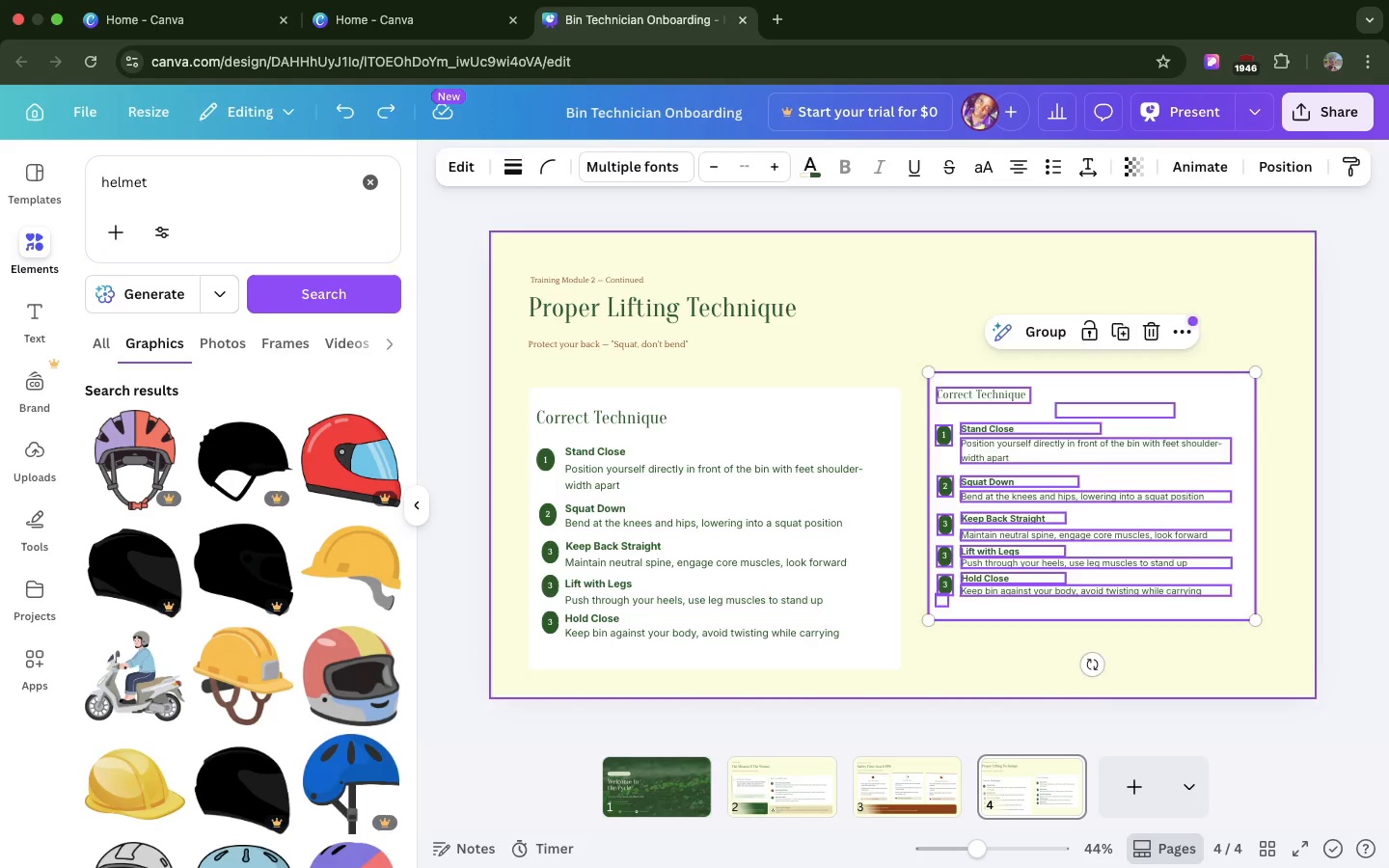 
key(Backspace)
 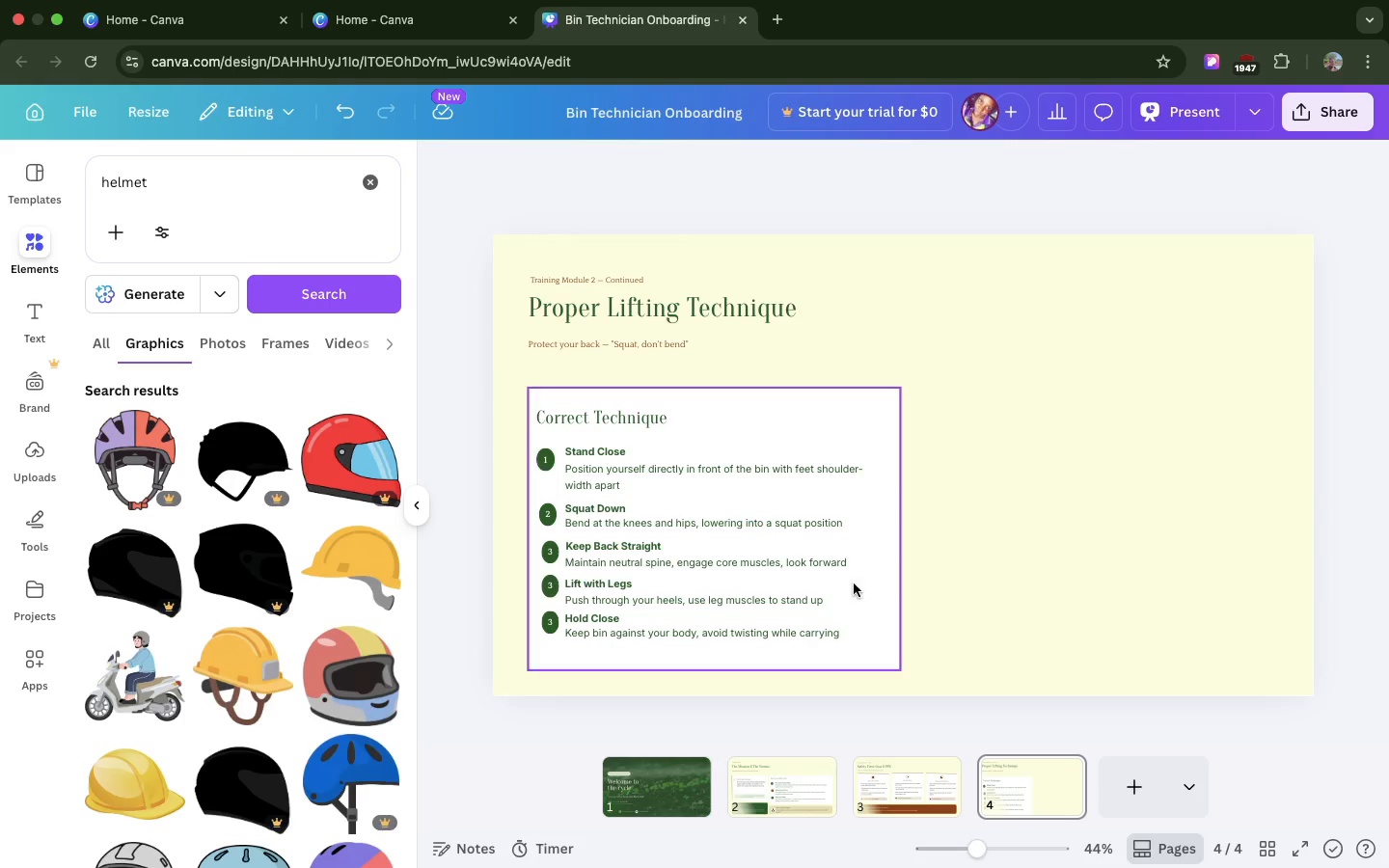 
scroll: coordinate [842, 572], scroll_direction: down, amount: 1.0
 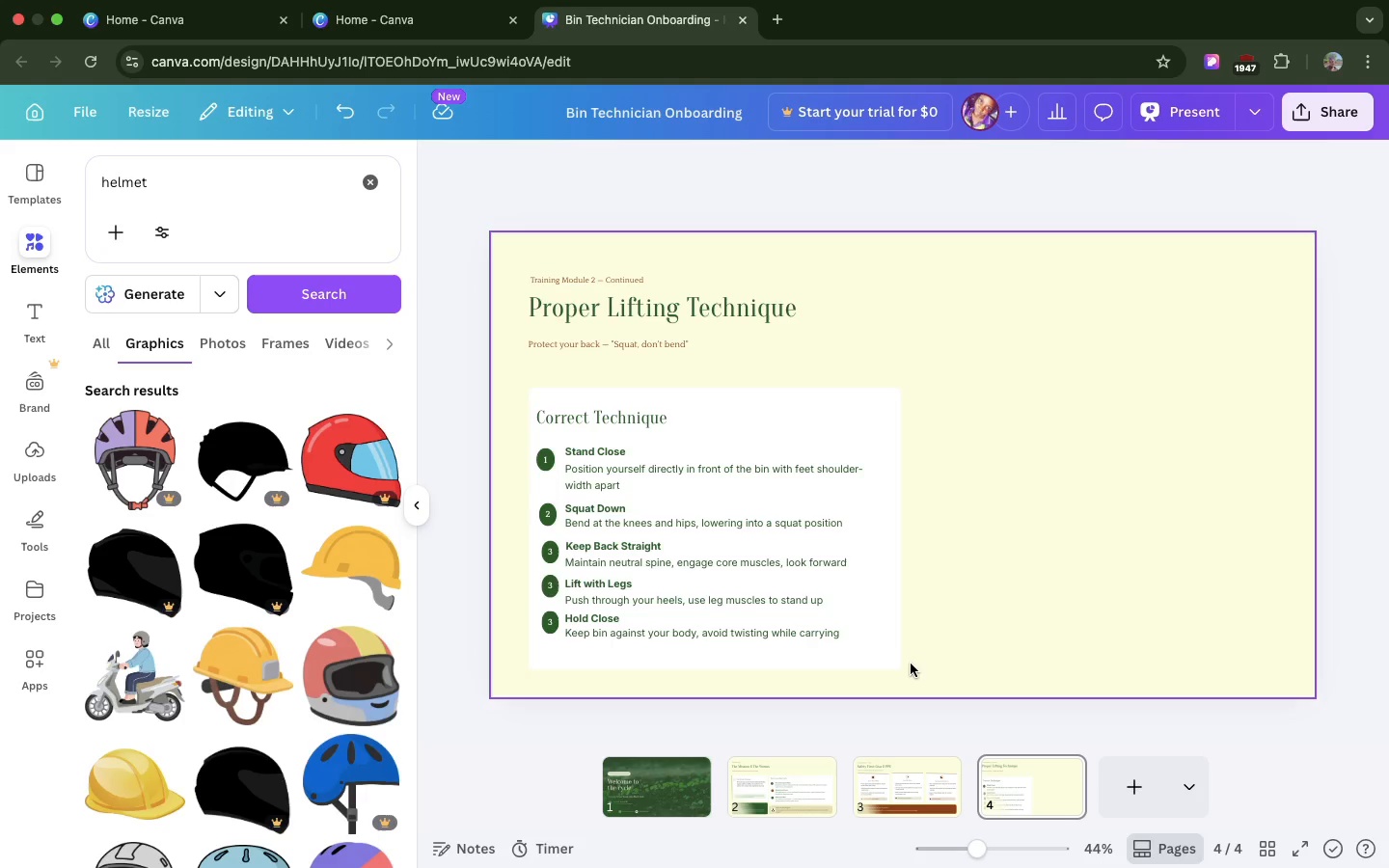 
left_click_drag(start_coordinate=[911, 664], to_coordinate=[564, 364])
 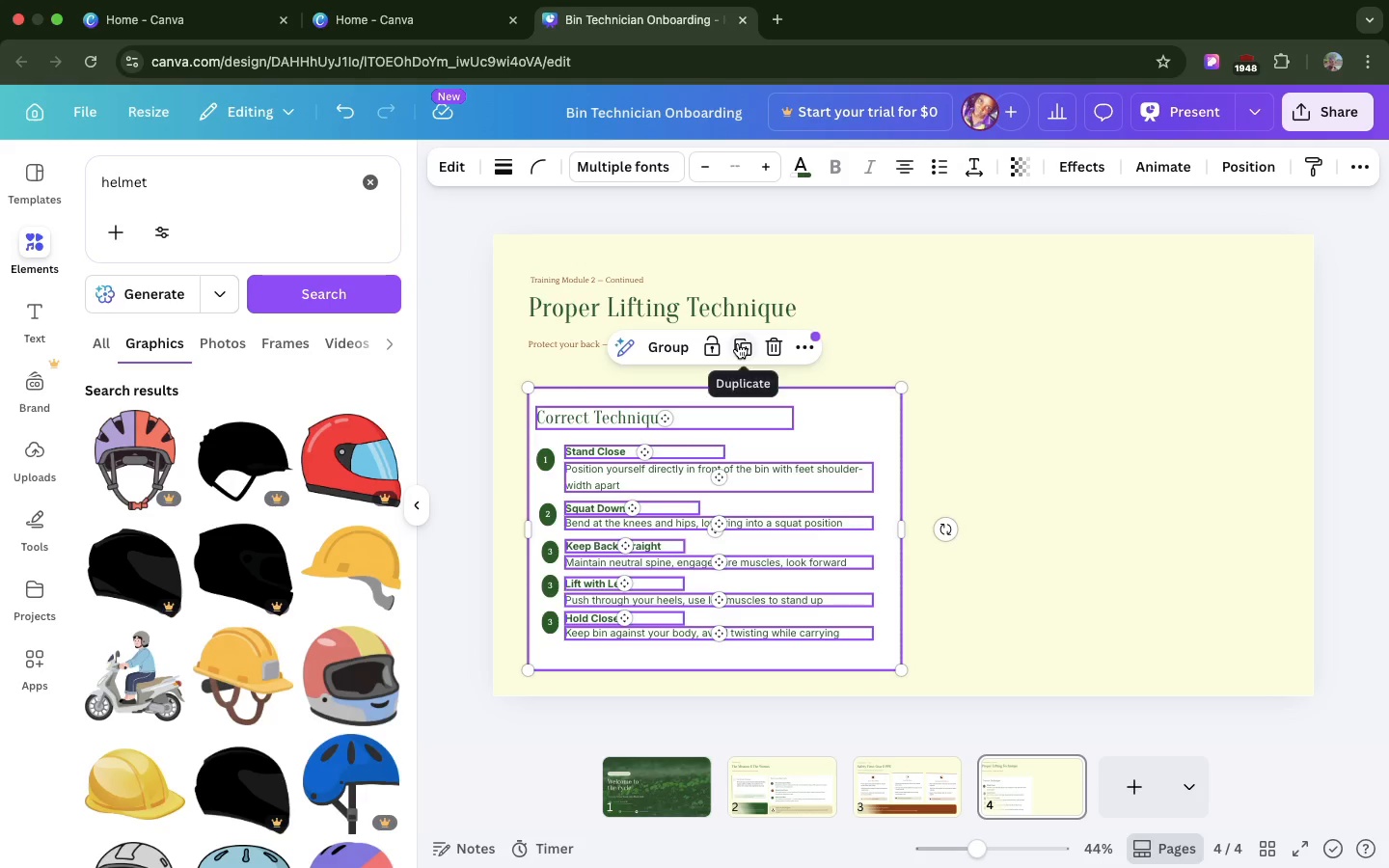 
left_click([738, 343])
 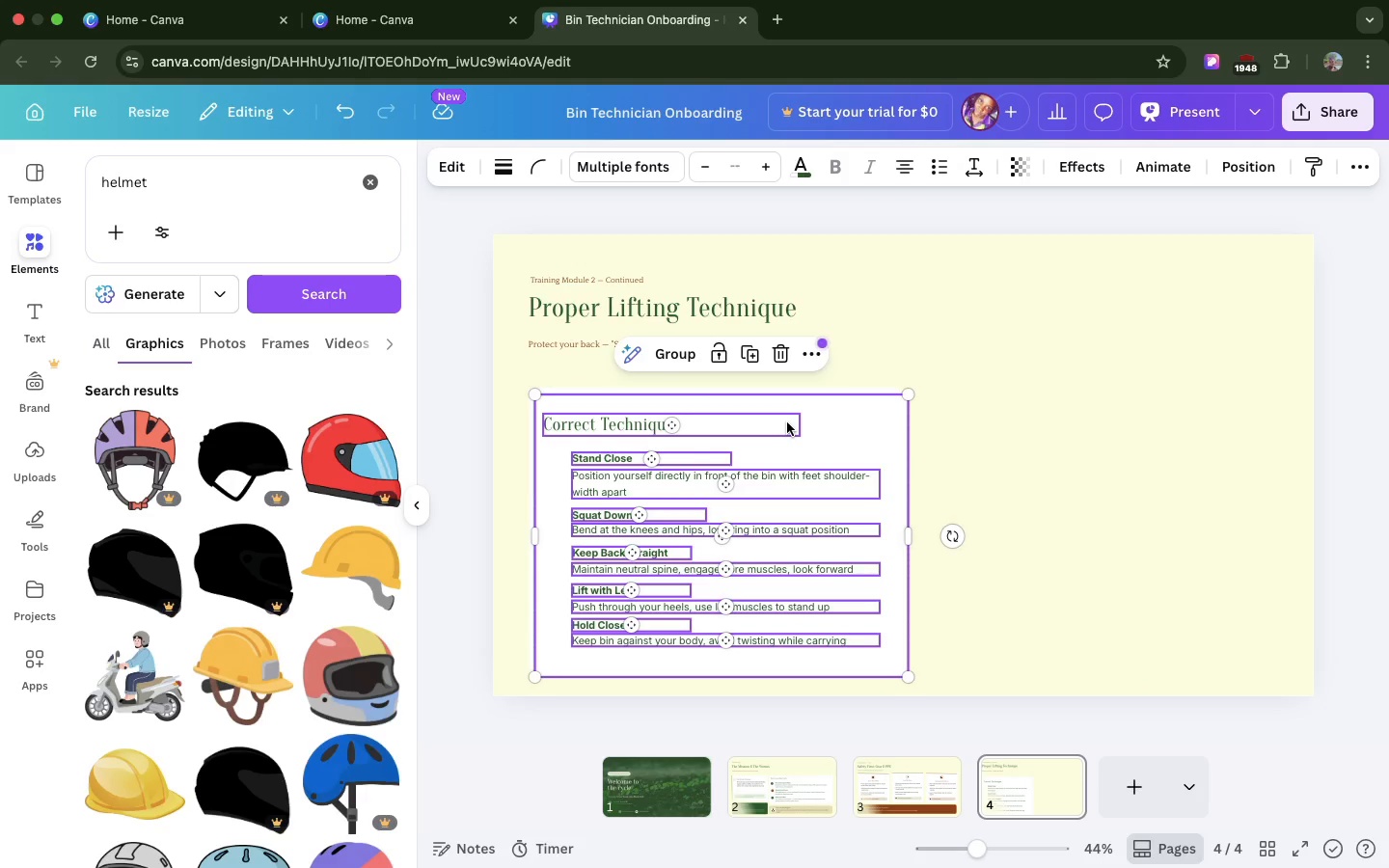 
left_click_drag(start_coordinate=[787, 422], to_coordinate=[1169, 380])
 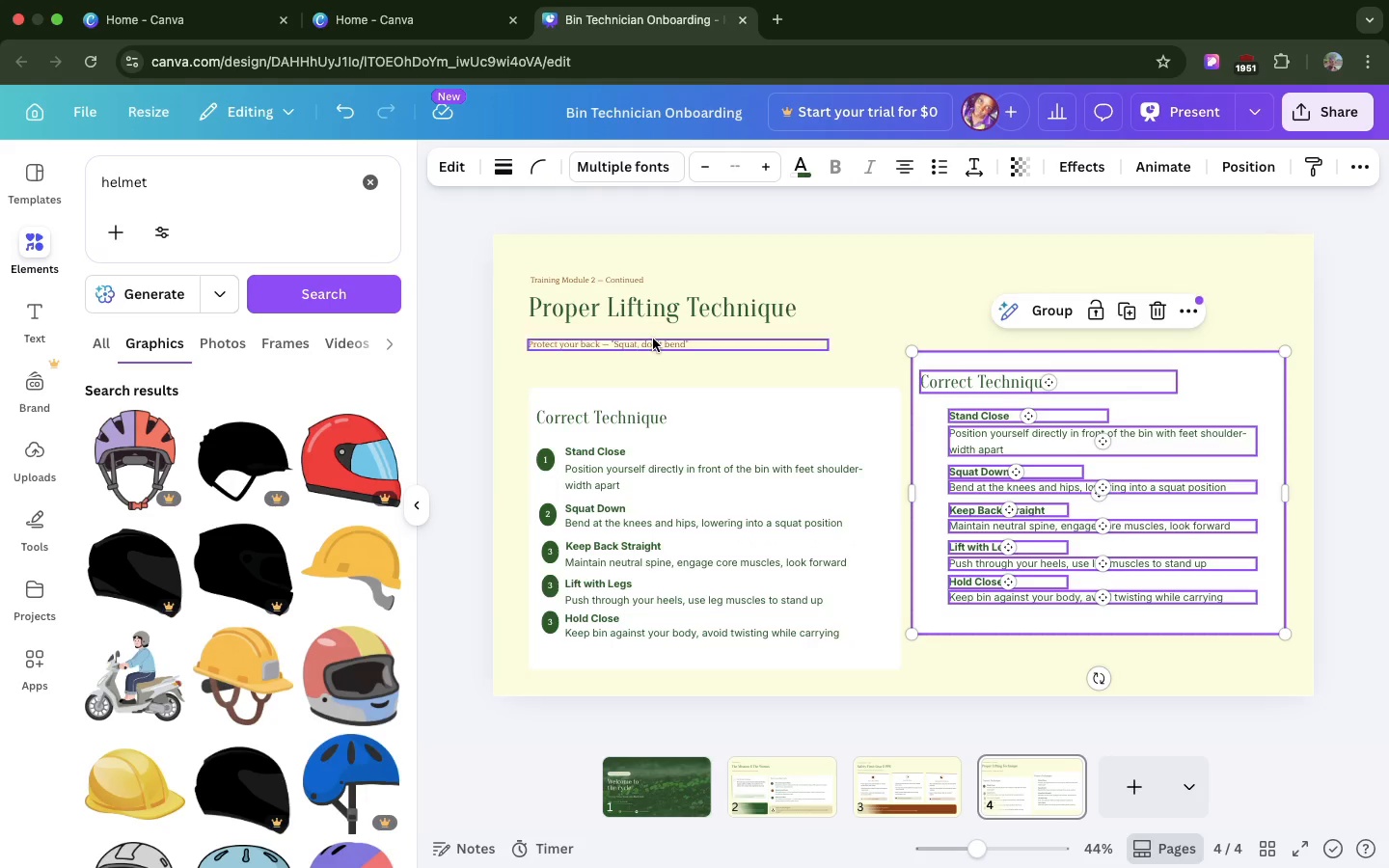 
left_click([654, 339])
 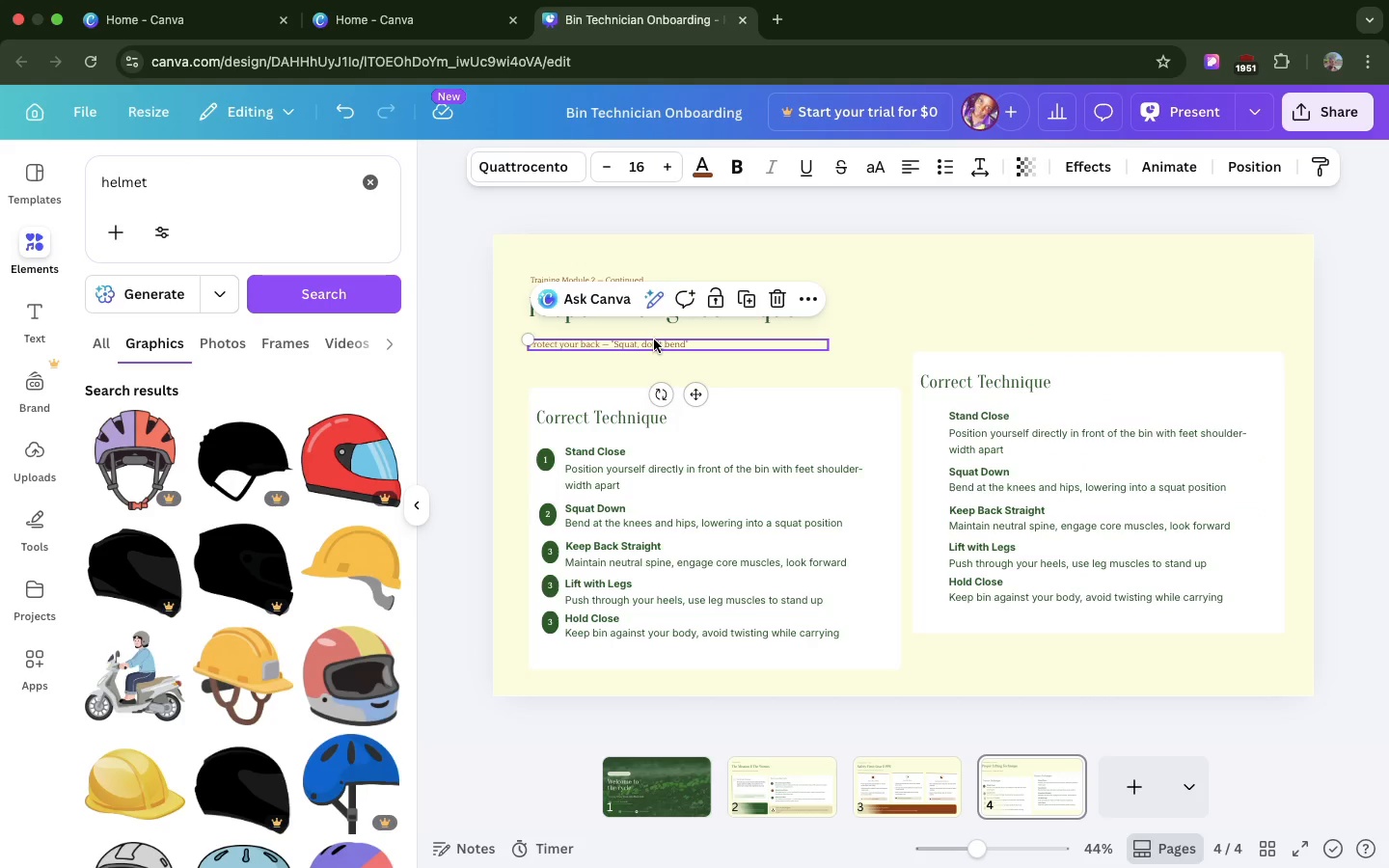 
left_click_drag(start_coordinate=[654, 339], to_coordinate=[654, 329])
 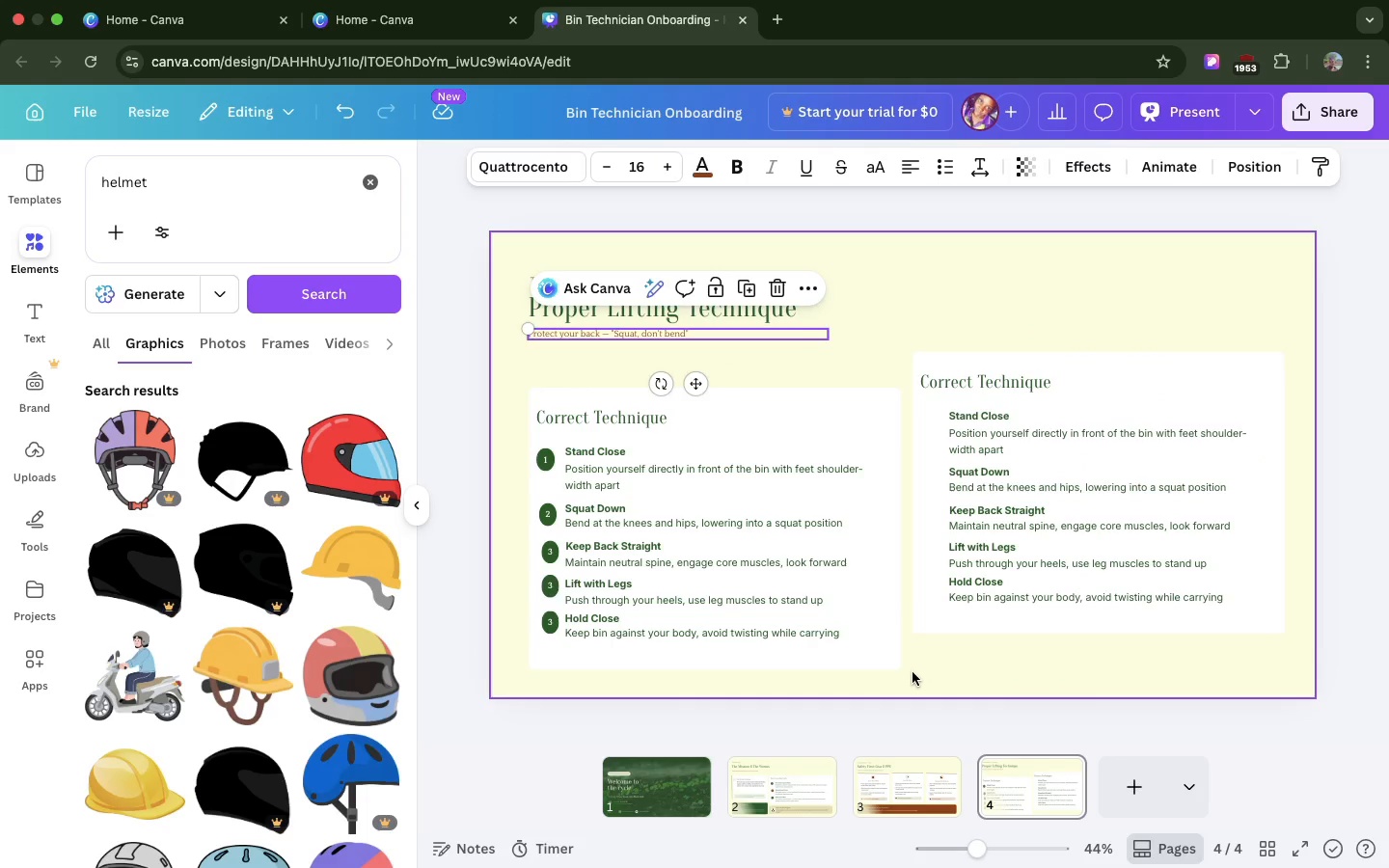 
left_click_drag(start_coordinate=[904, 672], to_coordinate=[529, 380])
 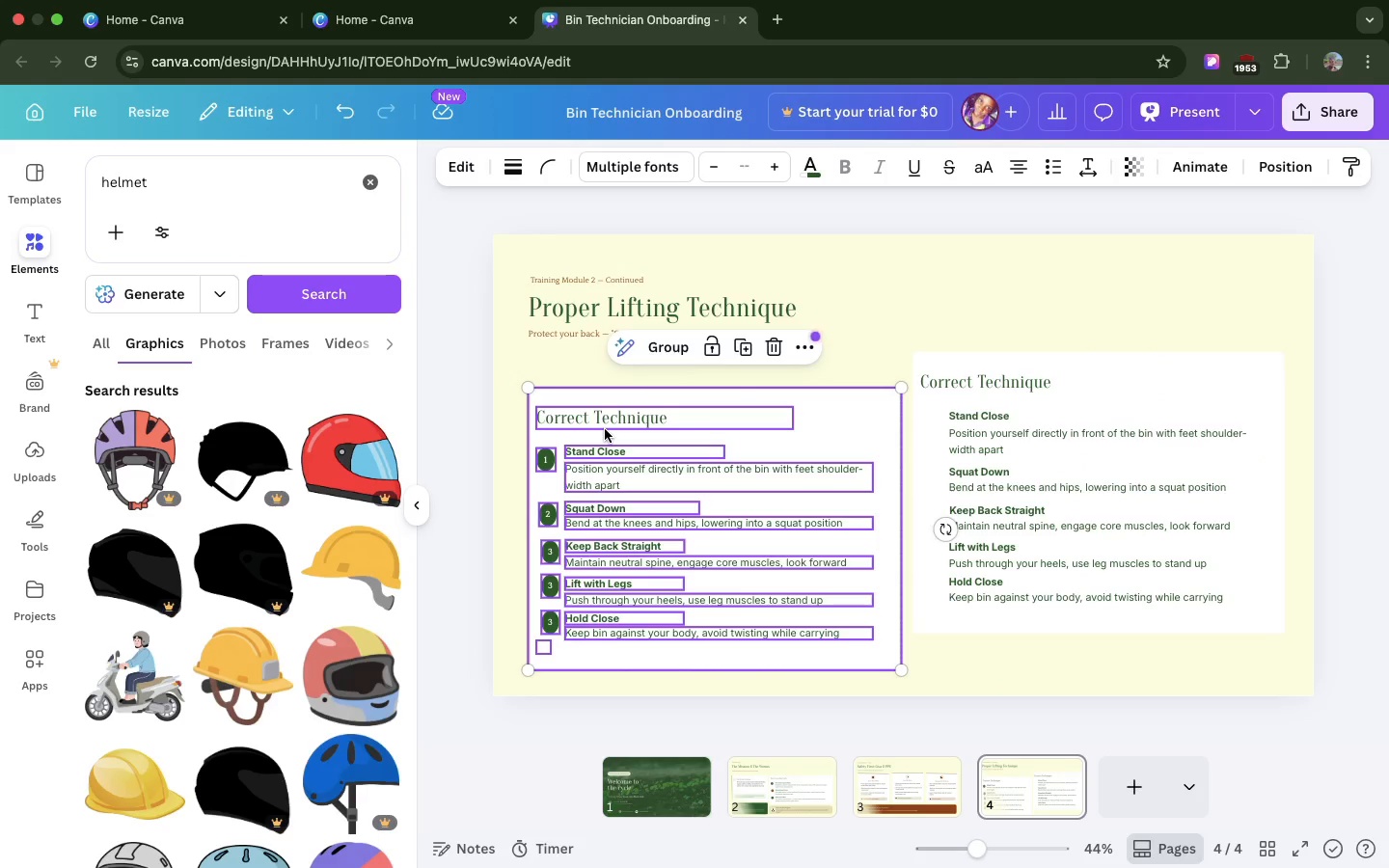 
left_click_drag(start_coordinate=[605, 429], to_coordinate=[600, 393])
 